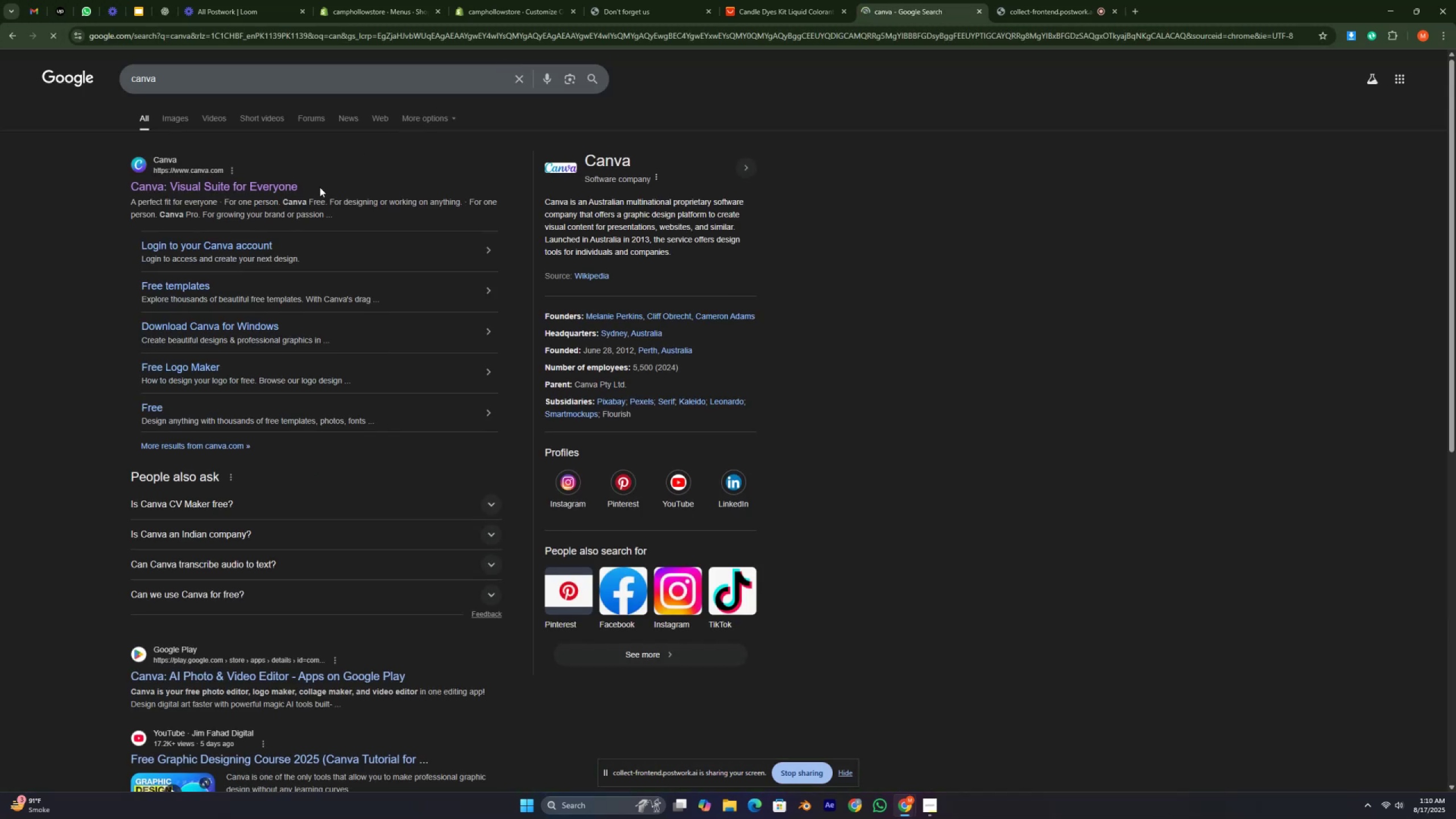 
left_click([270, 191])
 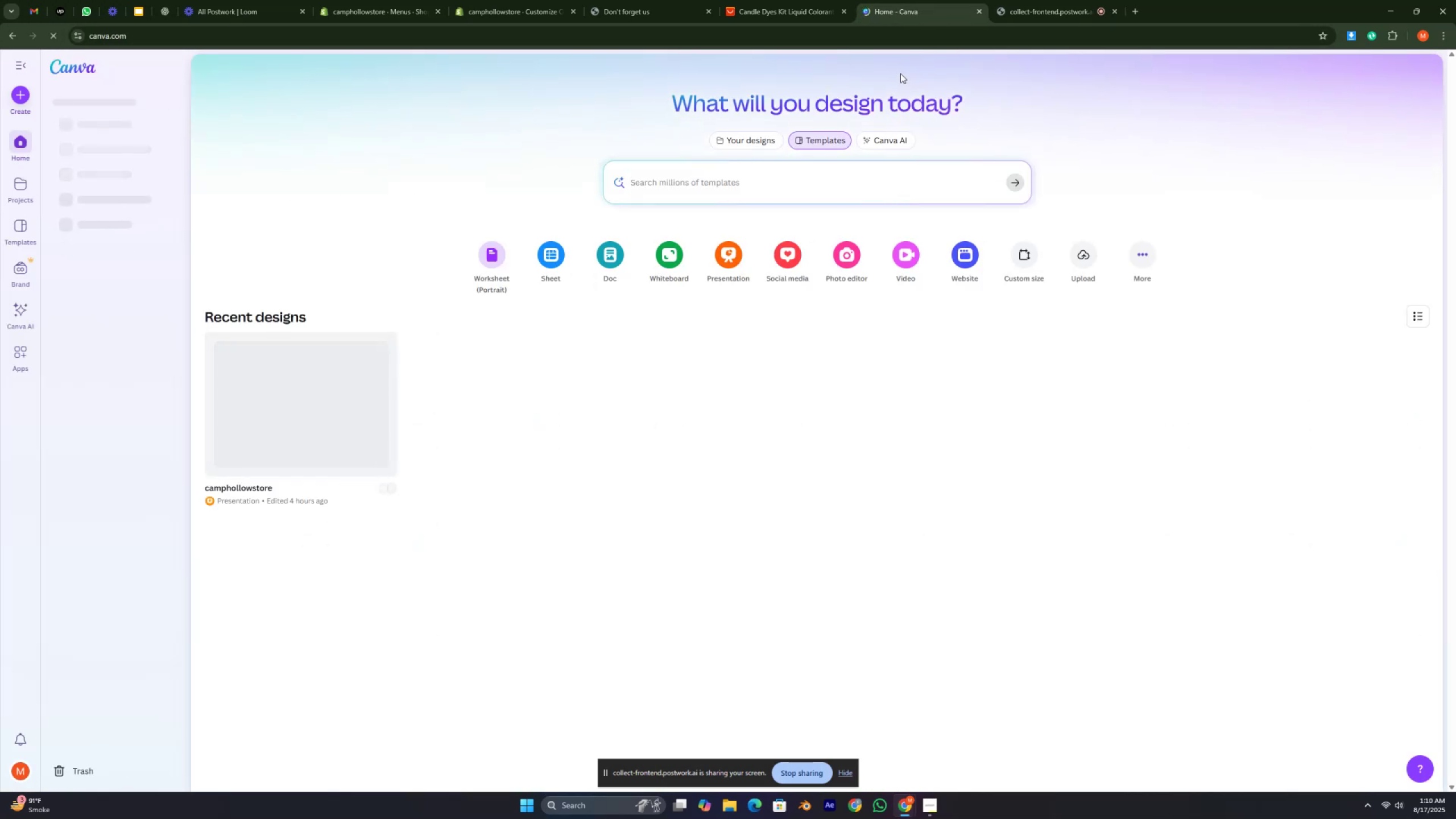 
left_click([669, 187])
 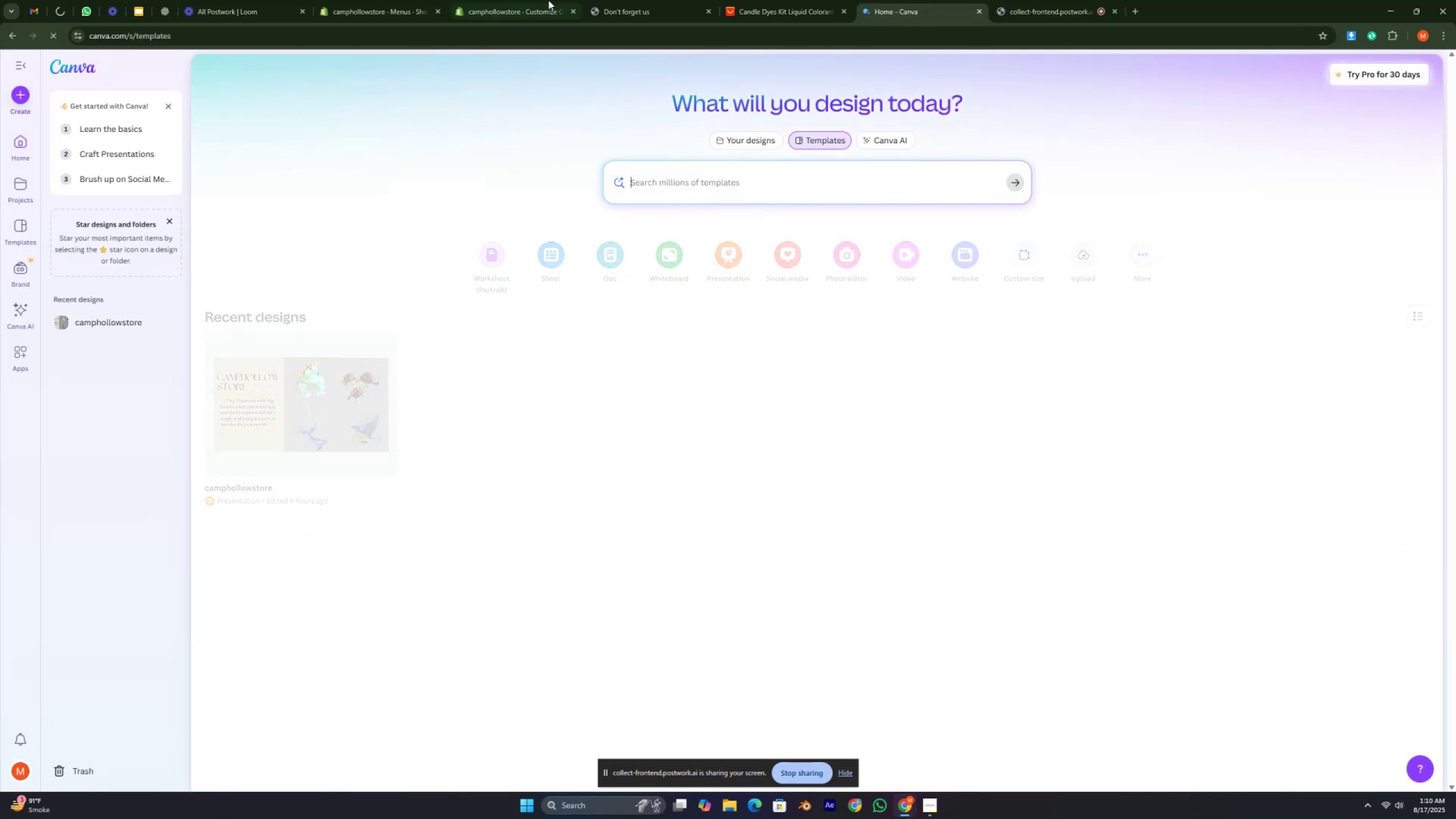 
left_click([607, 0])
 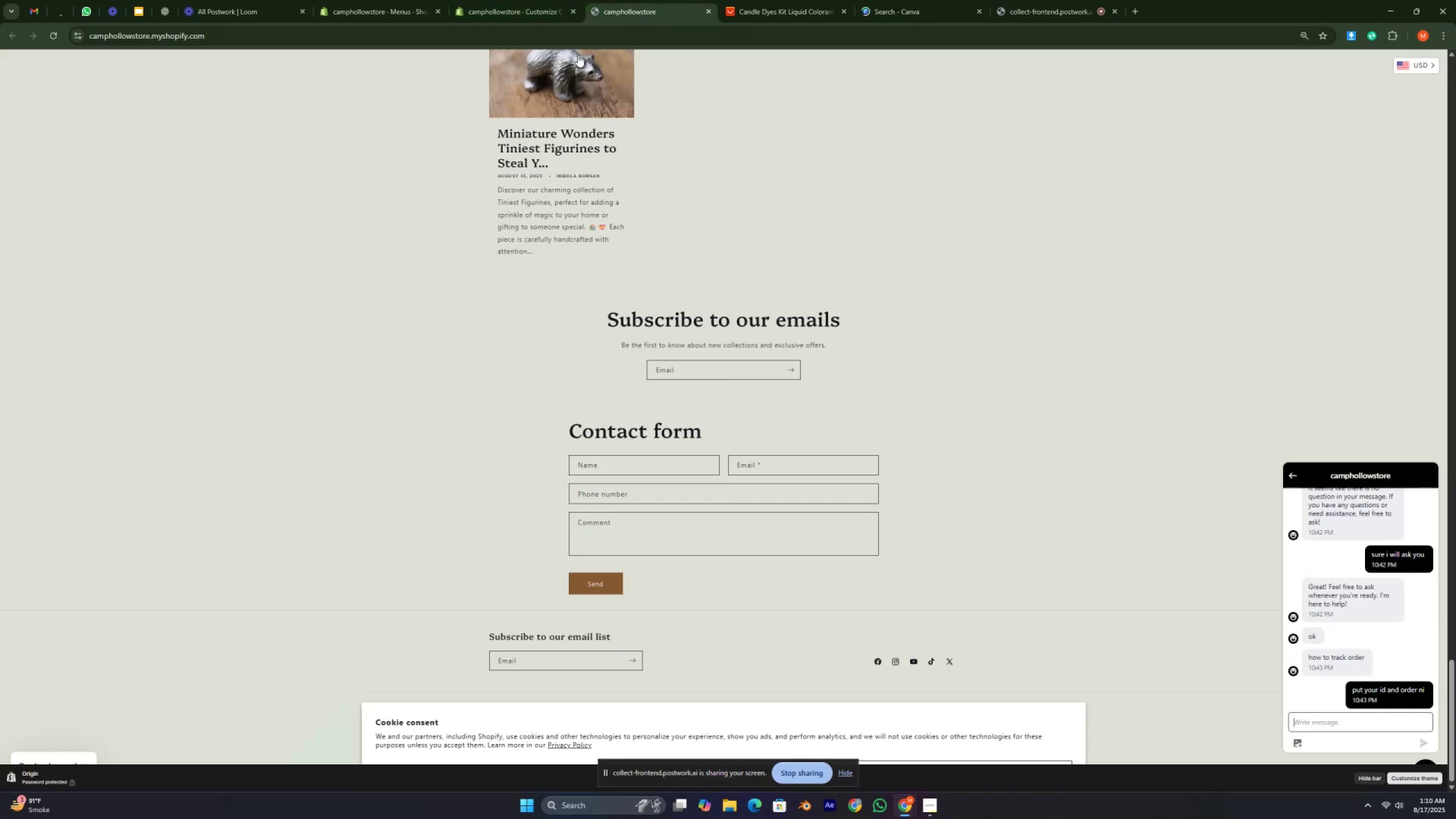 
scroll: coordinate [586, 221], scroll_direction: up, amount: 11.0
 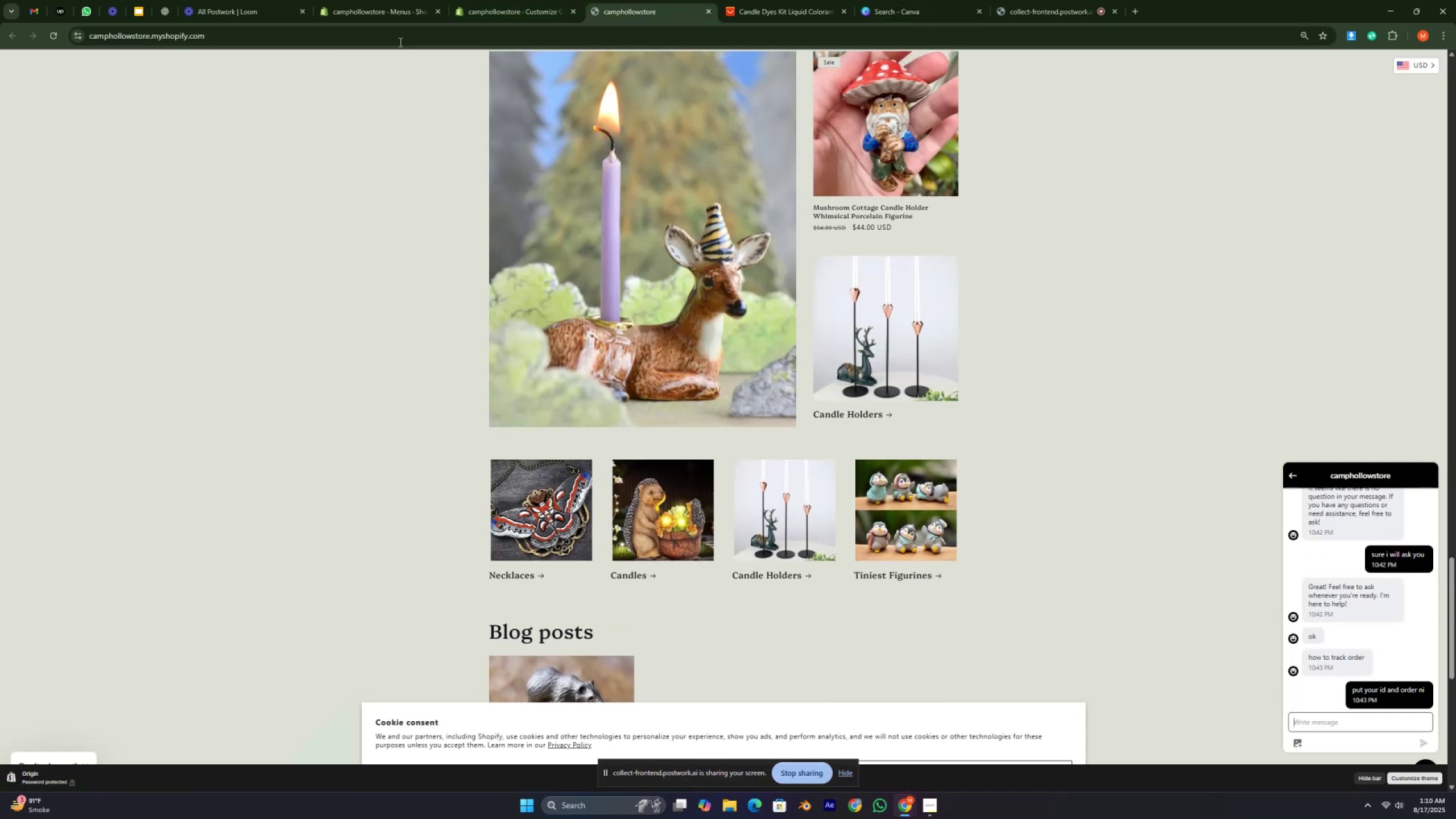 
left_click([397, 36])
 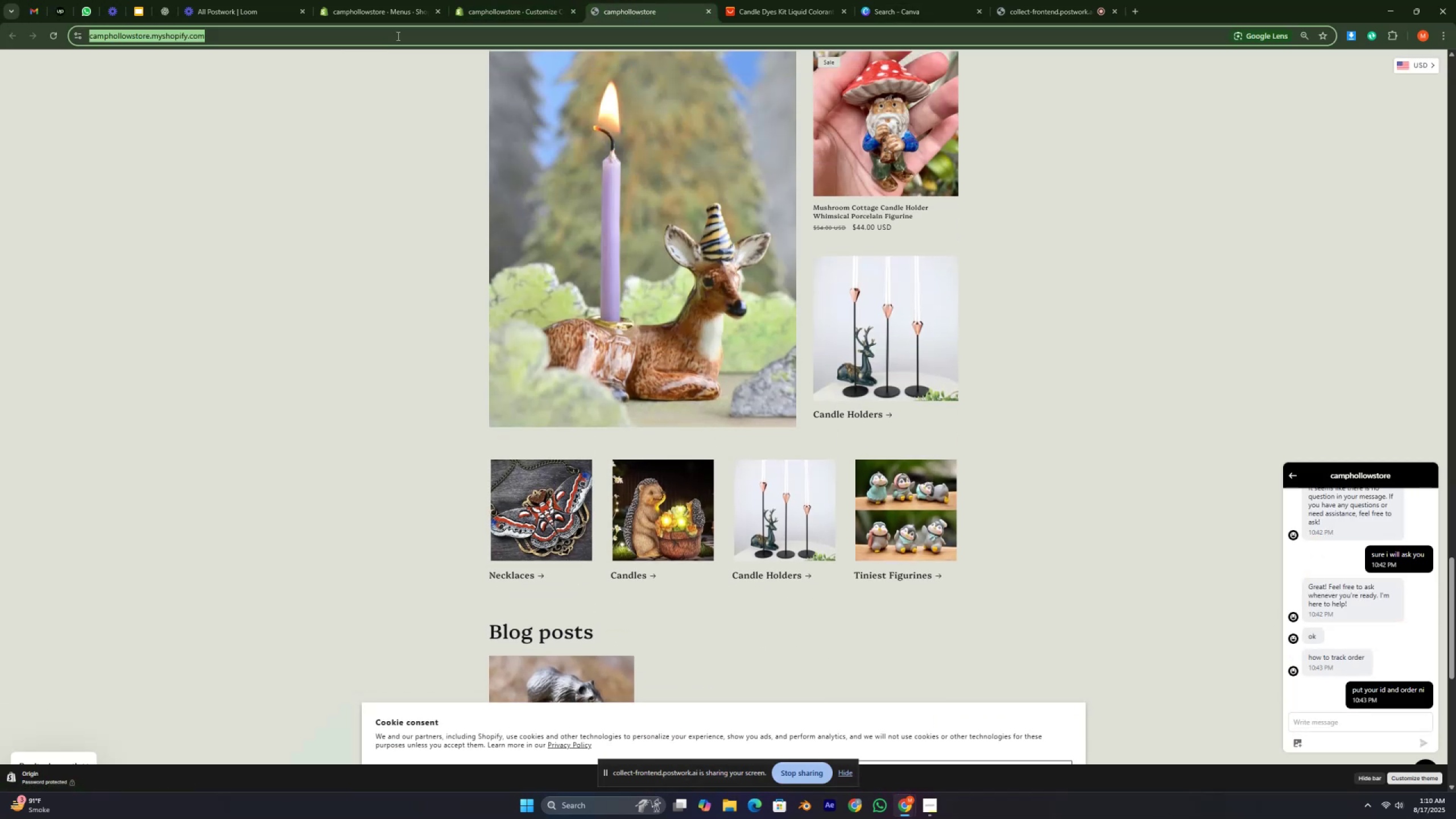 
right_click([397, 36])
 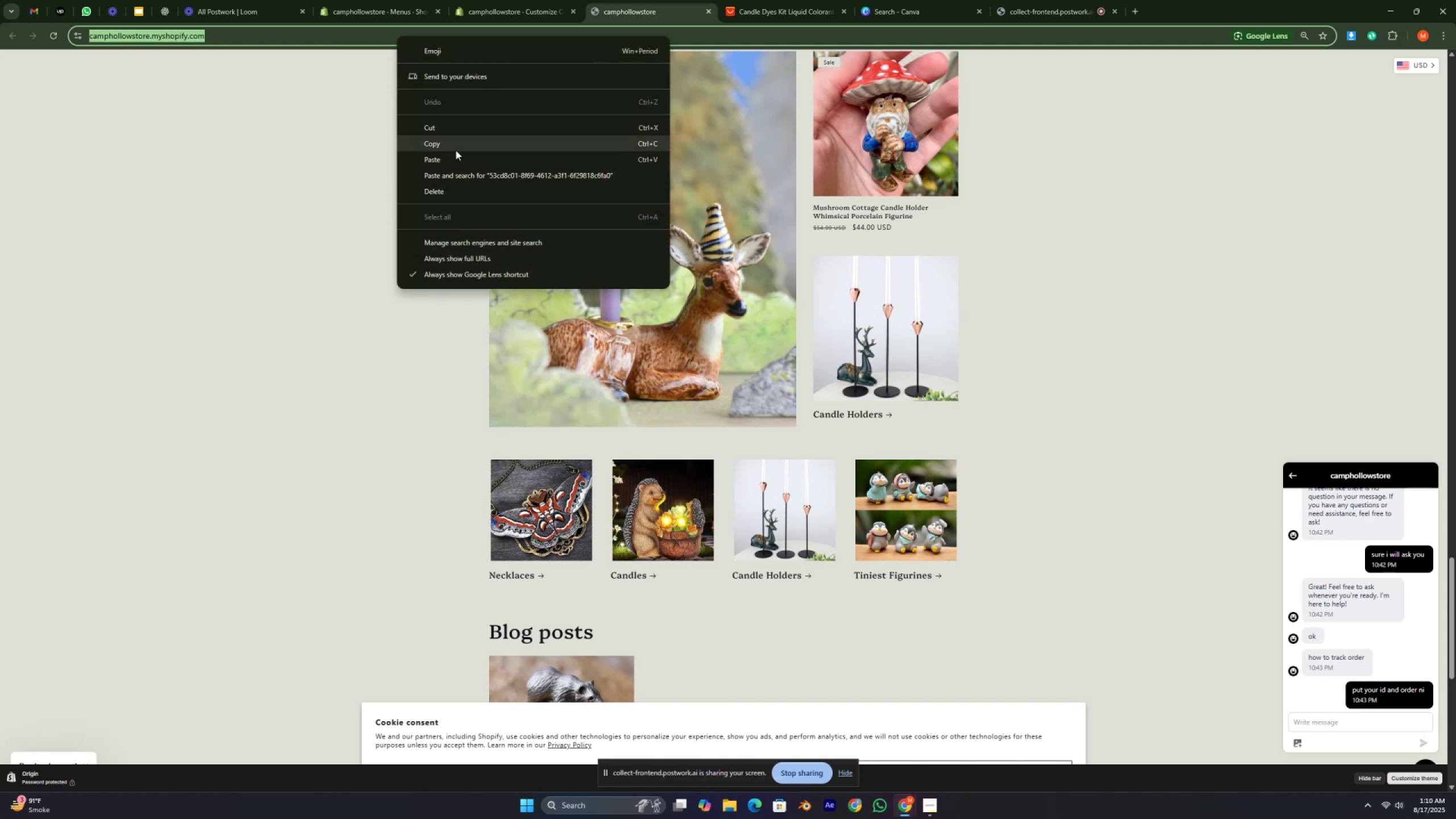 
left_click([458, 145])
 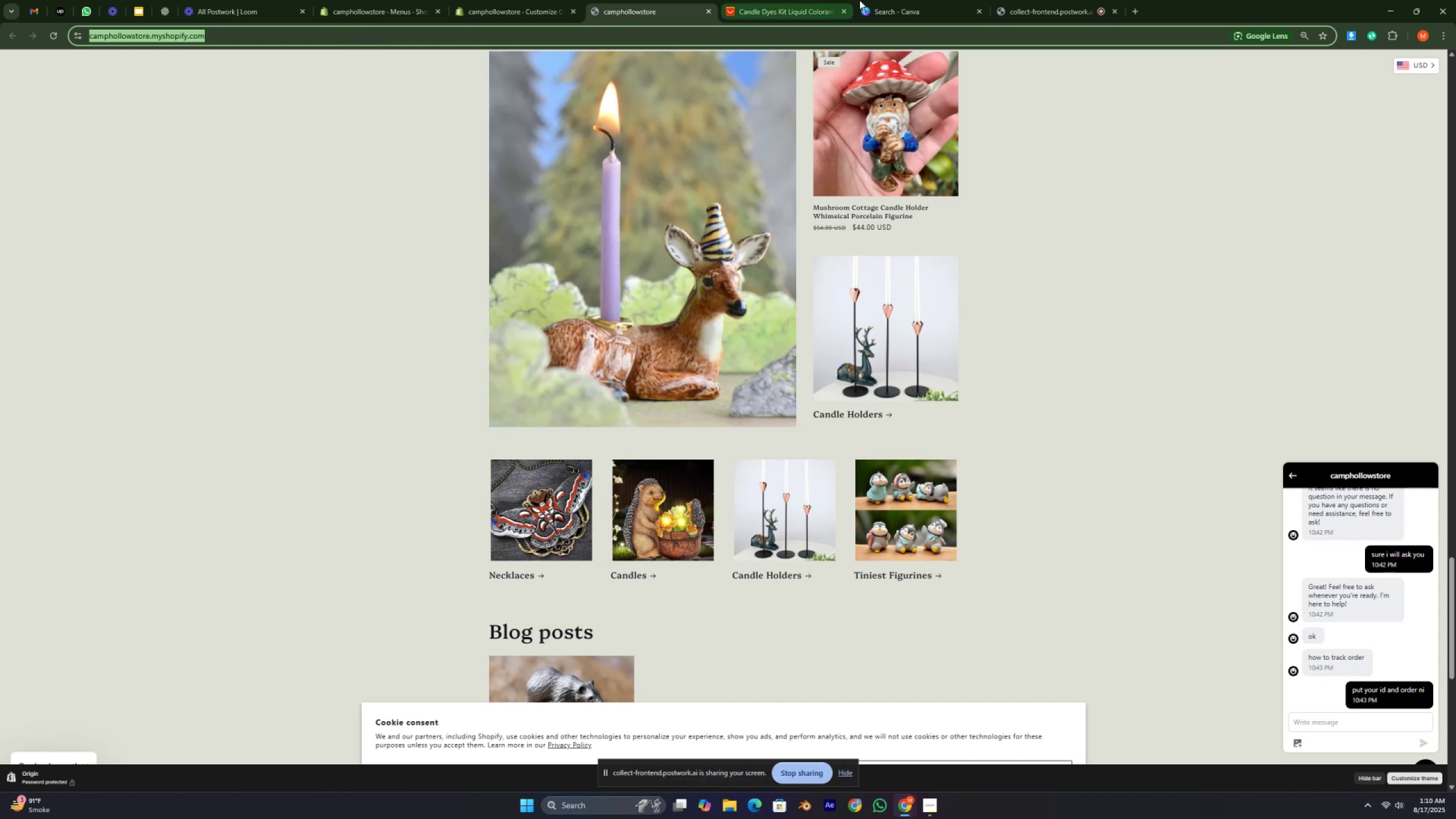 
left_click([872, 0])
 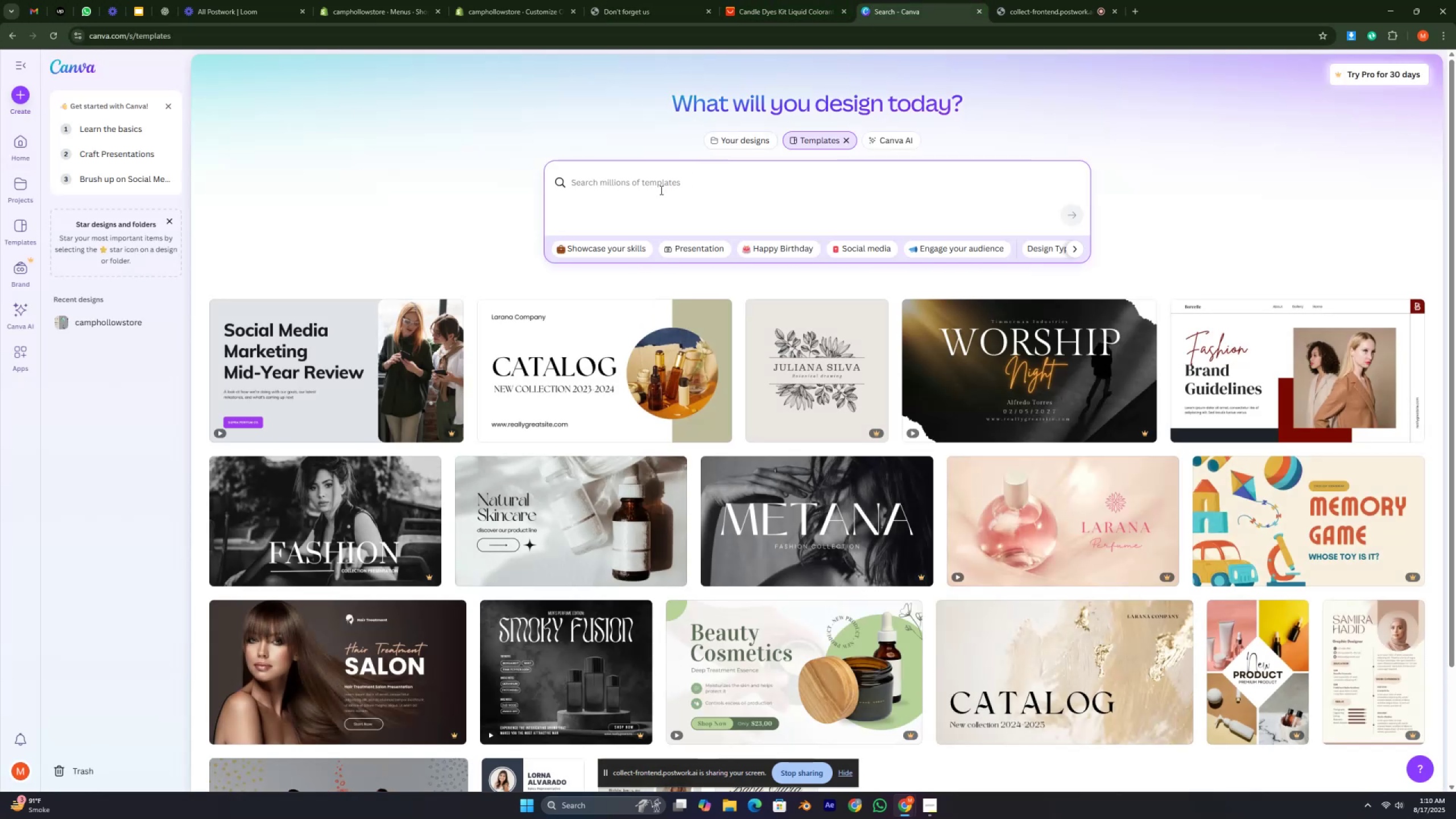 
left_click([655, 192])
 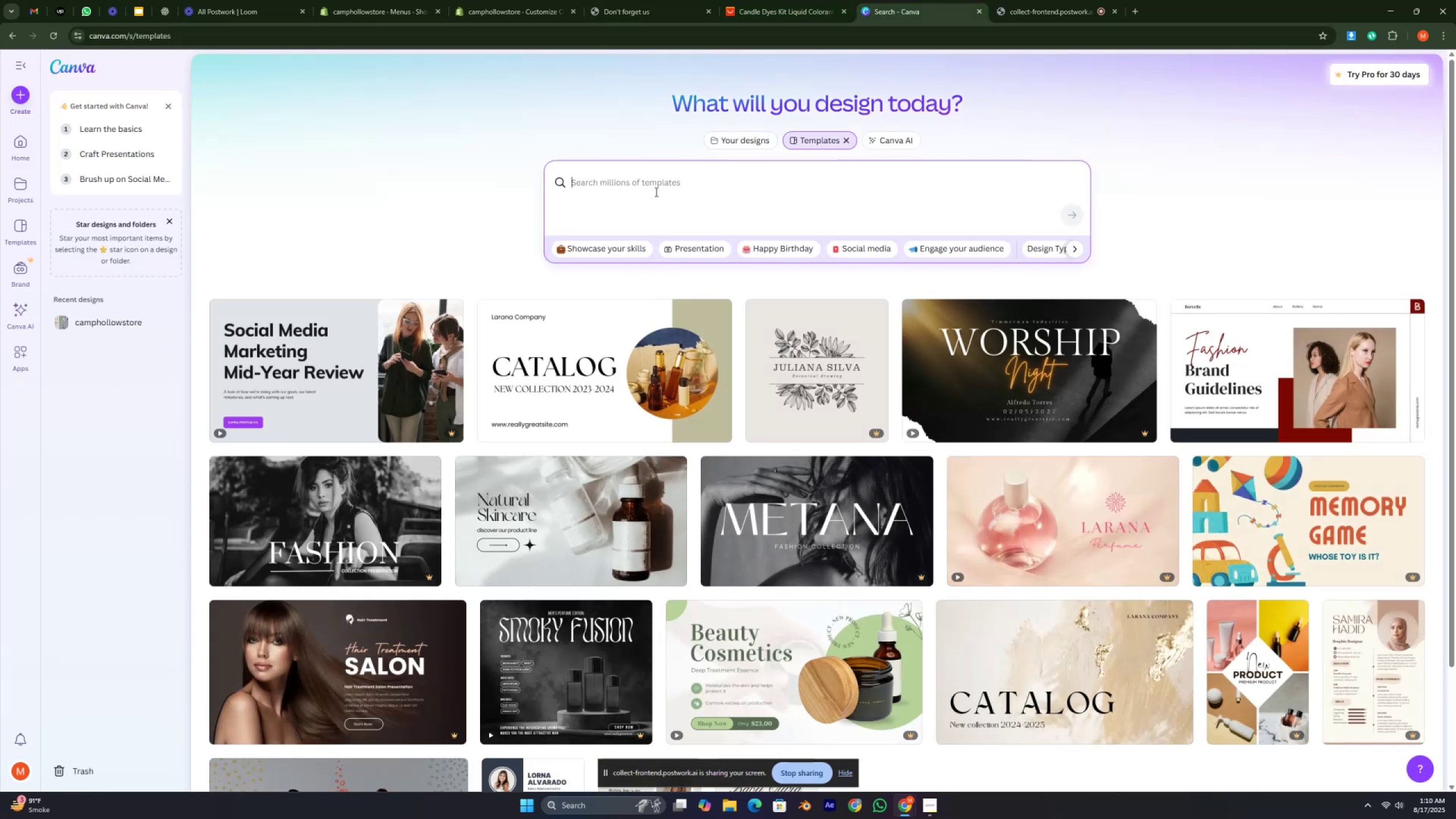 
key(Control+V)
 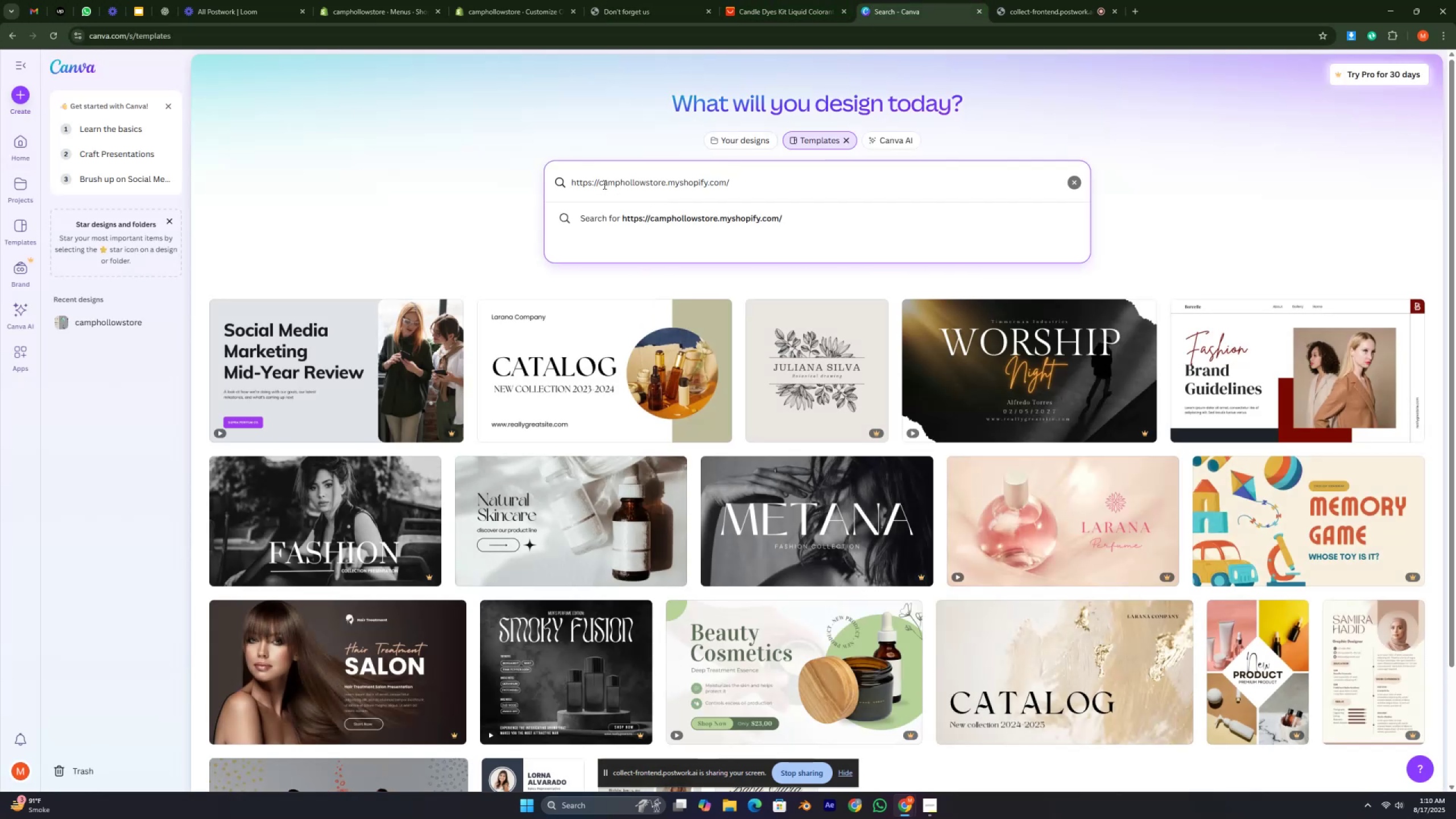 
left_click_drag(start_coordinate=[599, 184], to_coordinate=[540, 175])
 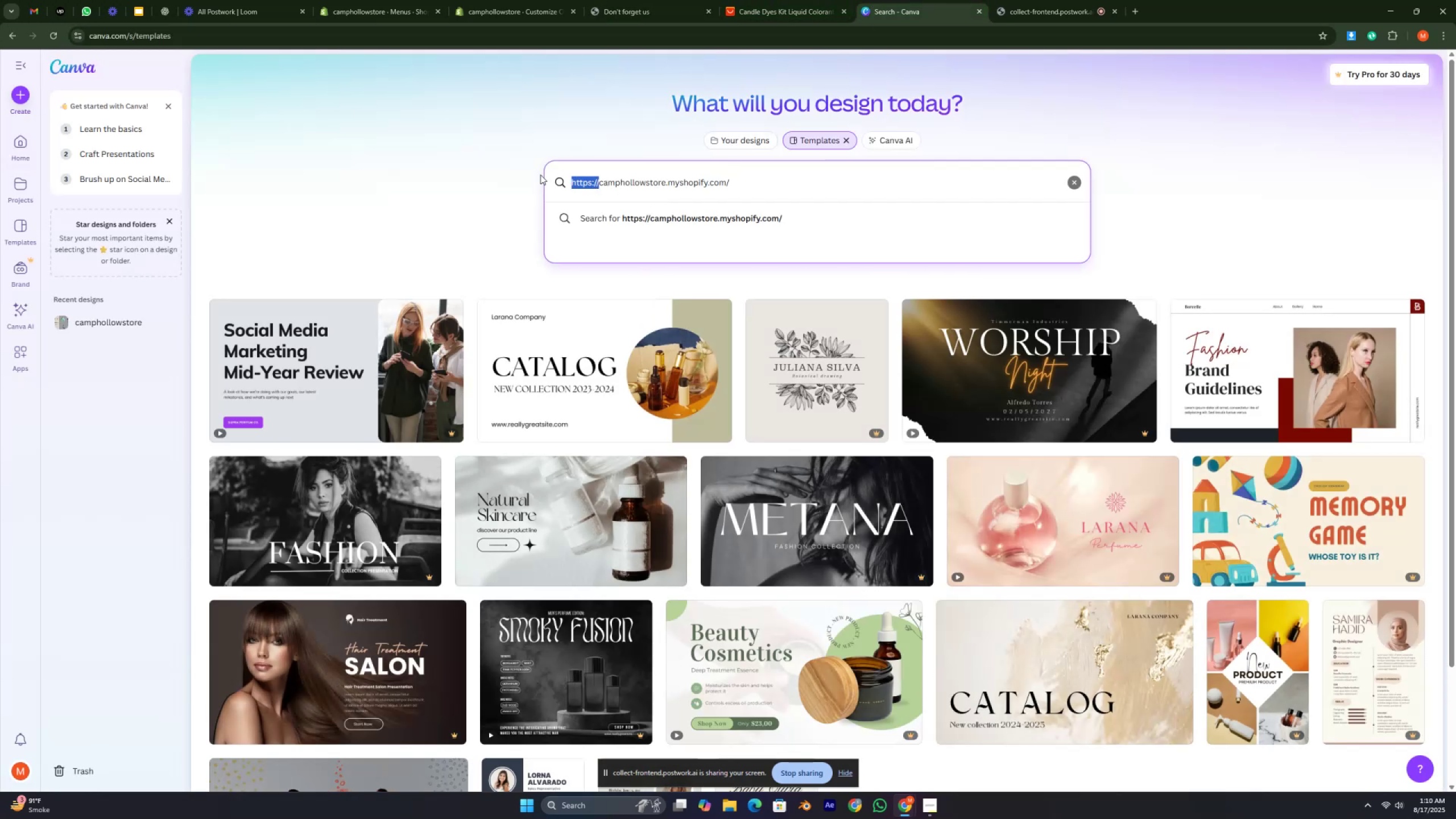 
key(Backspace)
key(Backspace)
key(Backspace)
key(Backspace)
type( its my busibess name generate logo ploease )
 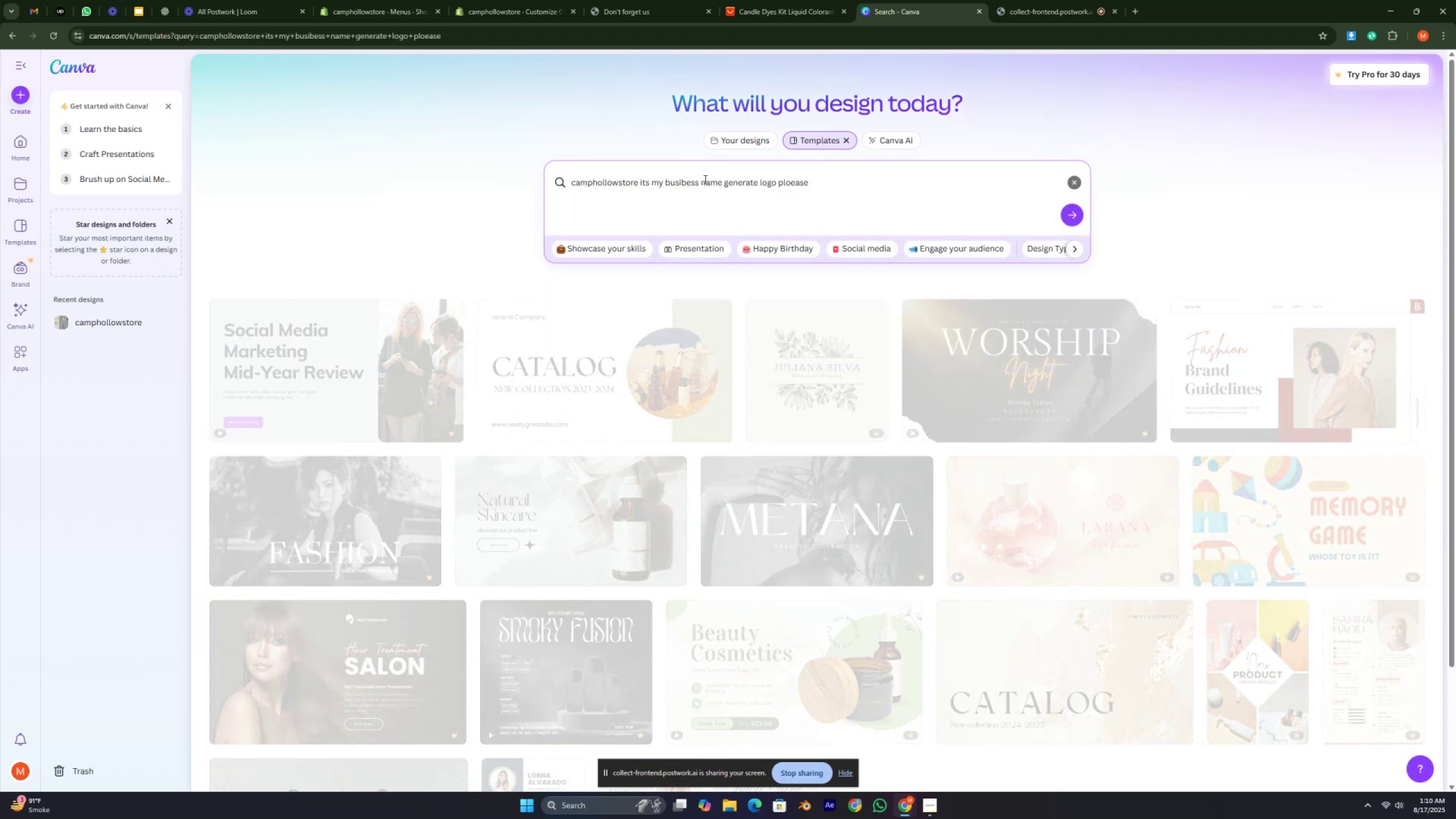 
key(Enter)
 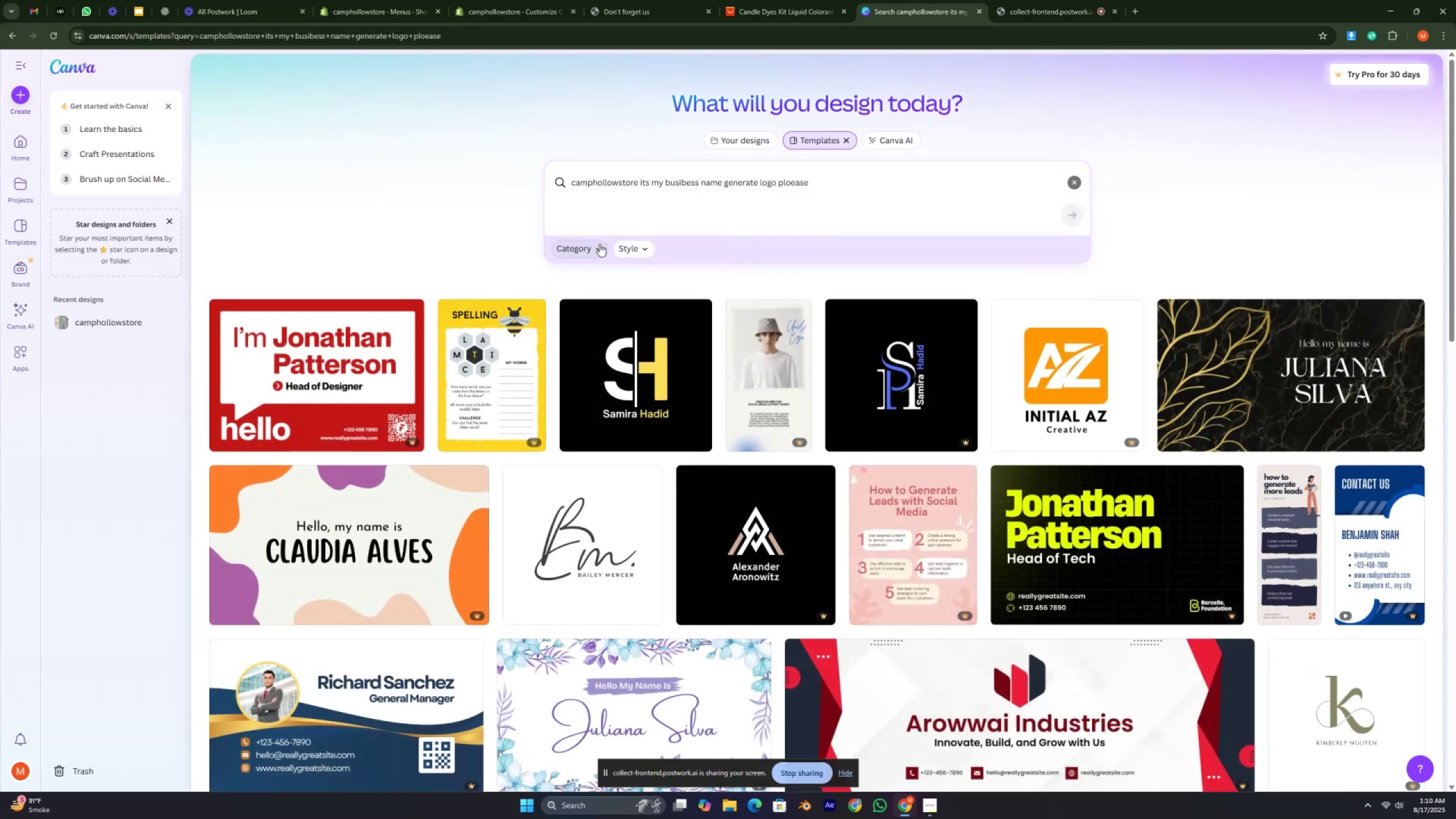 
wait(7.31)
 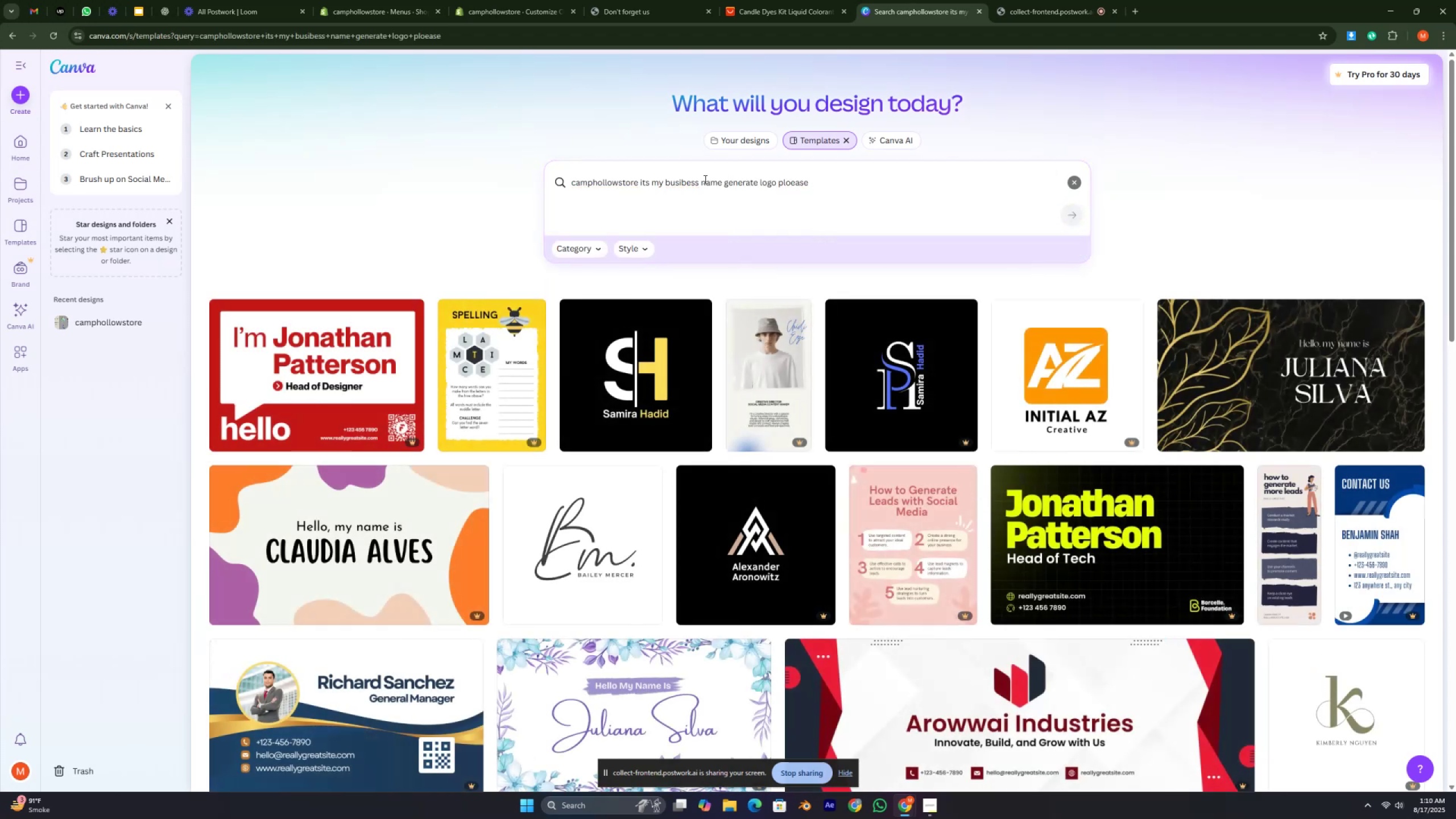 
left_click([889, 147])
 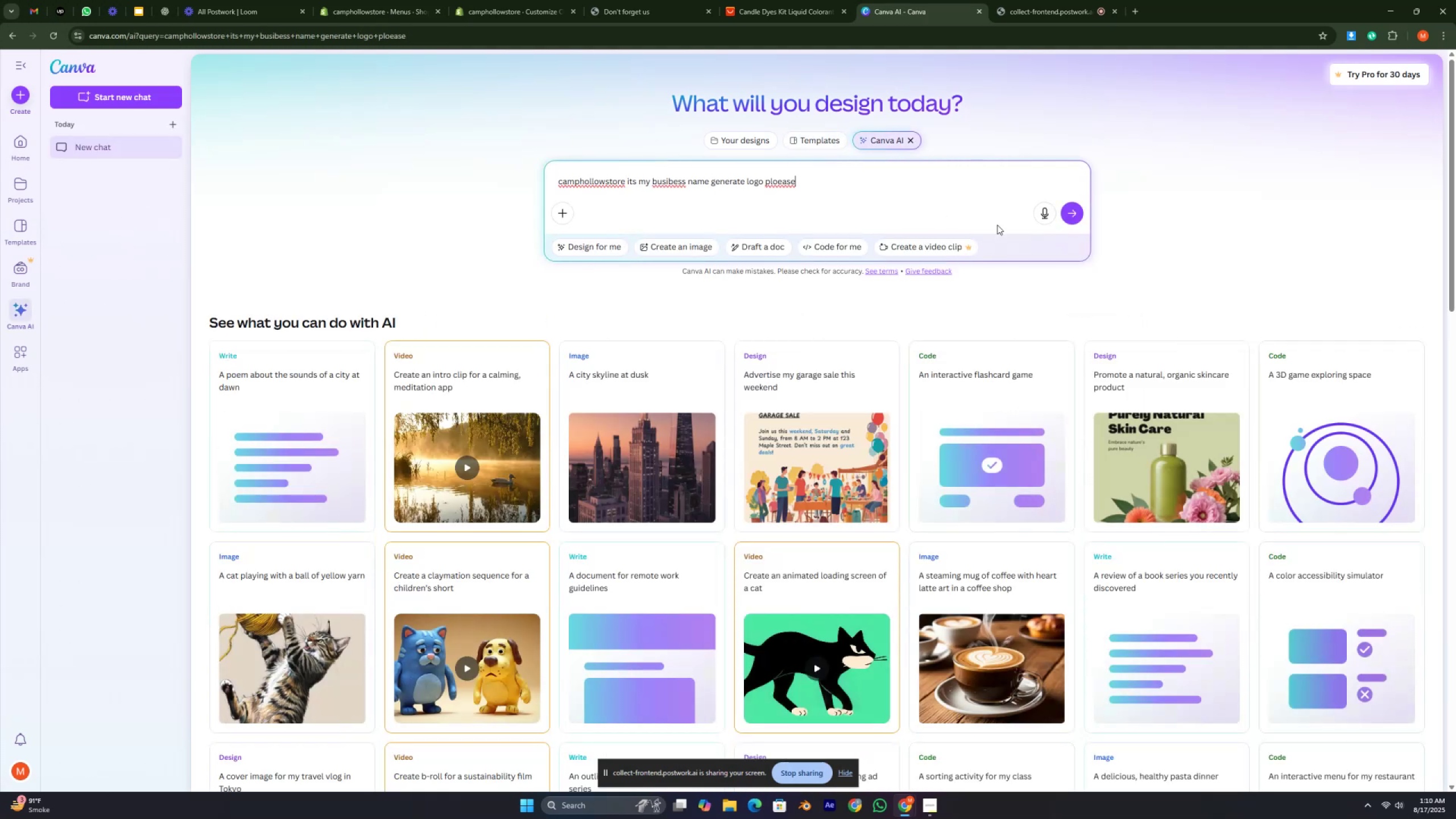 
left_click([1072, 210])
 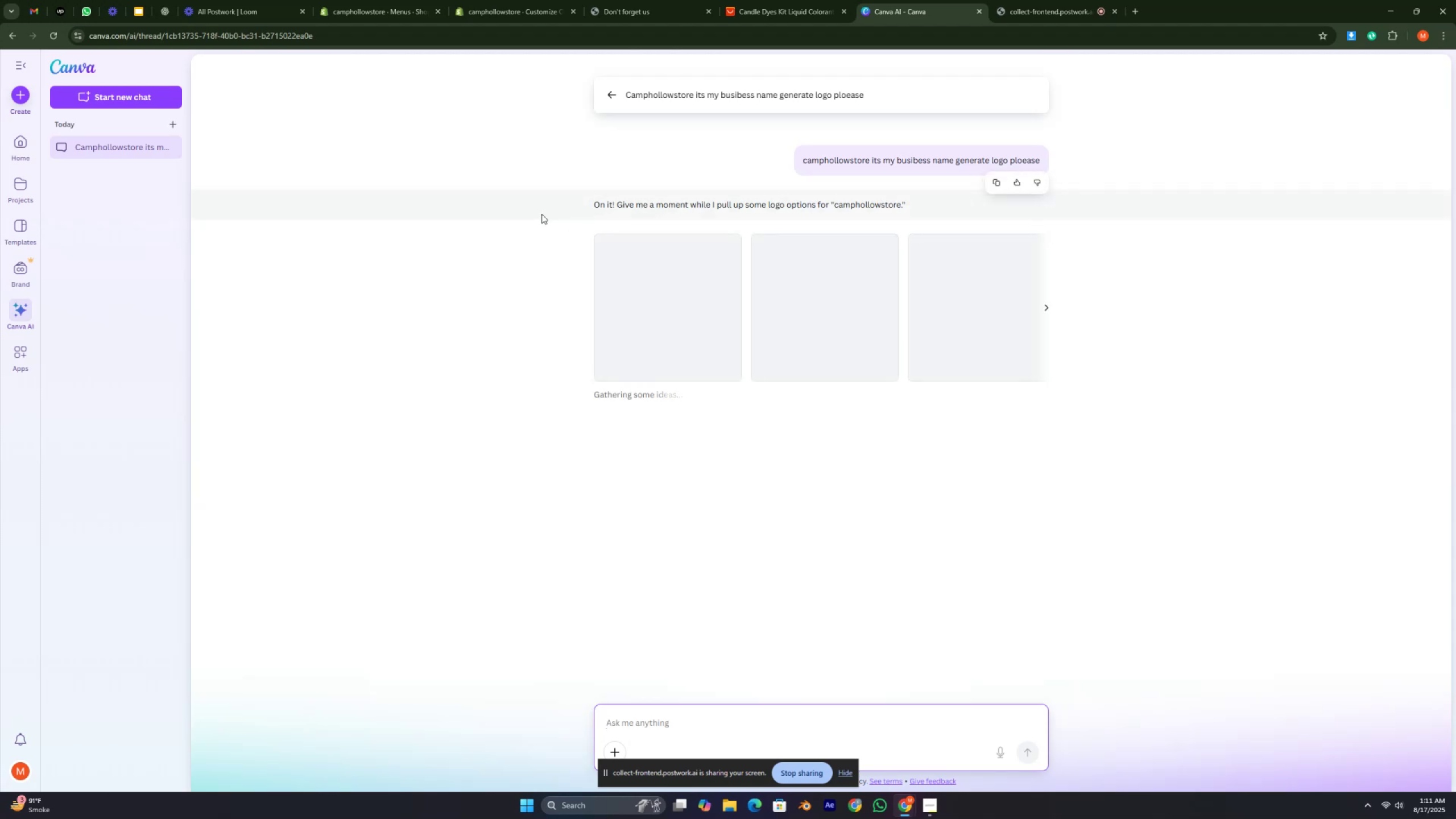 
wait(12.1)
 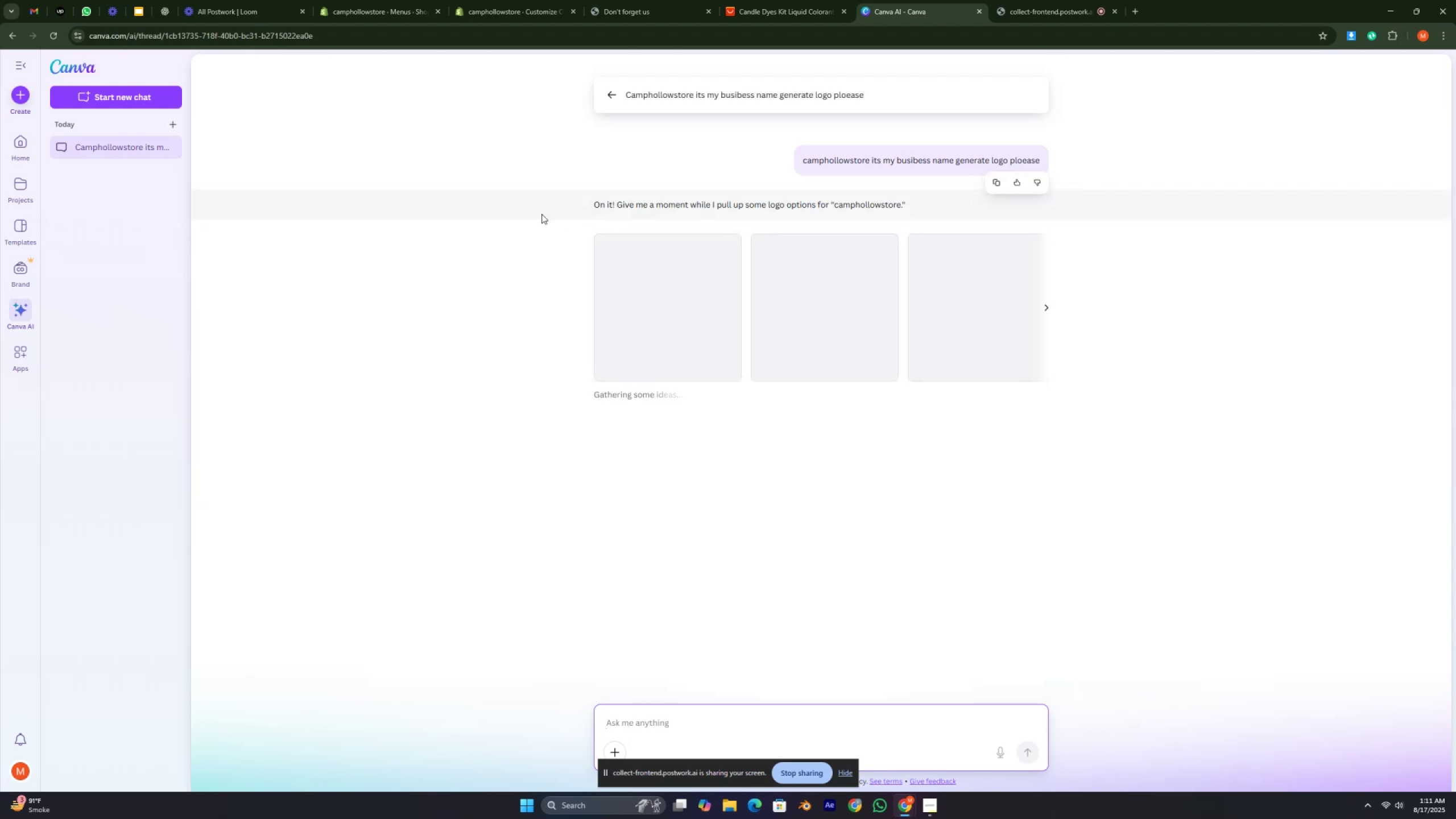 
left_click([522, 214])
 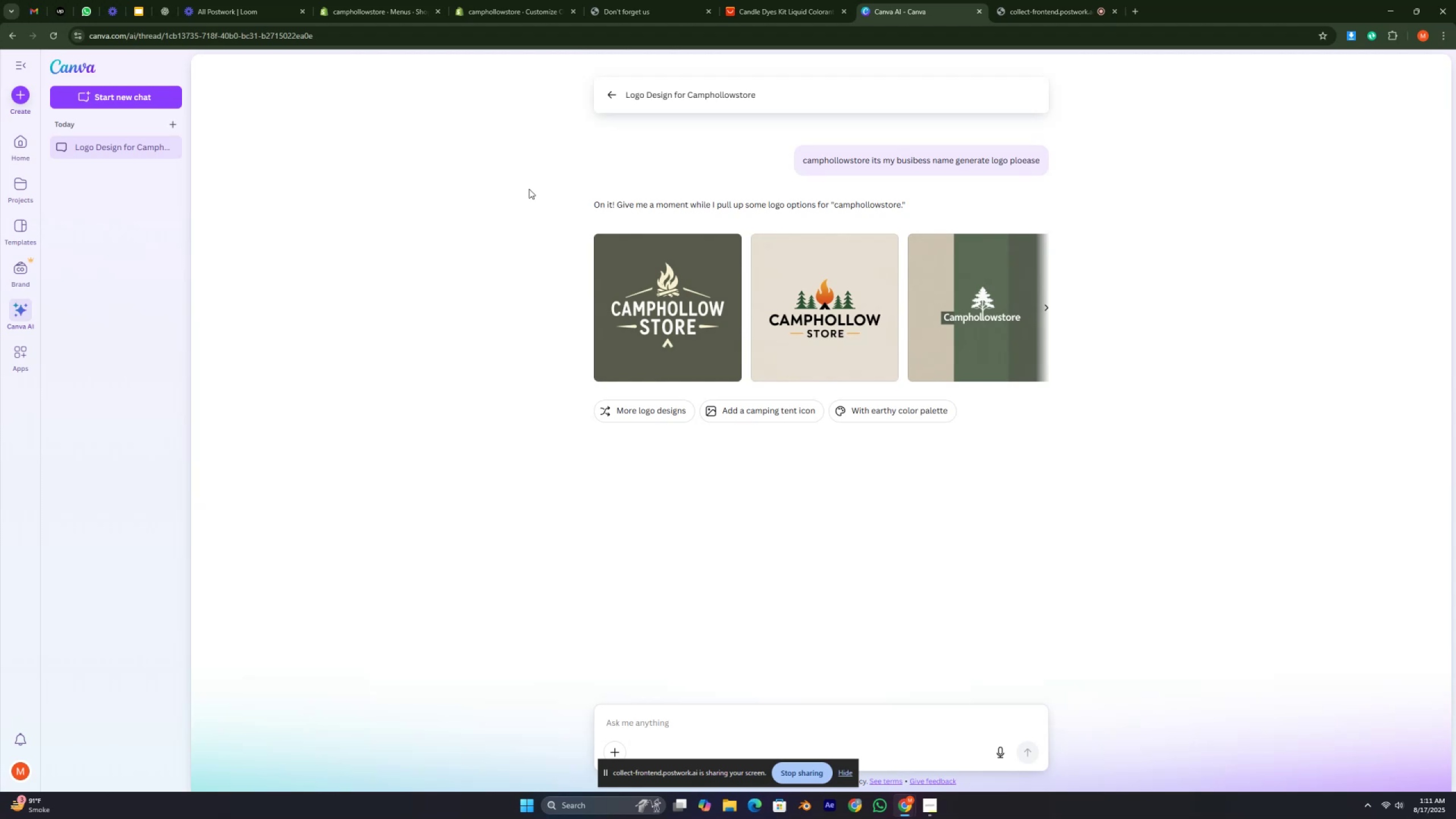 
wait(5.77)
 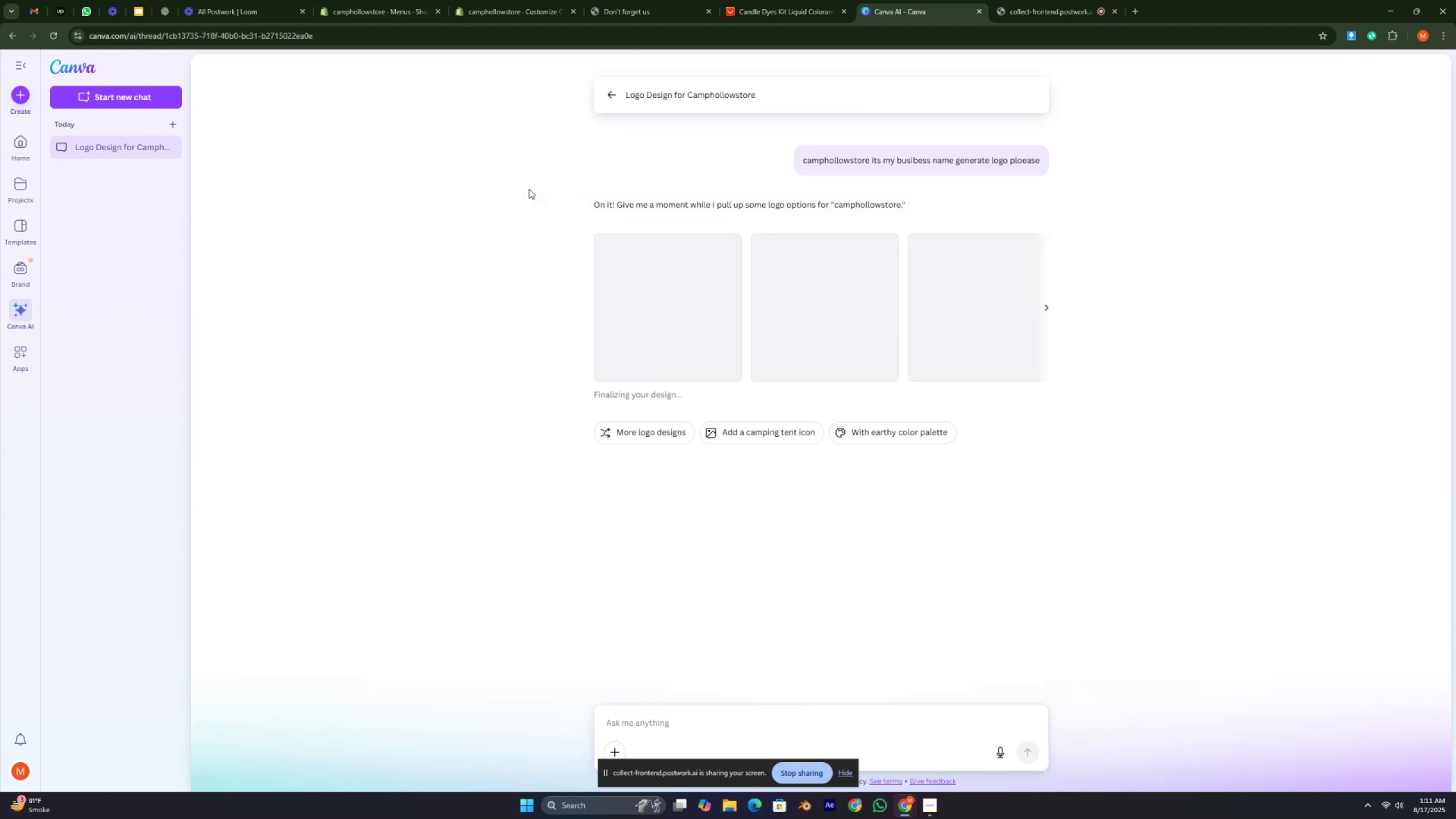 
left_click([1046, 308])
 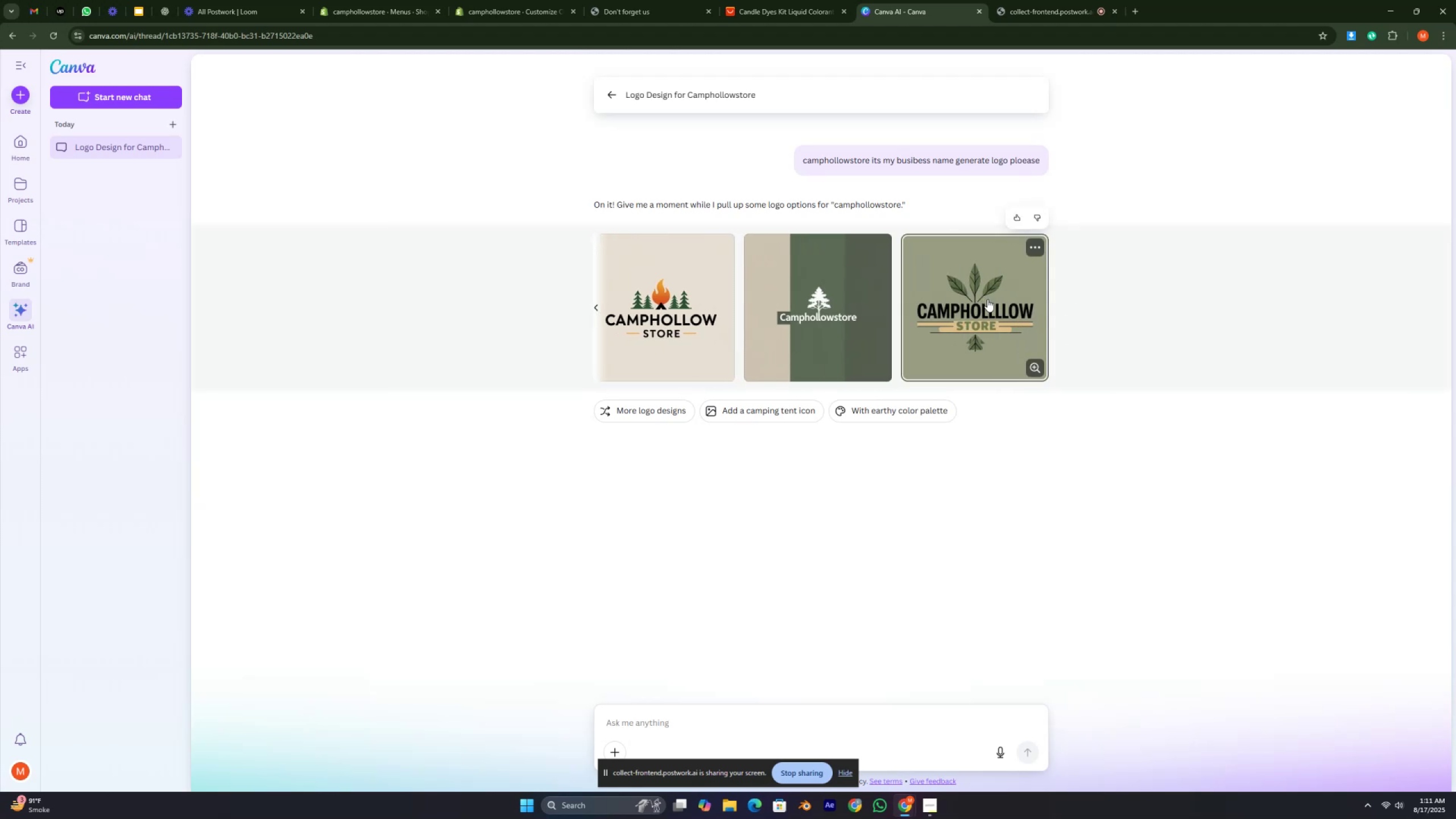 
left_click([969, 308])
 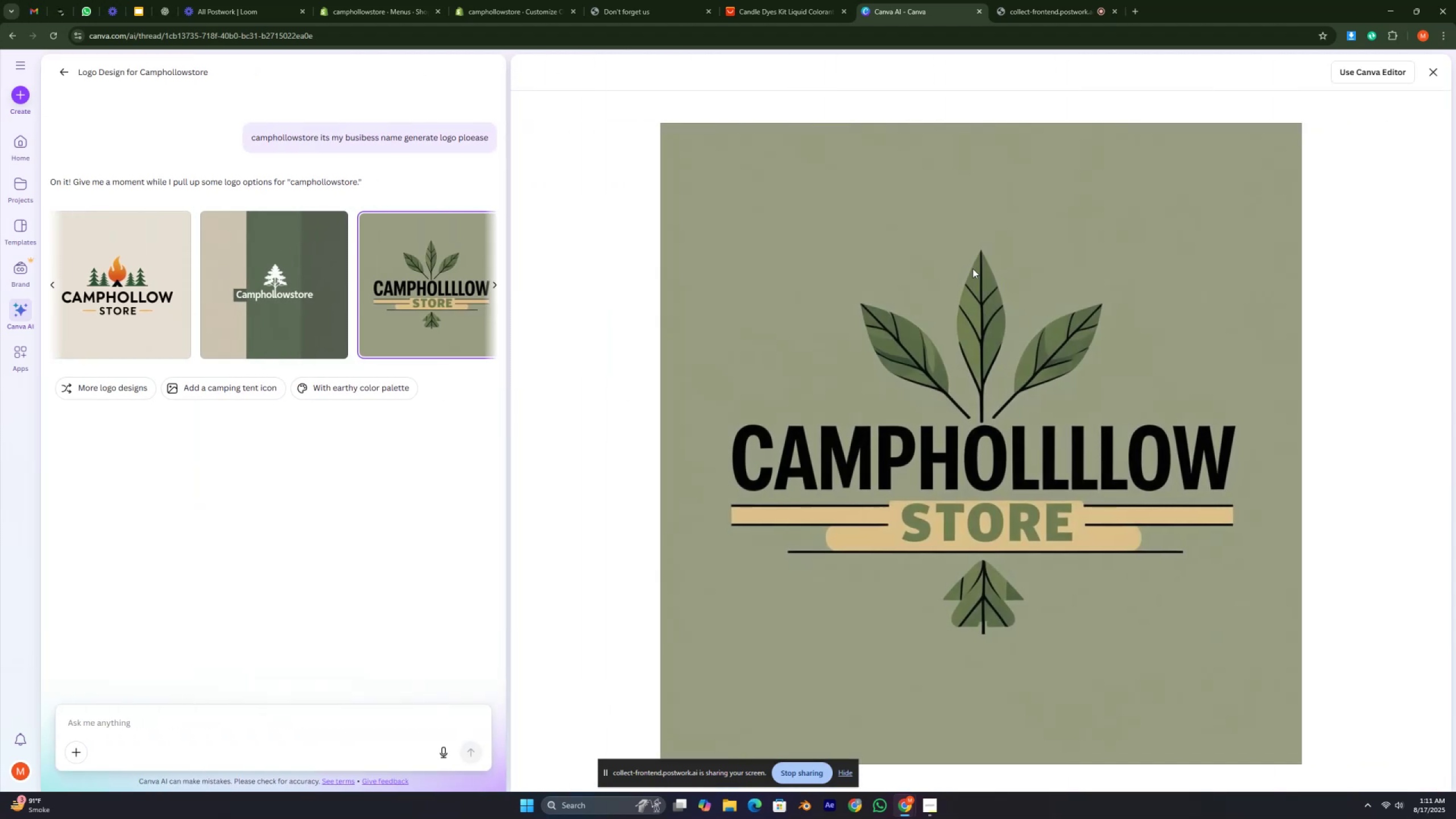 
right_click([978, 260])
 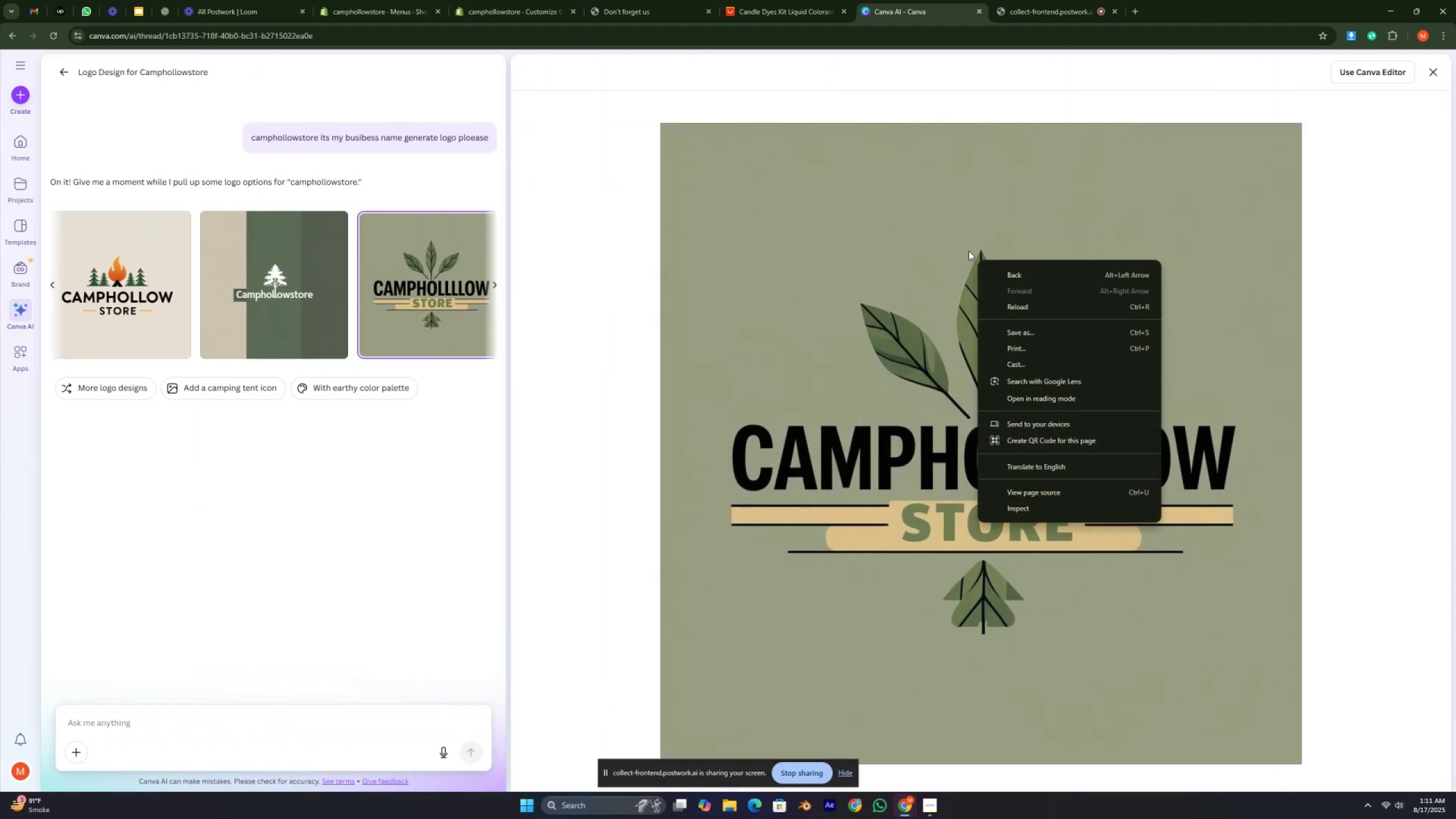 
left_click([959, 243])
 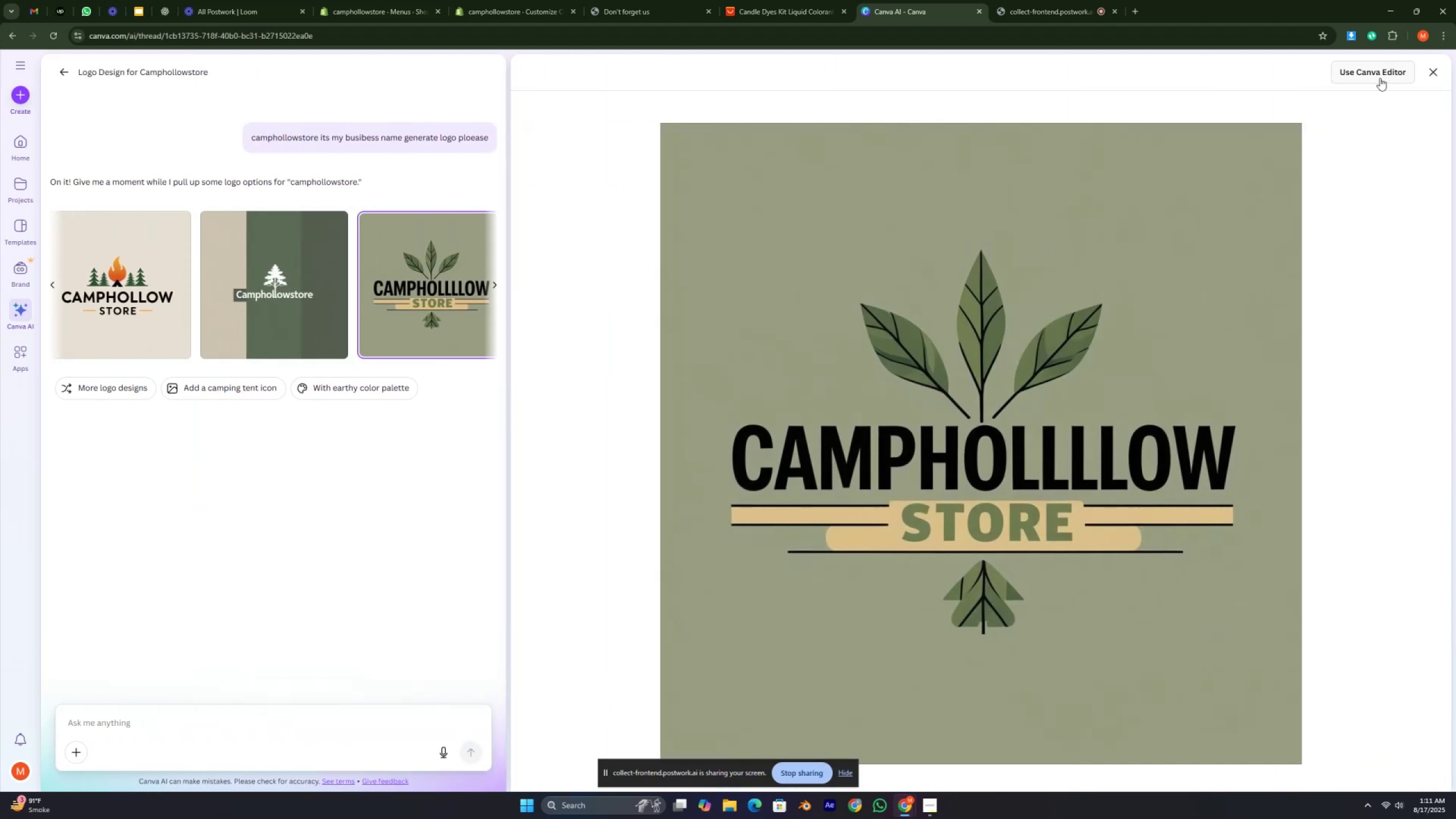 
left_click([1371, 72])
 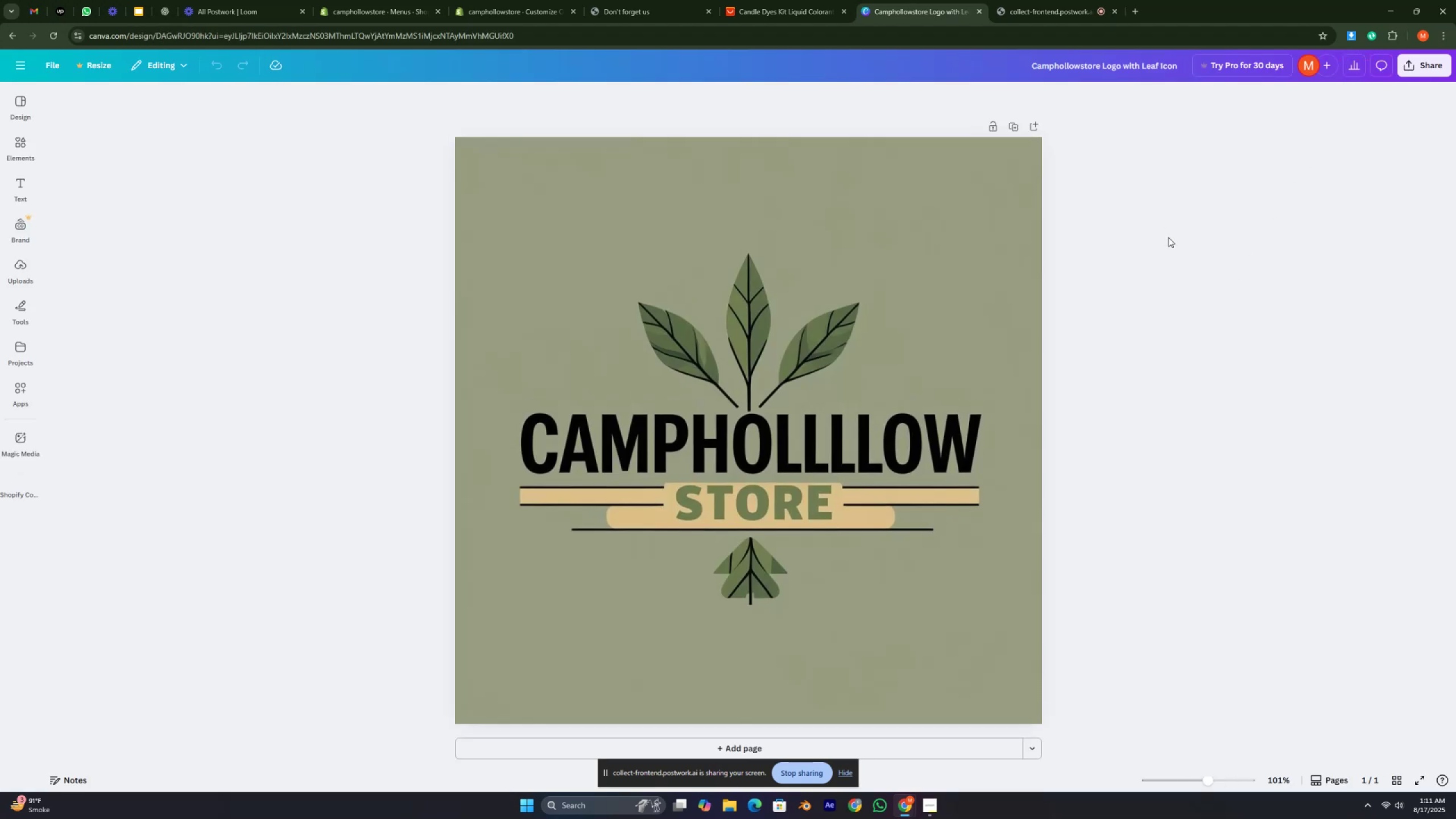 
wait(6.92)
 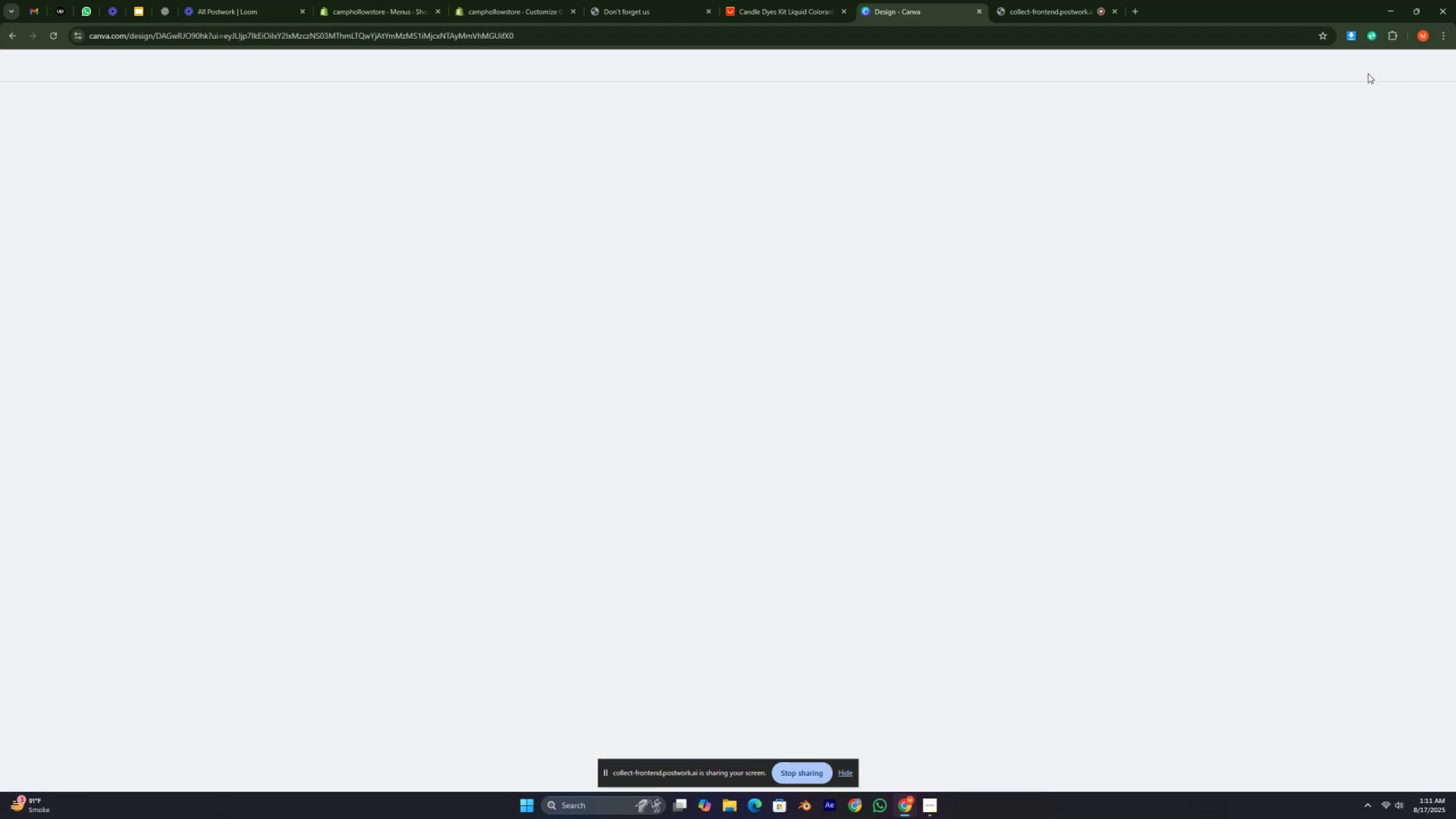 
left_click([841, 229])
 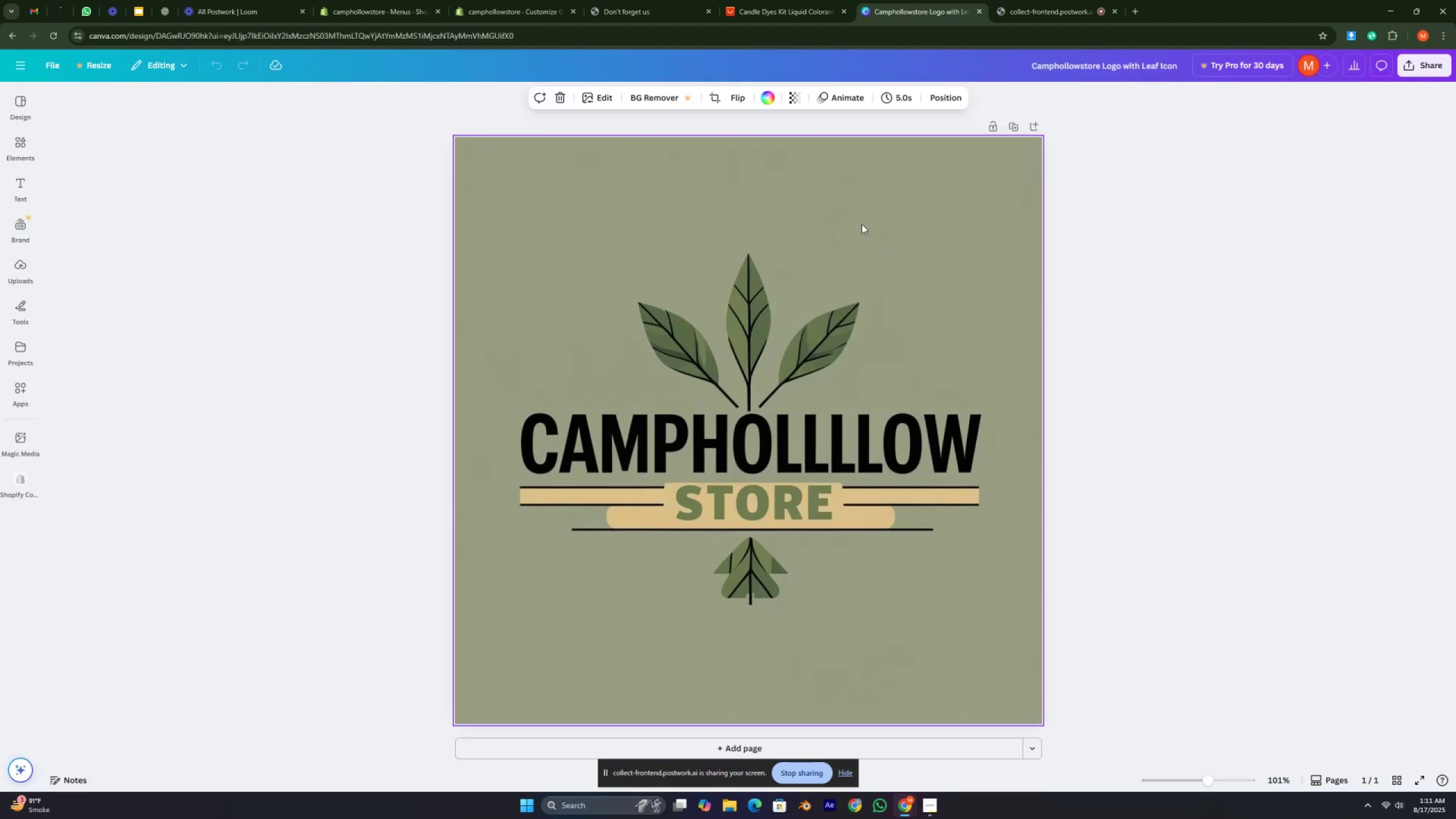 
left_click([1430, 76])
 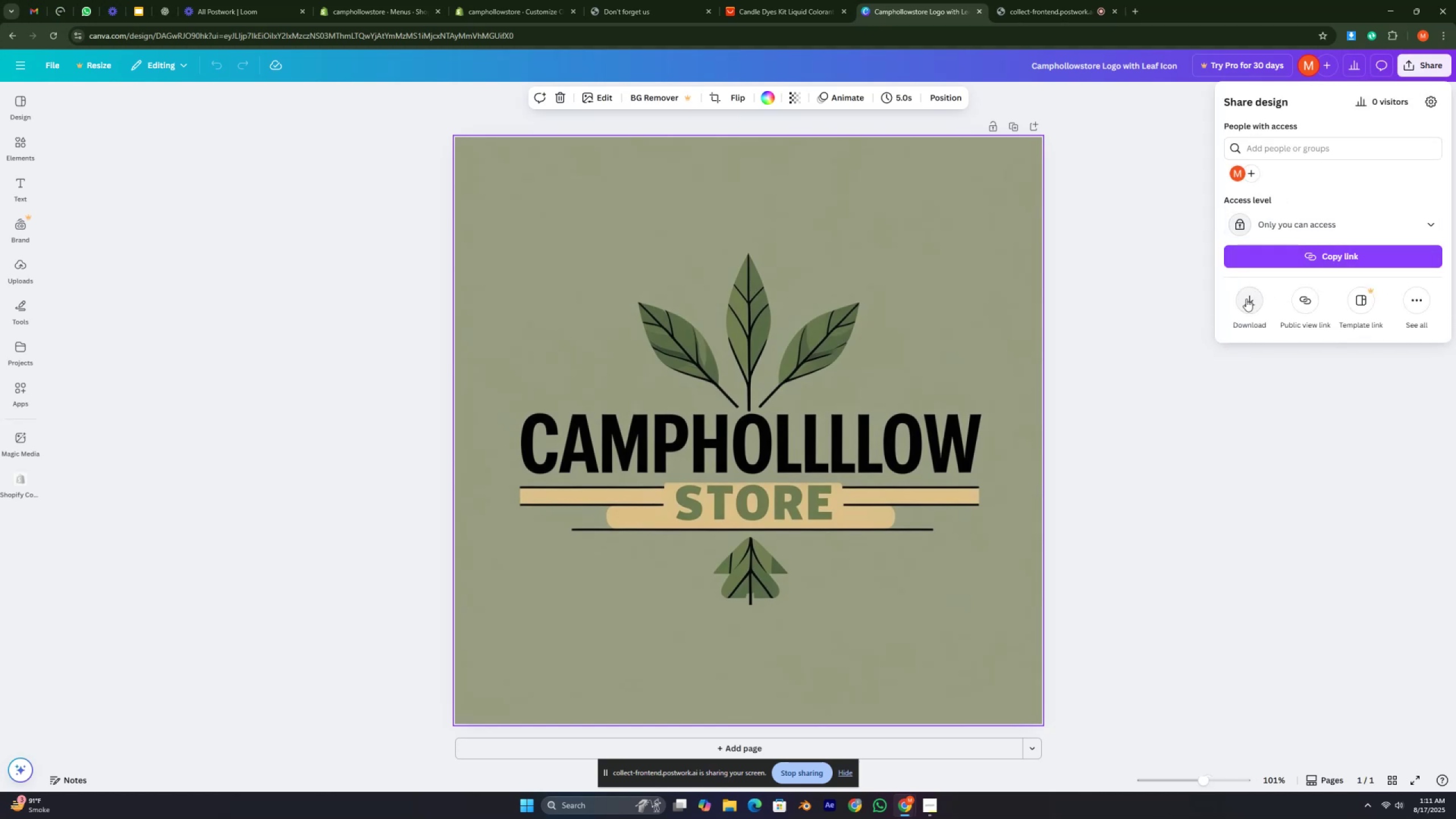 
left_click([1246, 299])
 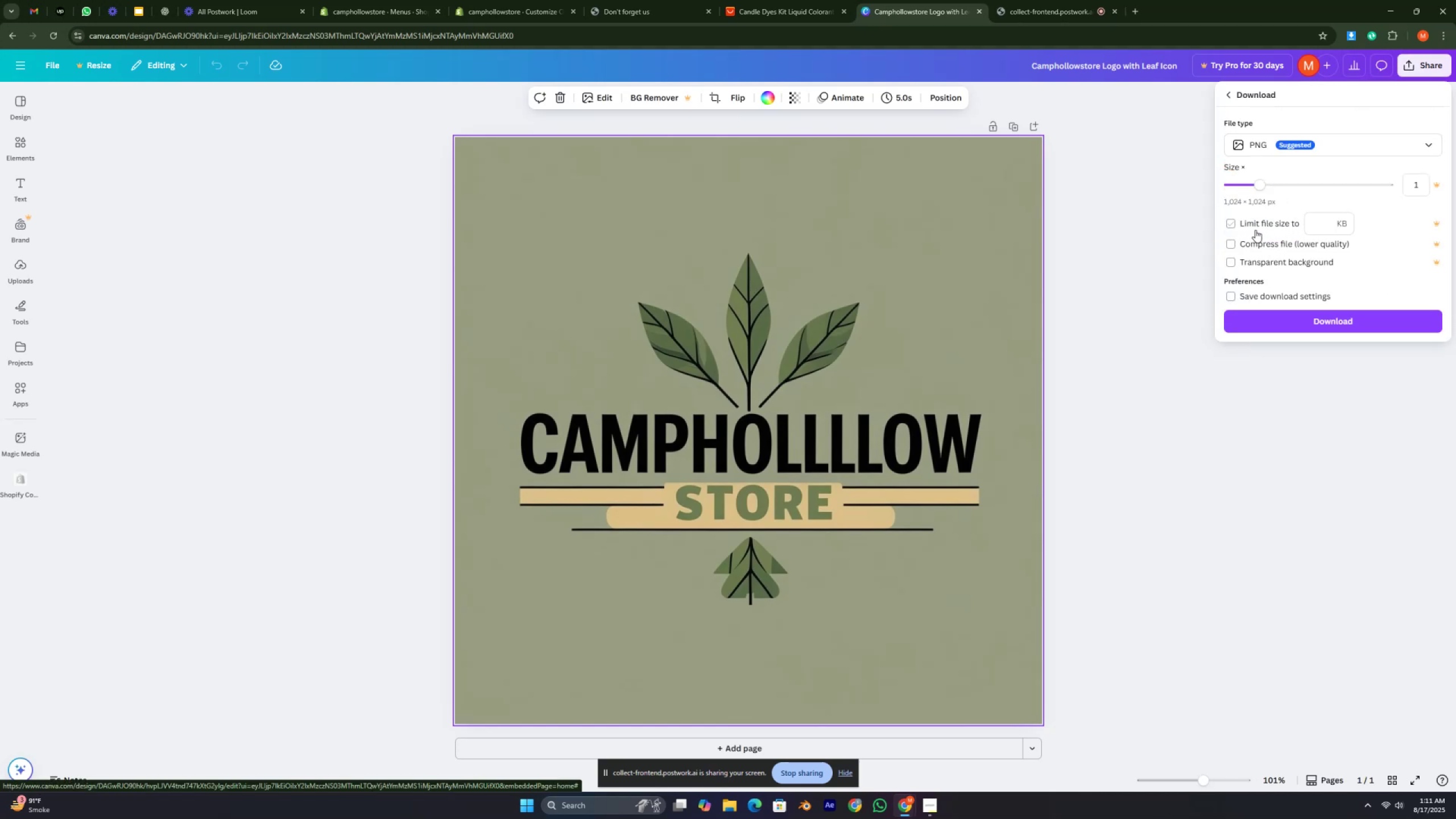 
left_click([1357, 140])
 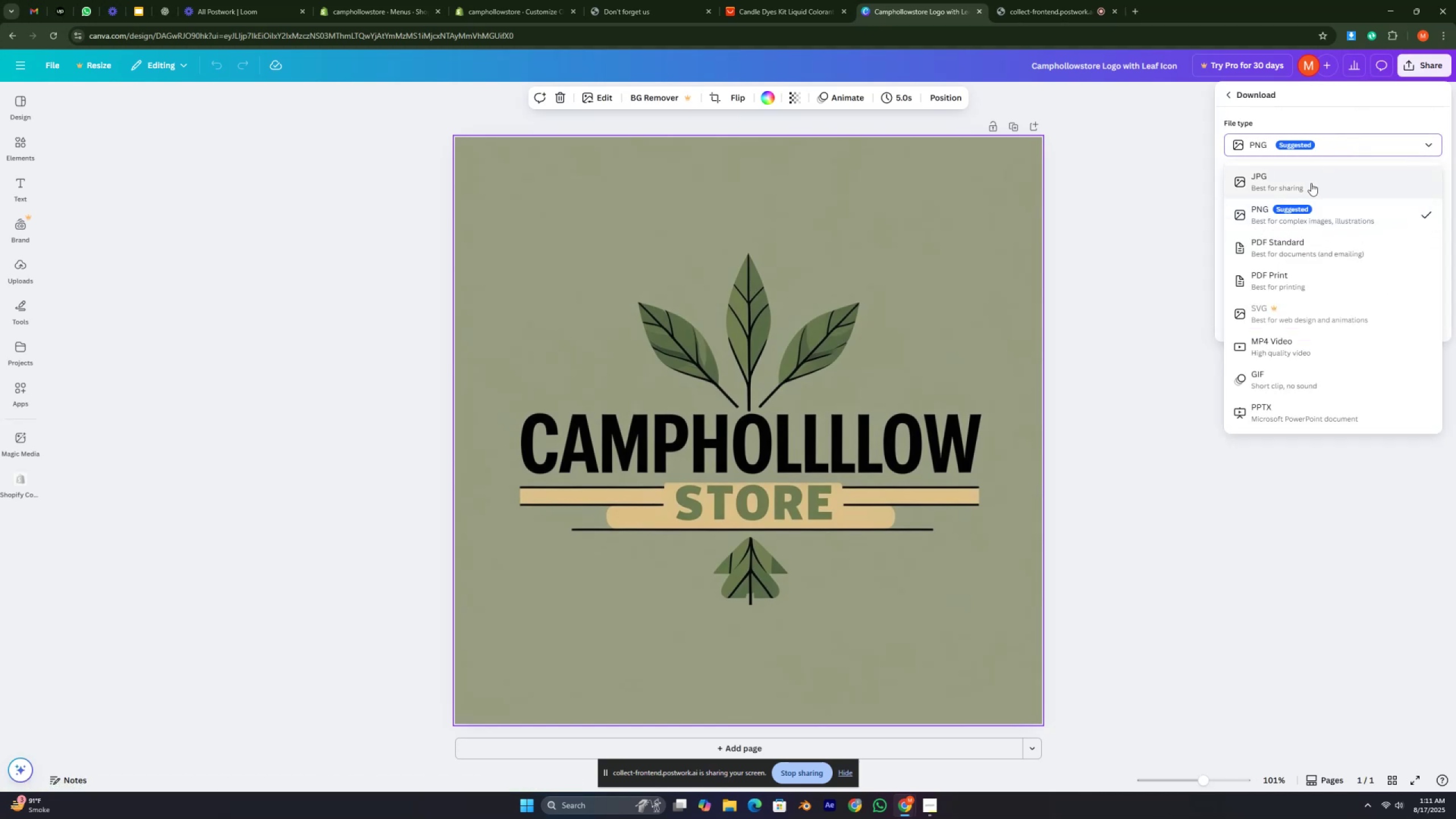 
left_click([1311, 183])
 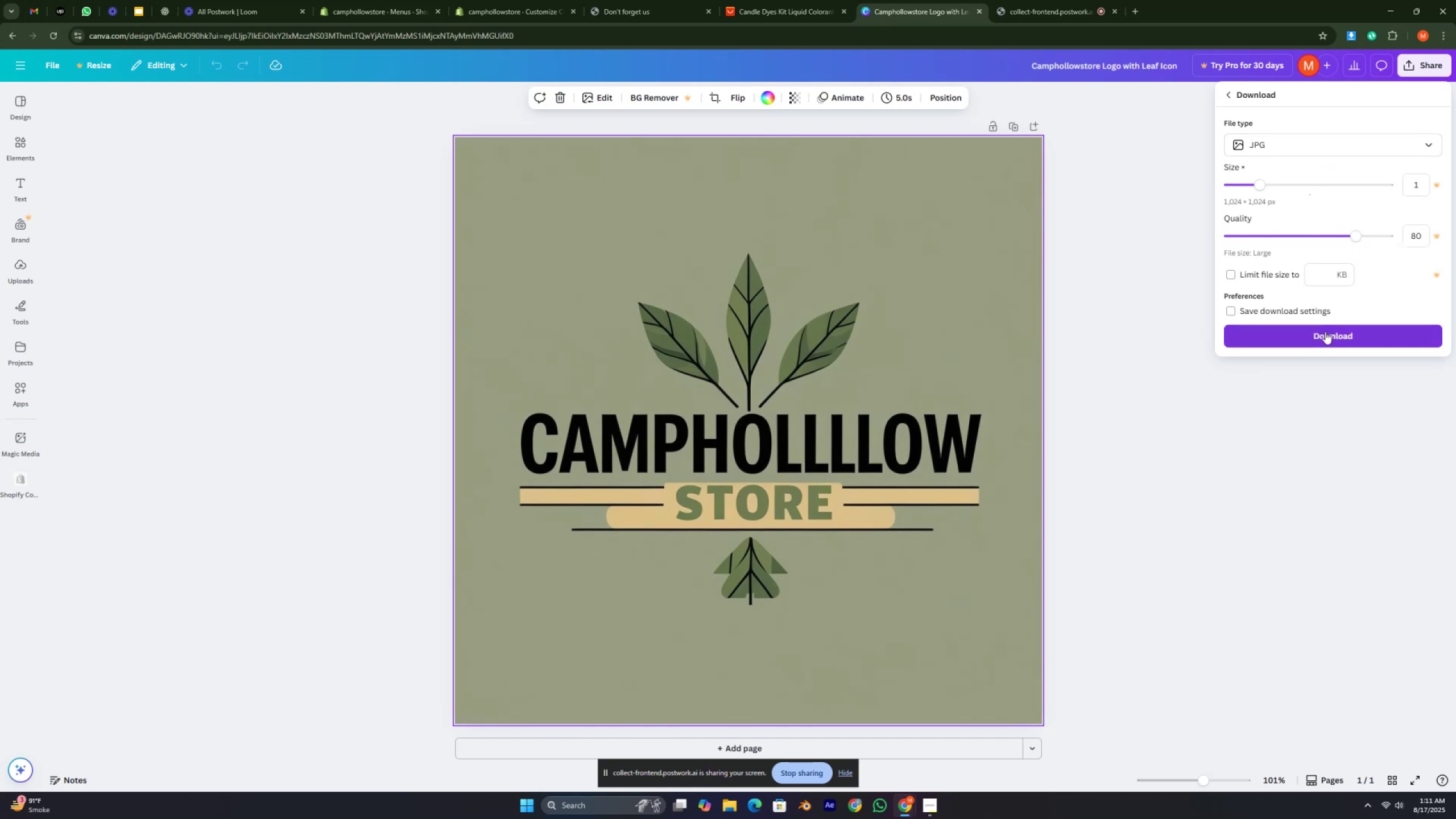 
left_click([1329, 332])
 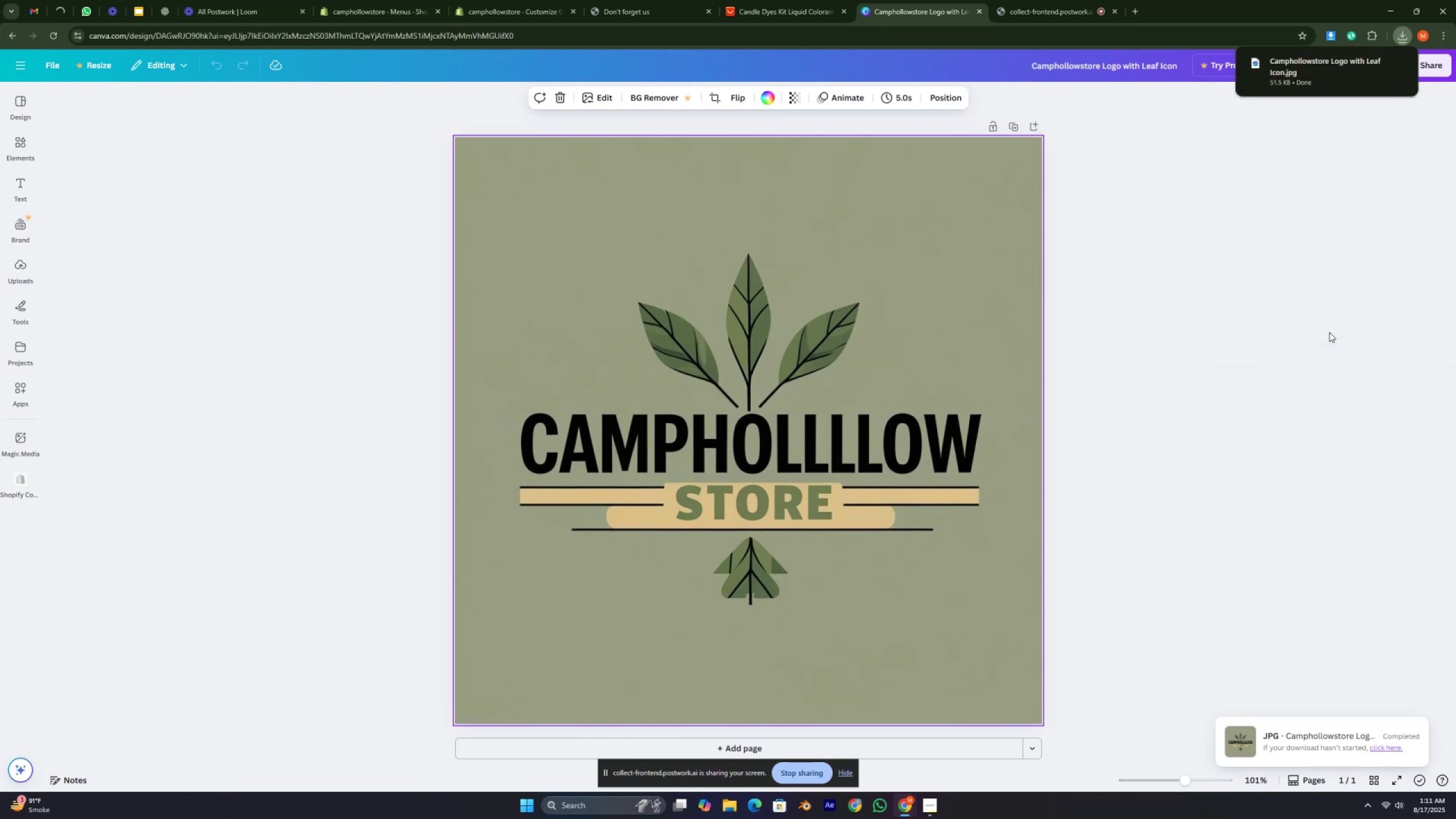 
wait(9.13)
 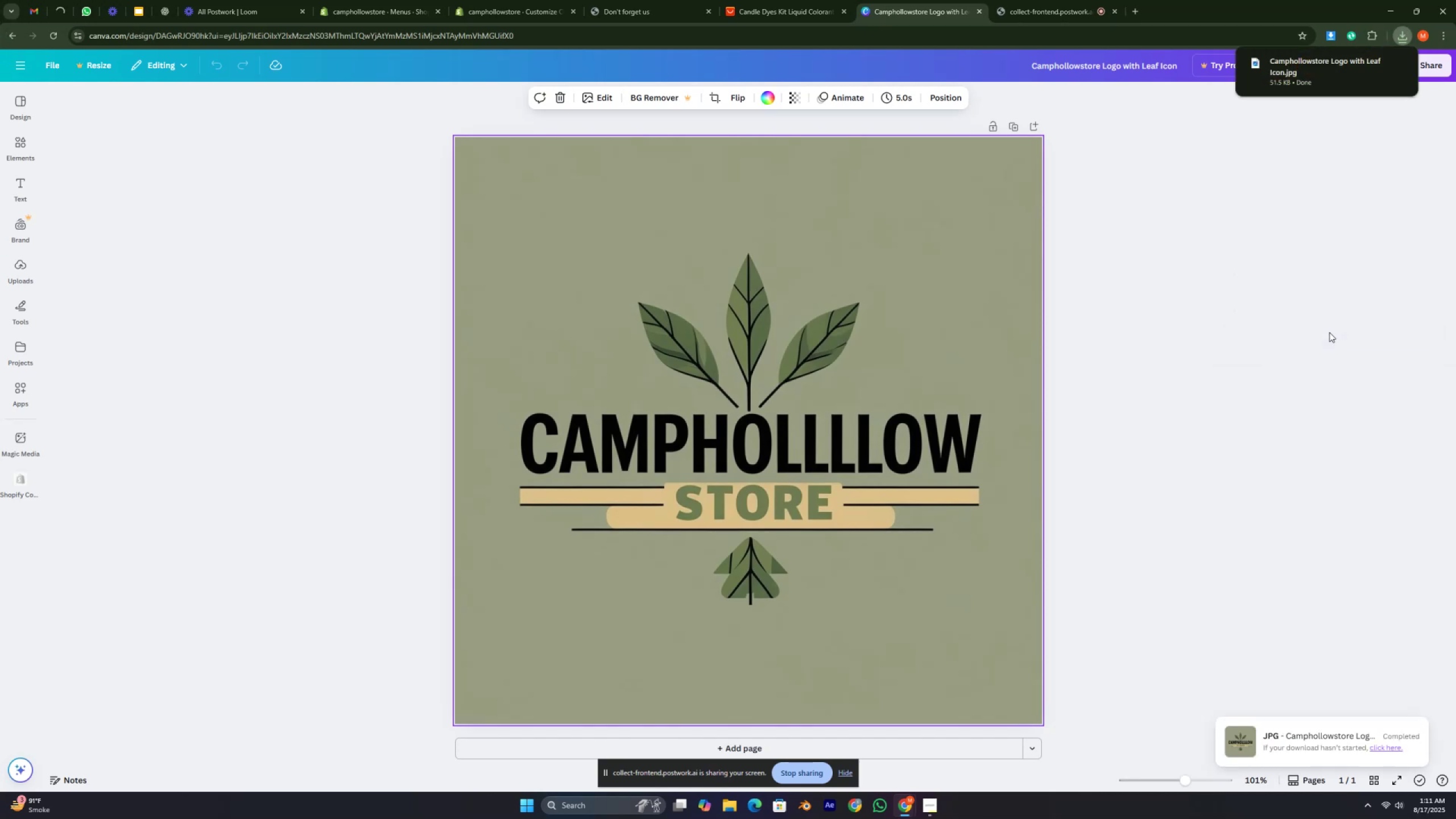 
left_click_drag(start_coordinate=[1068, 0], to_coordinate=[1078, 3])
 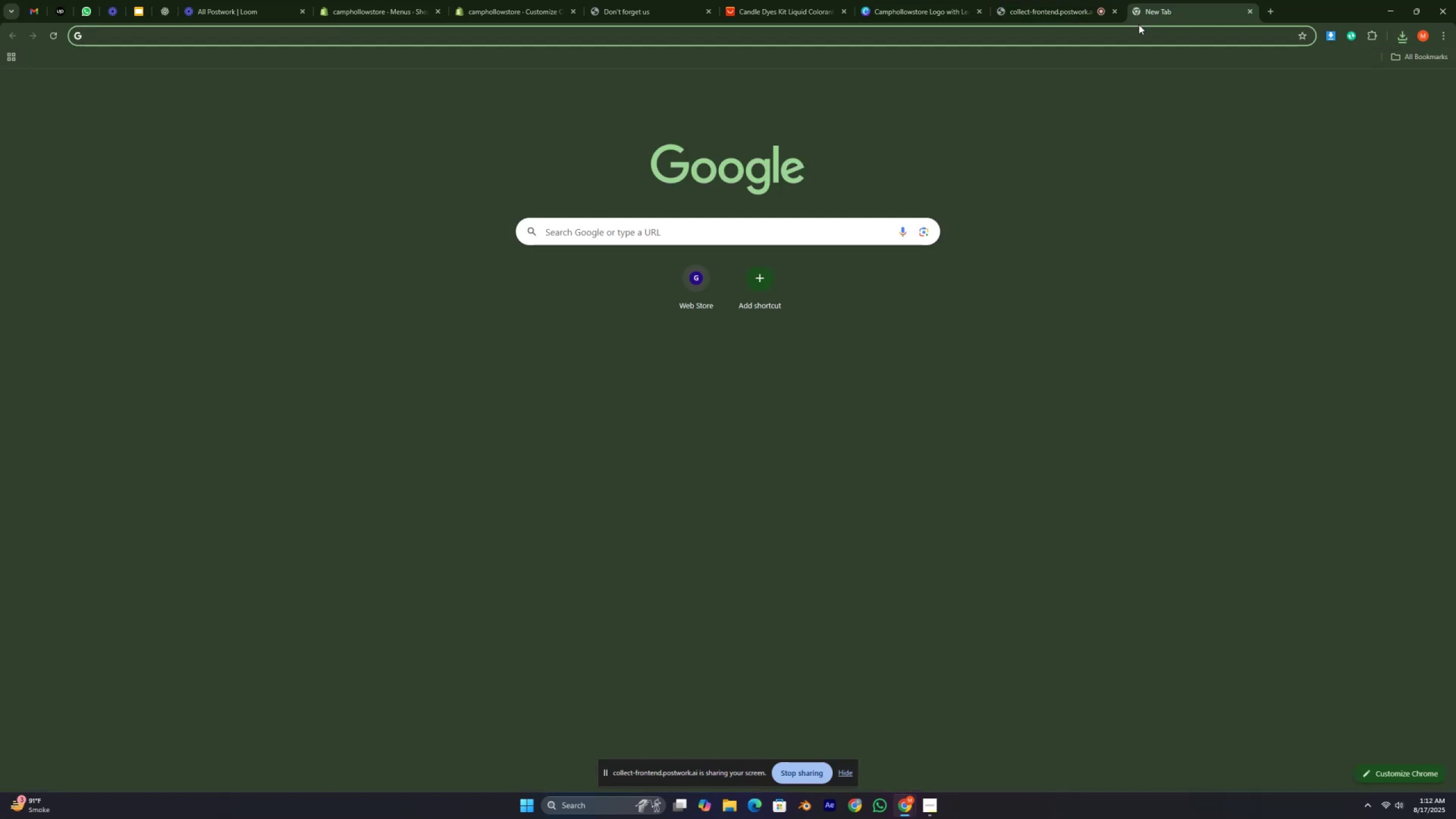 
type(bg t)
 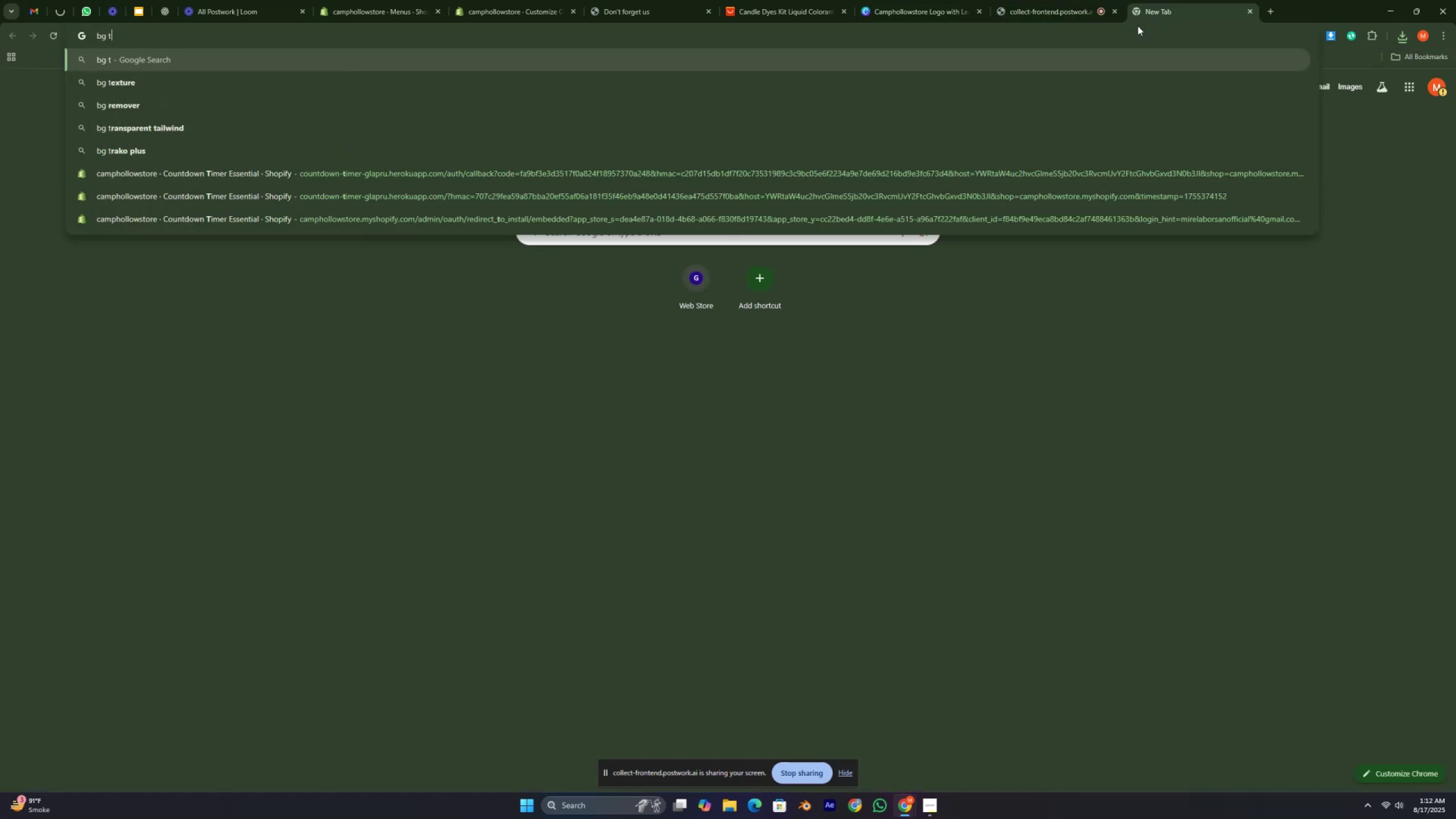 
key(ArrowDown)
 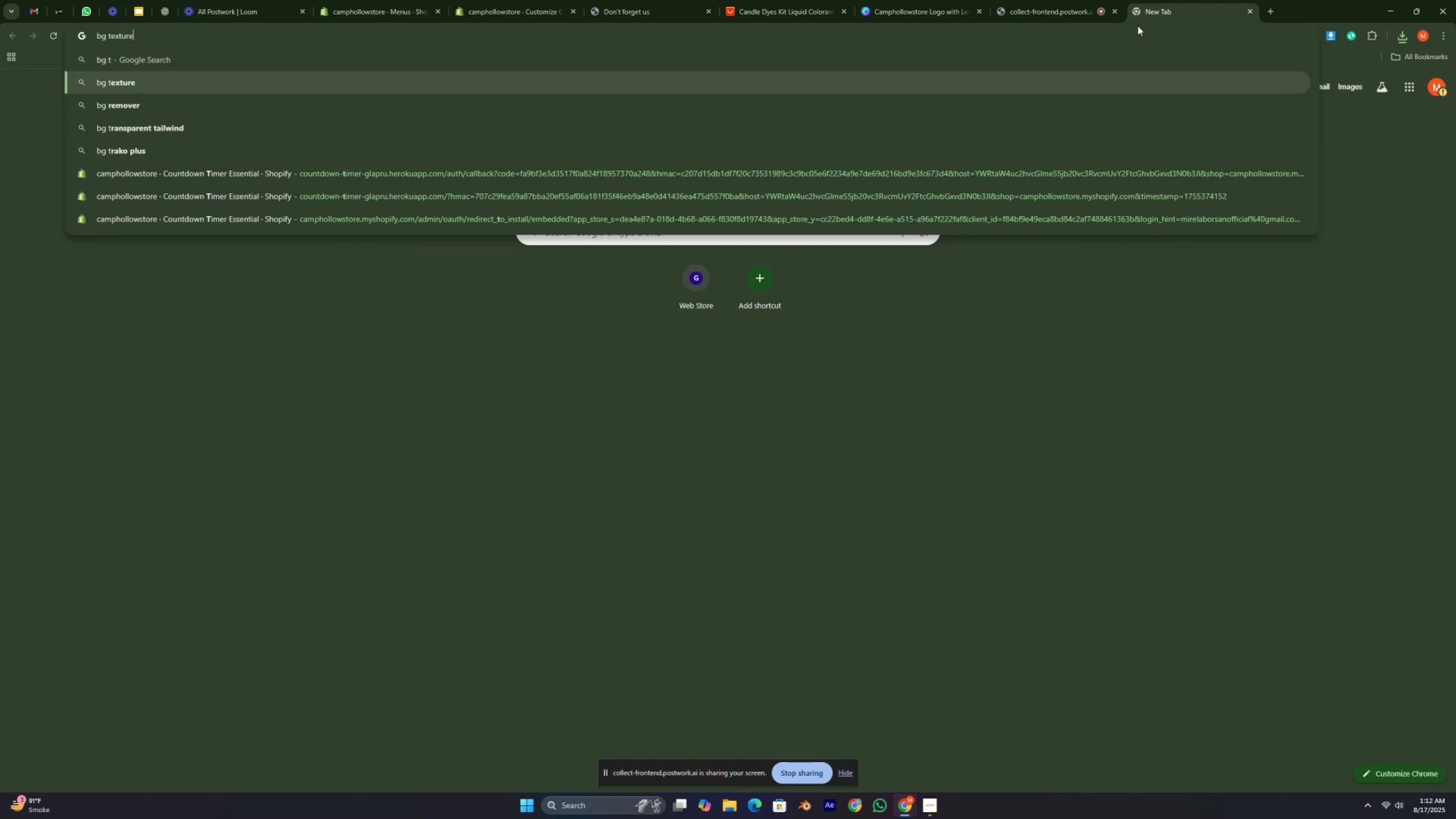 
key(ArrowDown)
 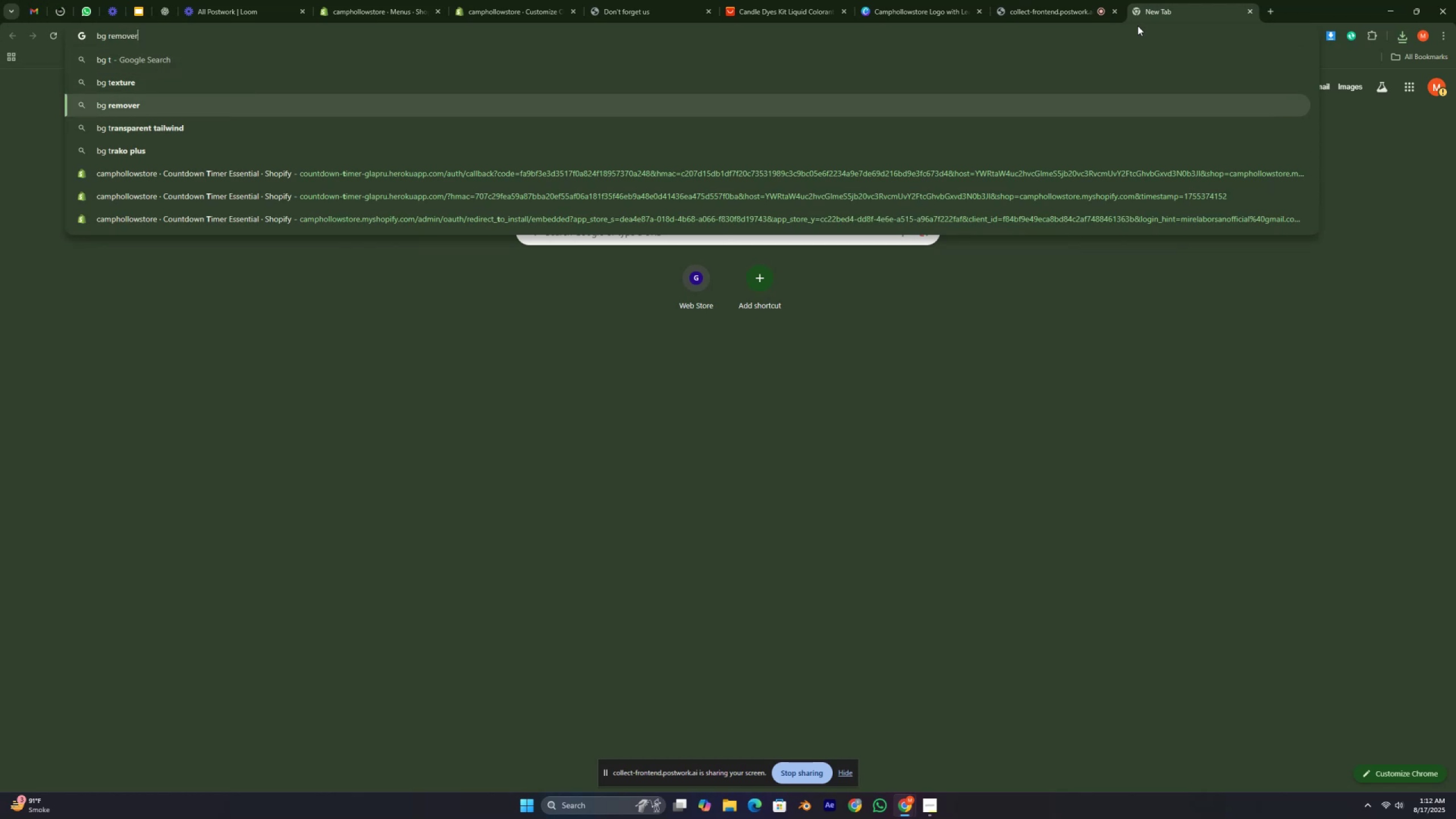 
key(Enter)
 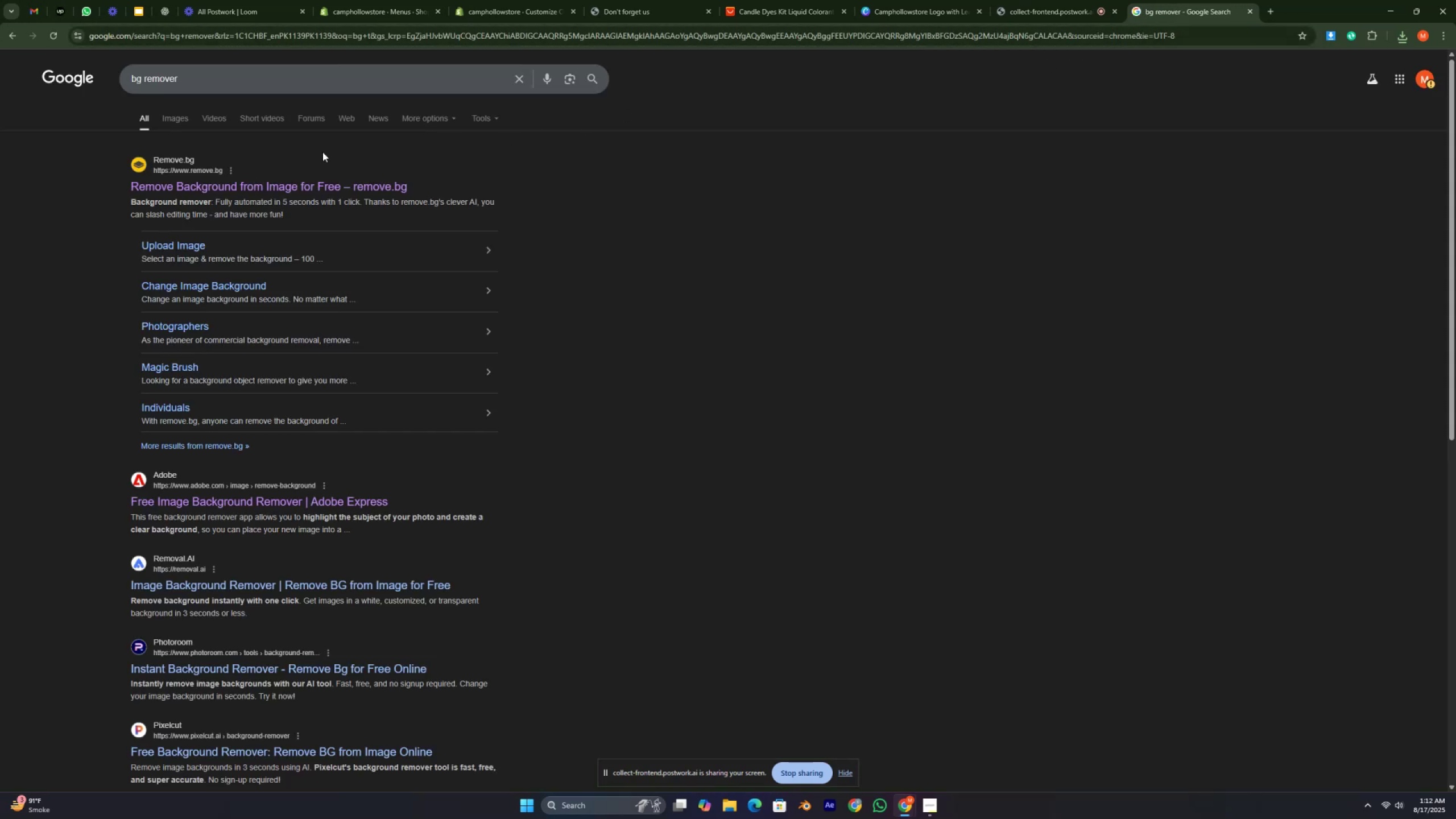 
left_click([270, 183])
 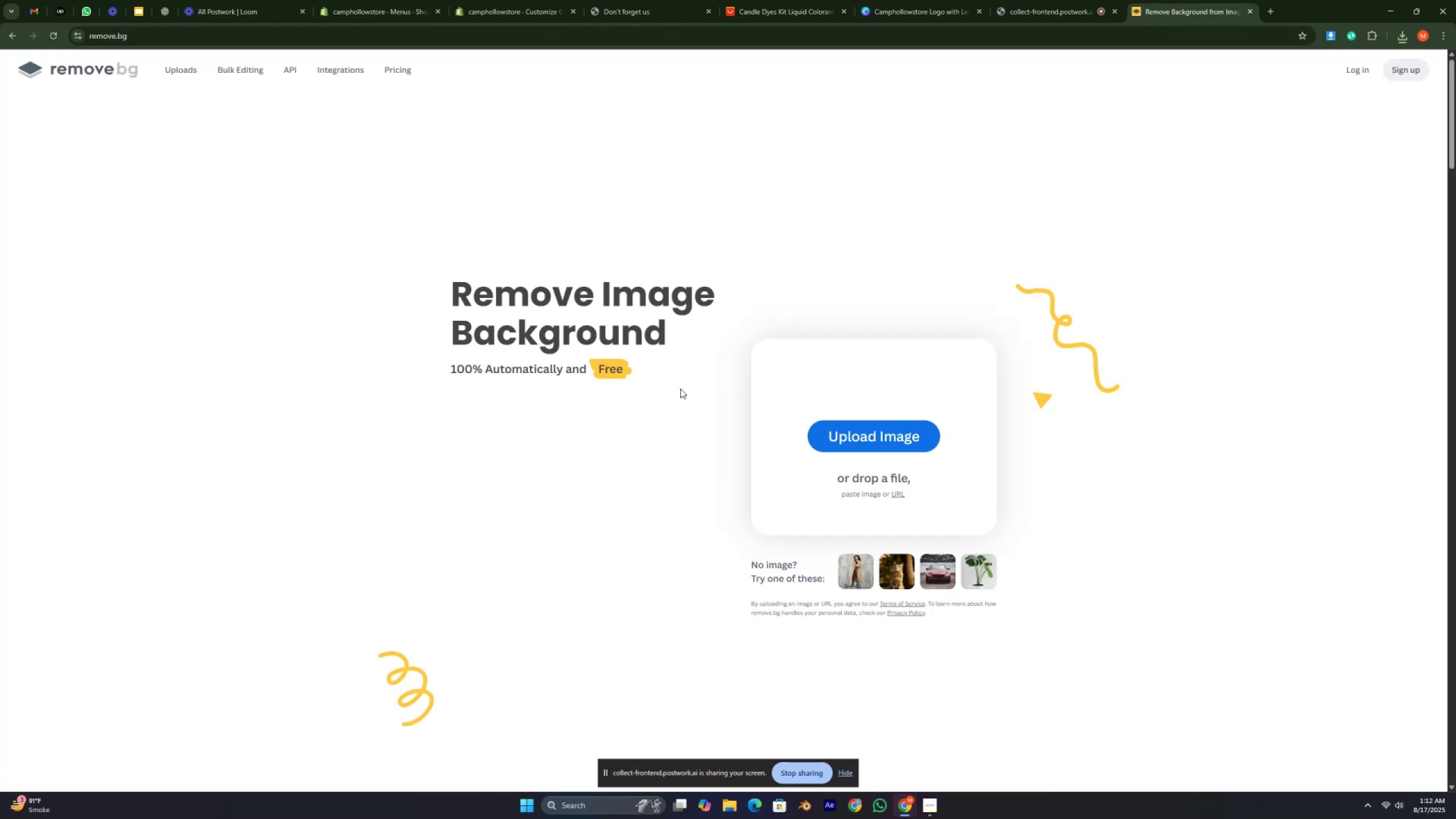 
left_click([861, 428])
 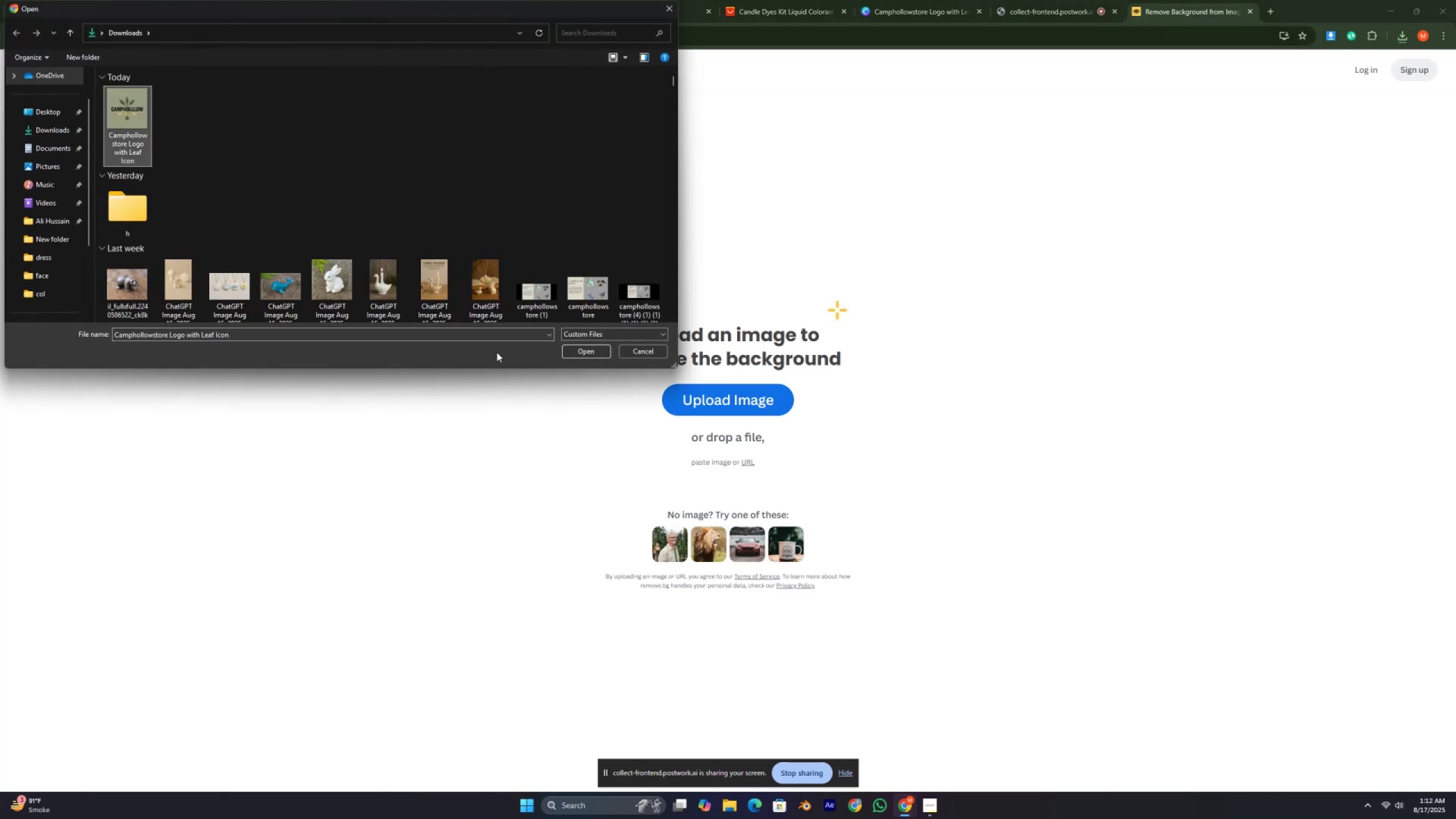 
left_click([593, 352])
 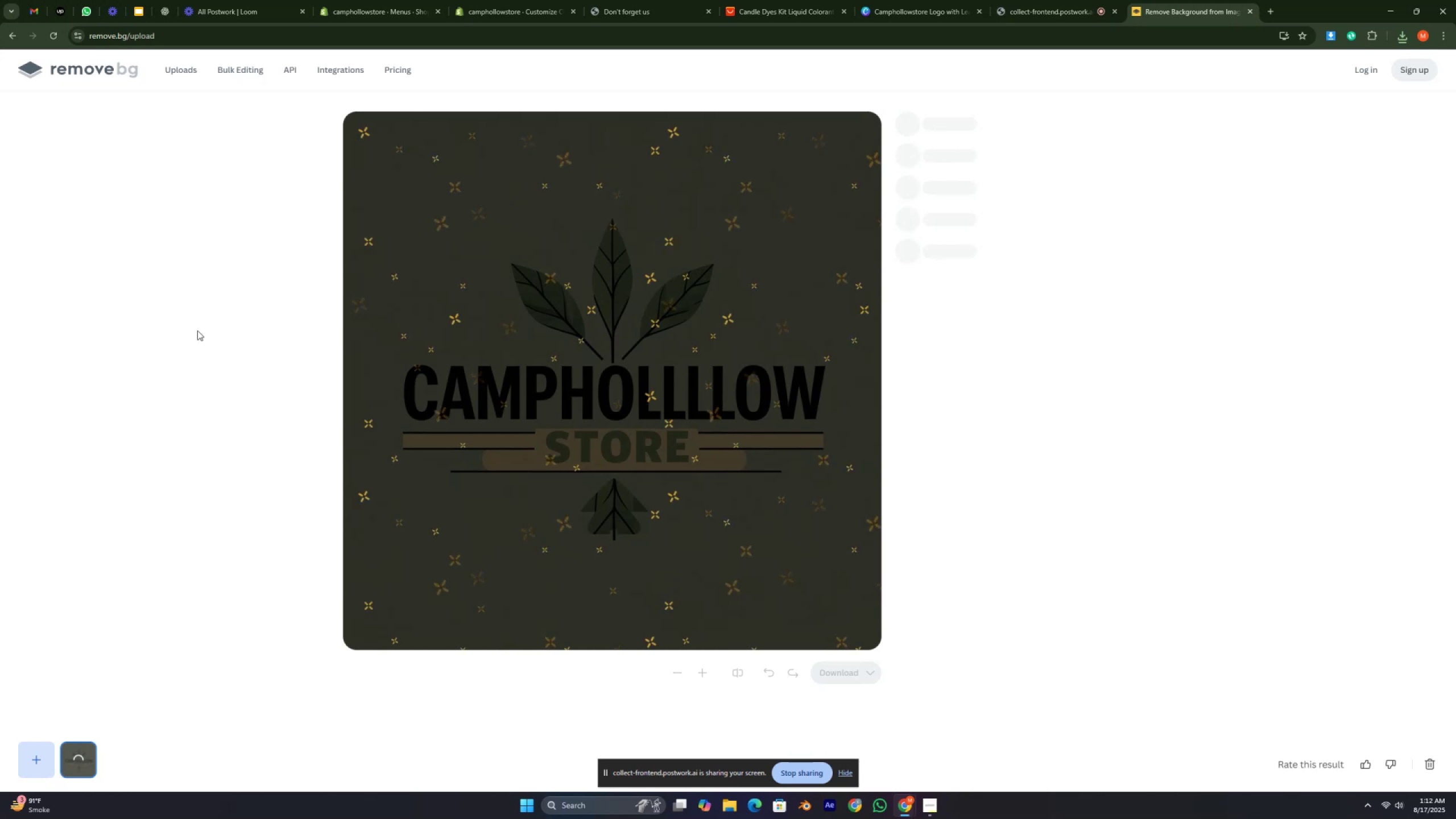 
left_click([190, 314])
 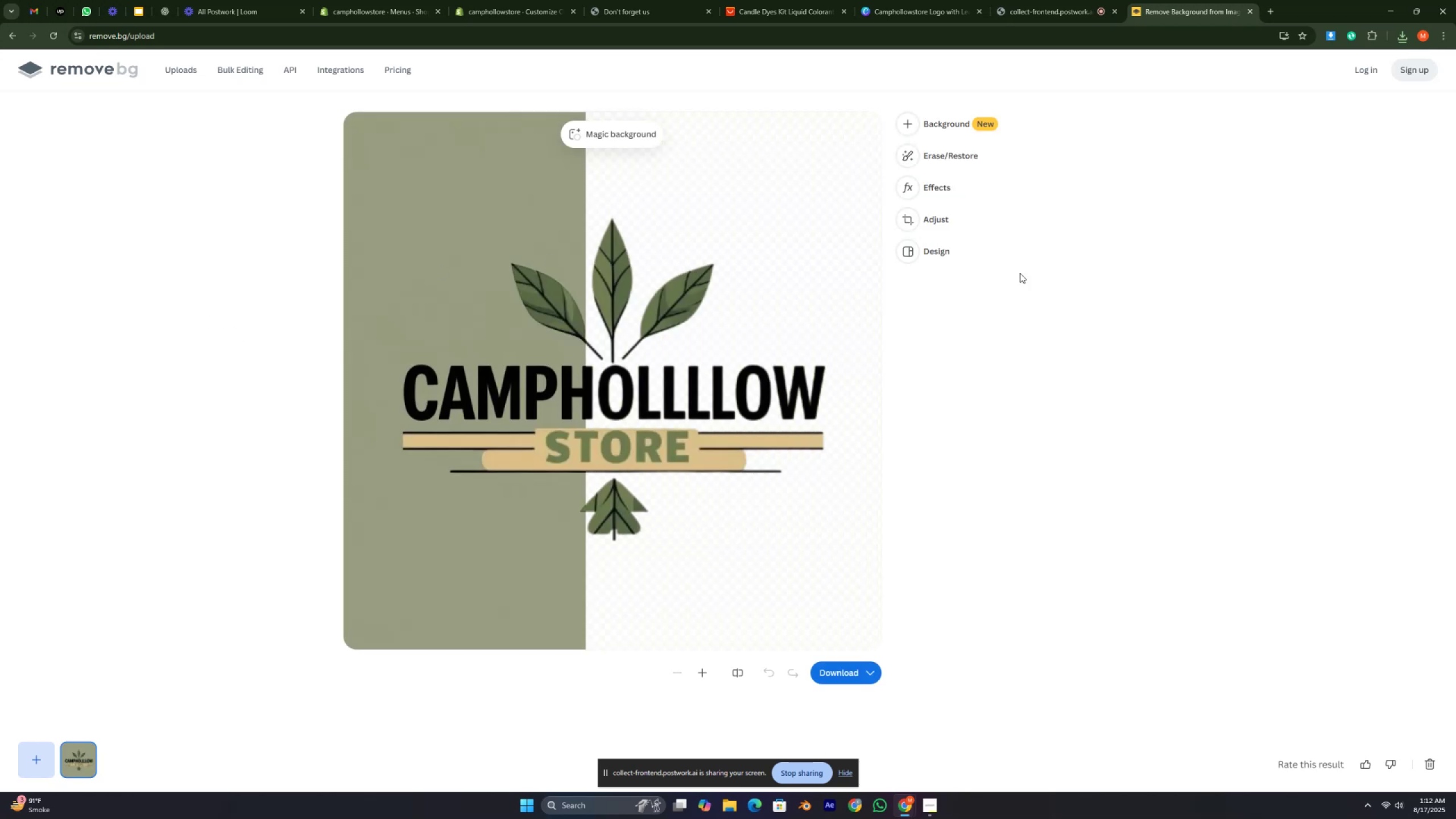 
left_click([1052, 298])
 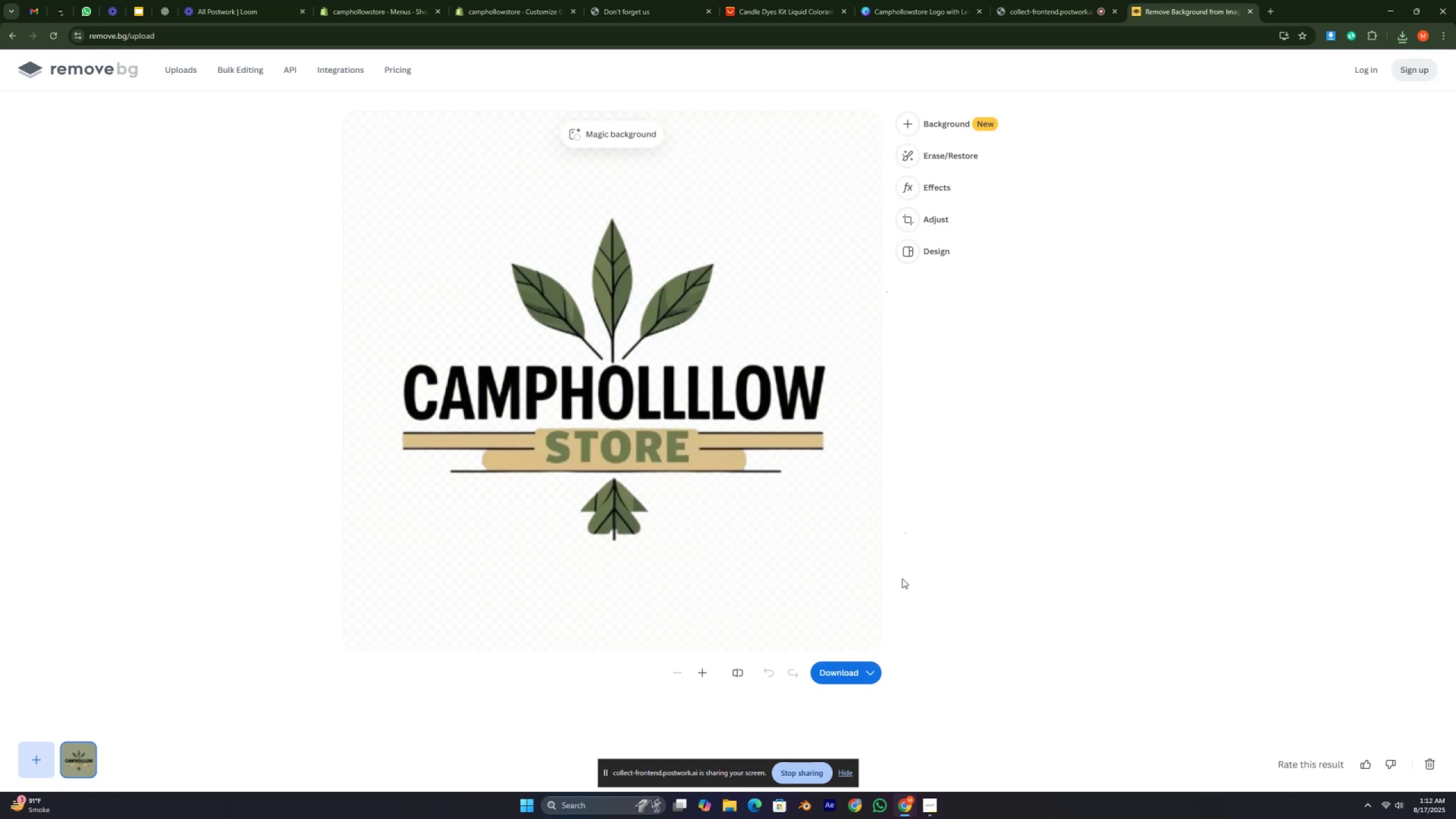 
left_click([849, 675])
 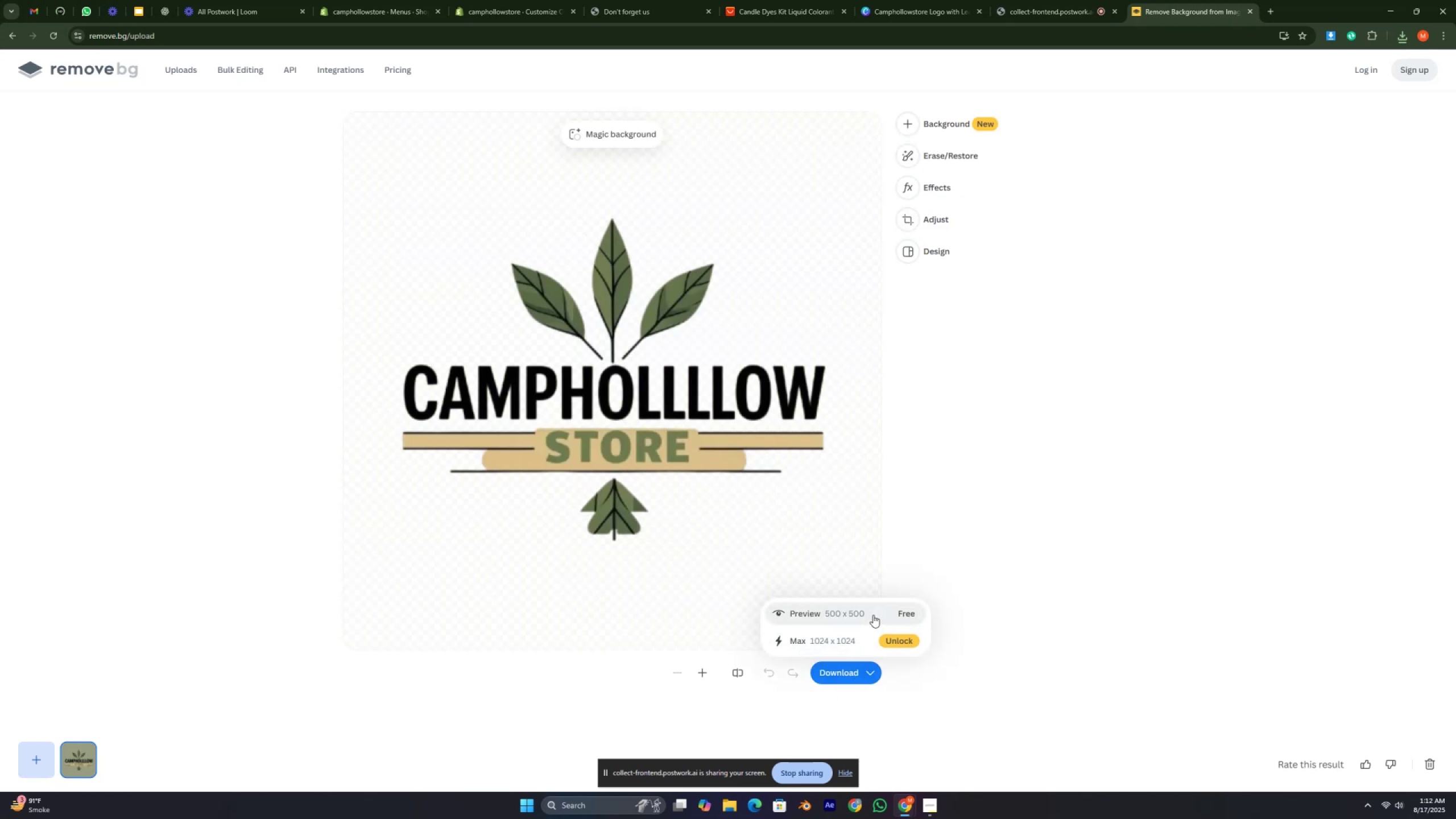 
left_click([873, 615])
 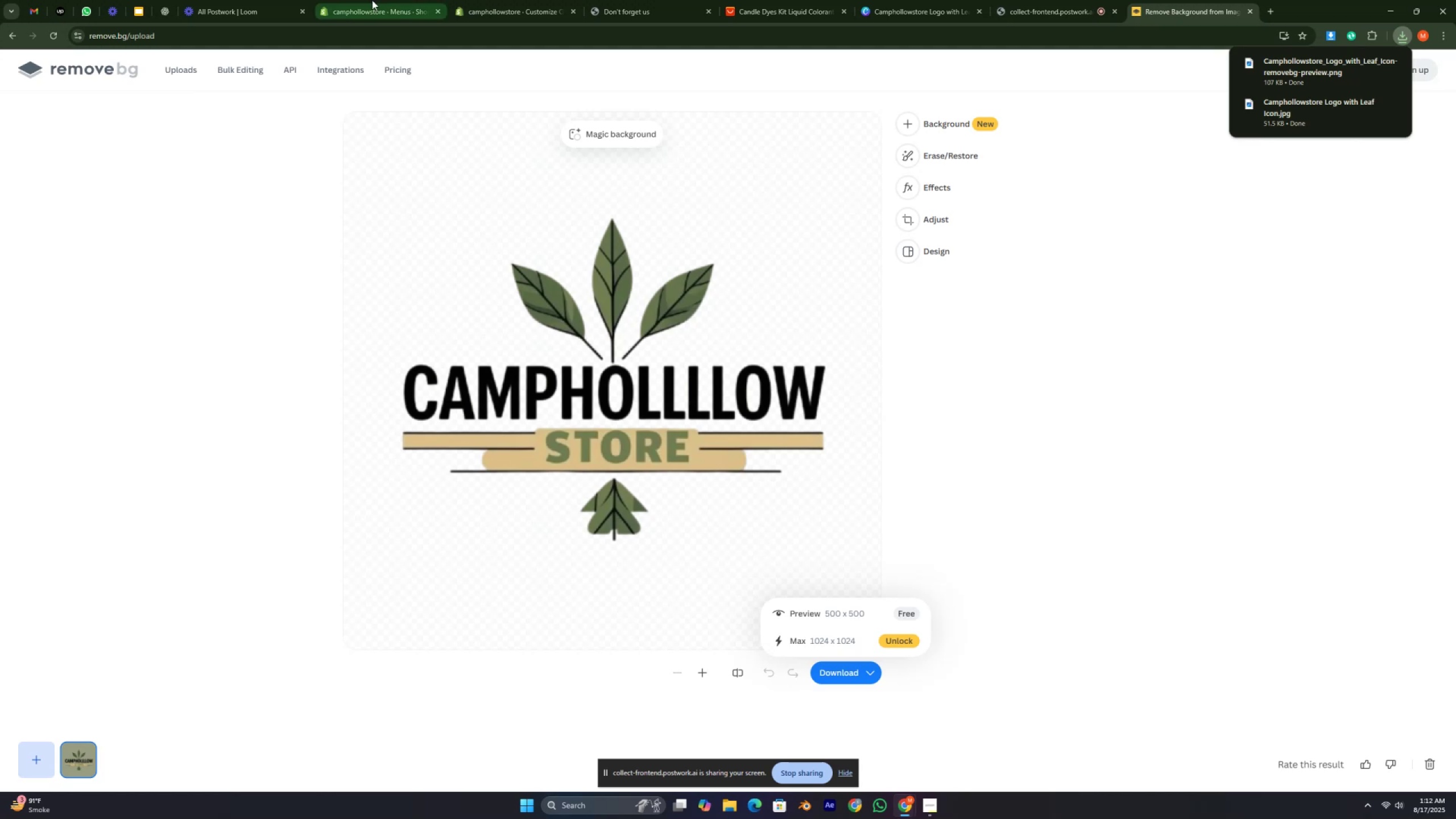 
double_click([478, 0])
 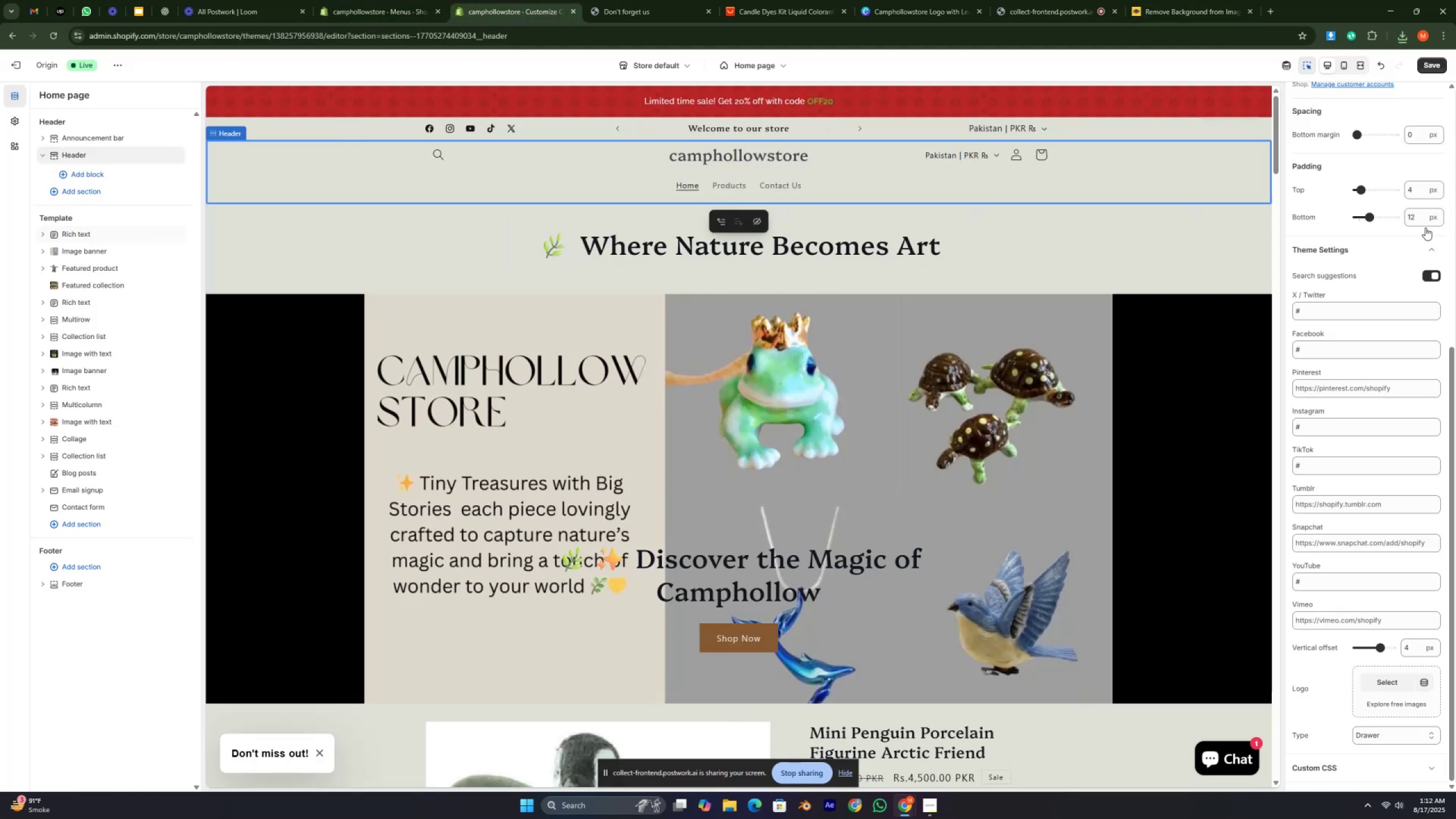 
scroll: coordinate [1428, 458], scroll_direction: down, amount: 8.0
 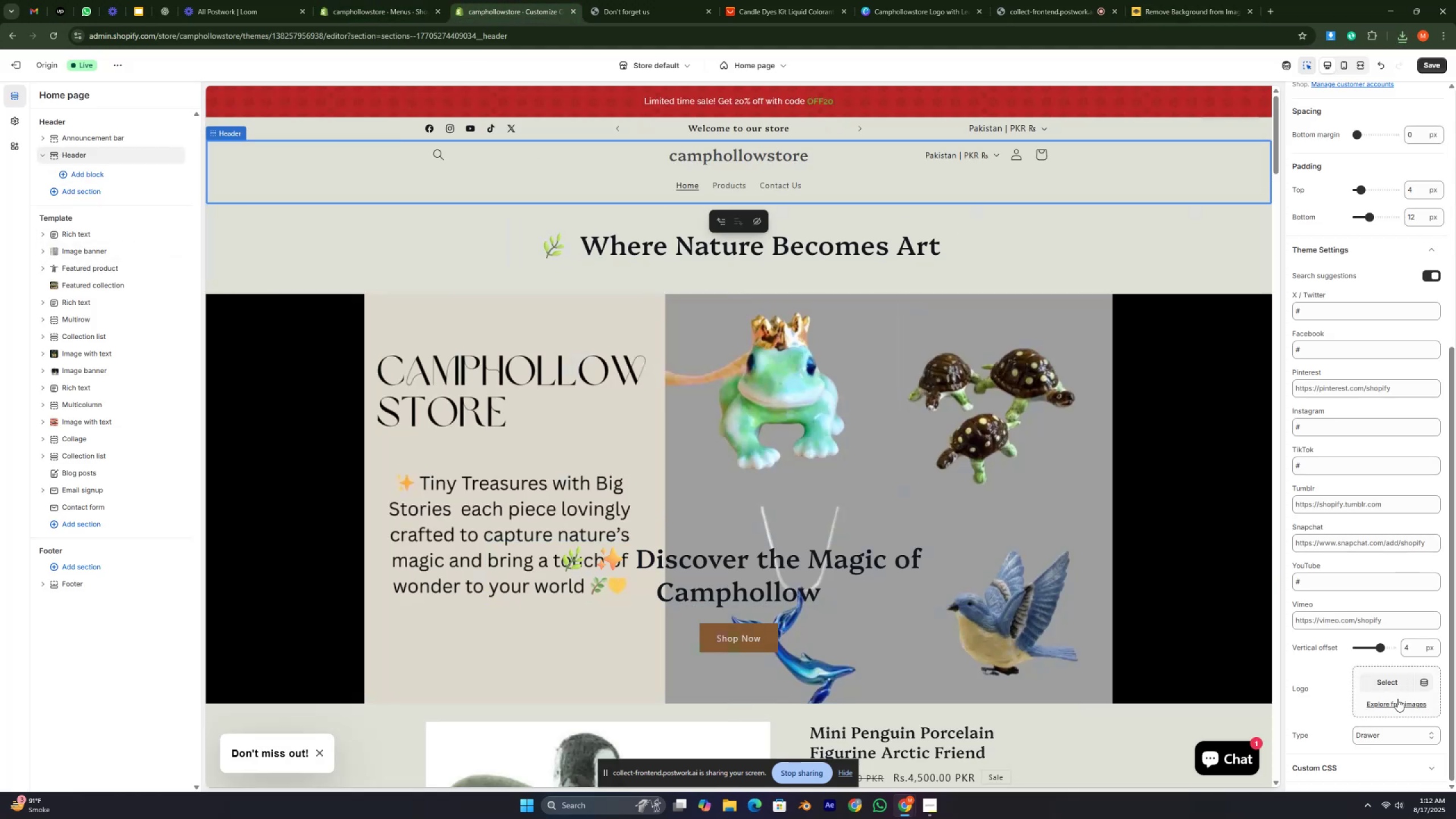 
left_click([1394, 682])
 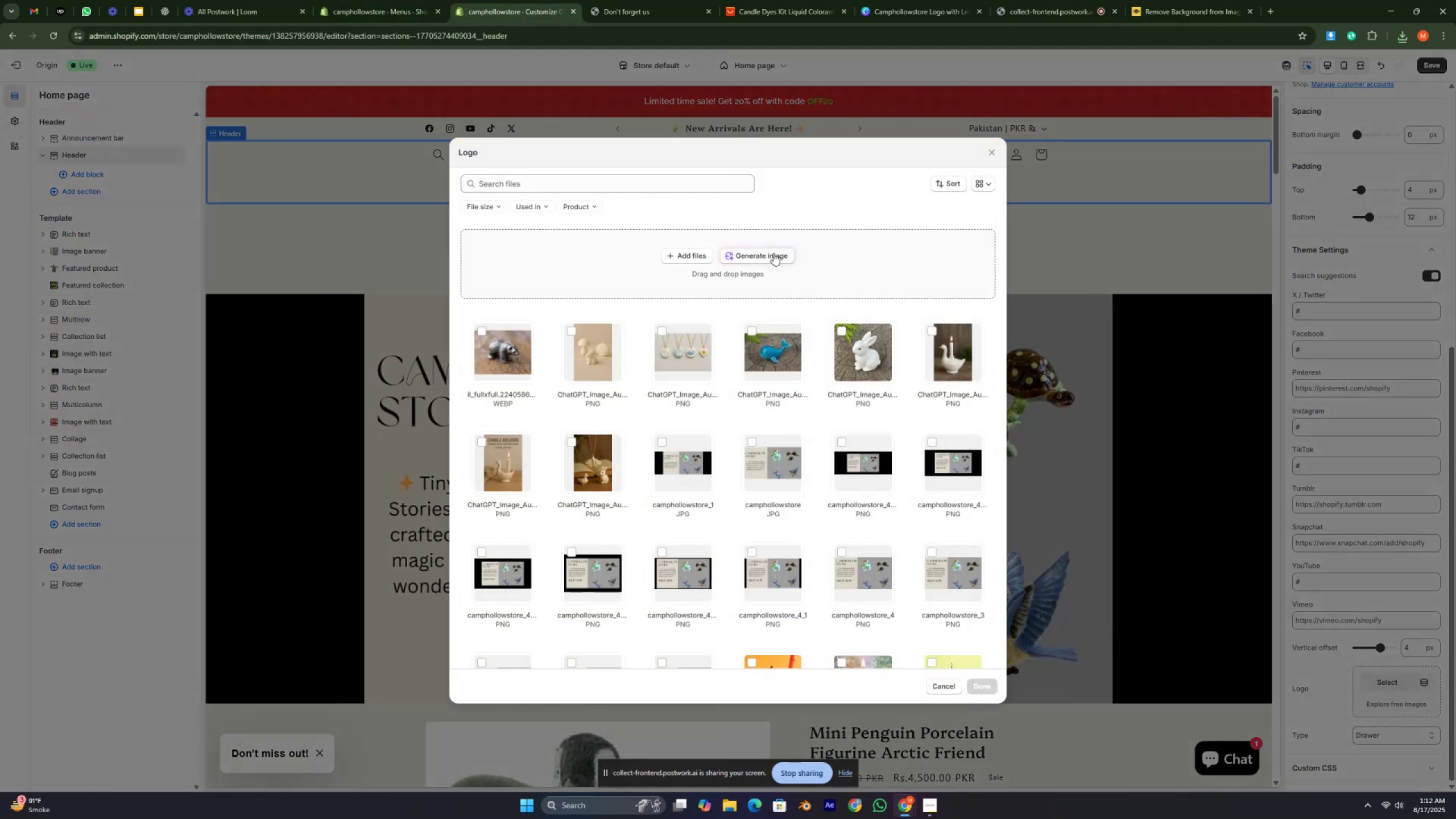 
left_click([673, 256])
 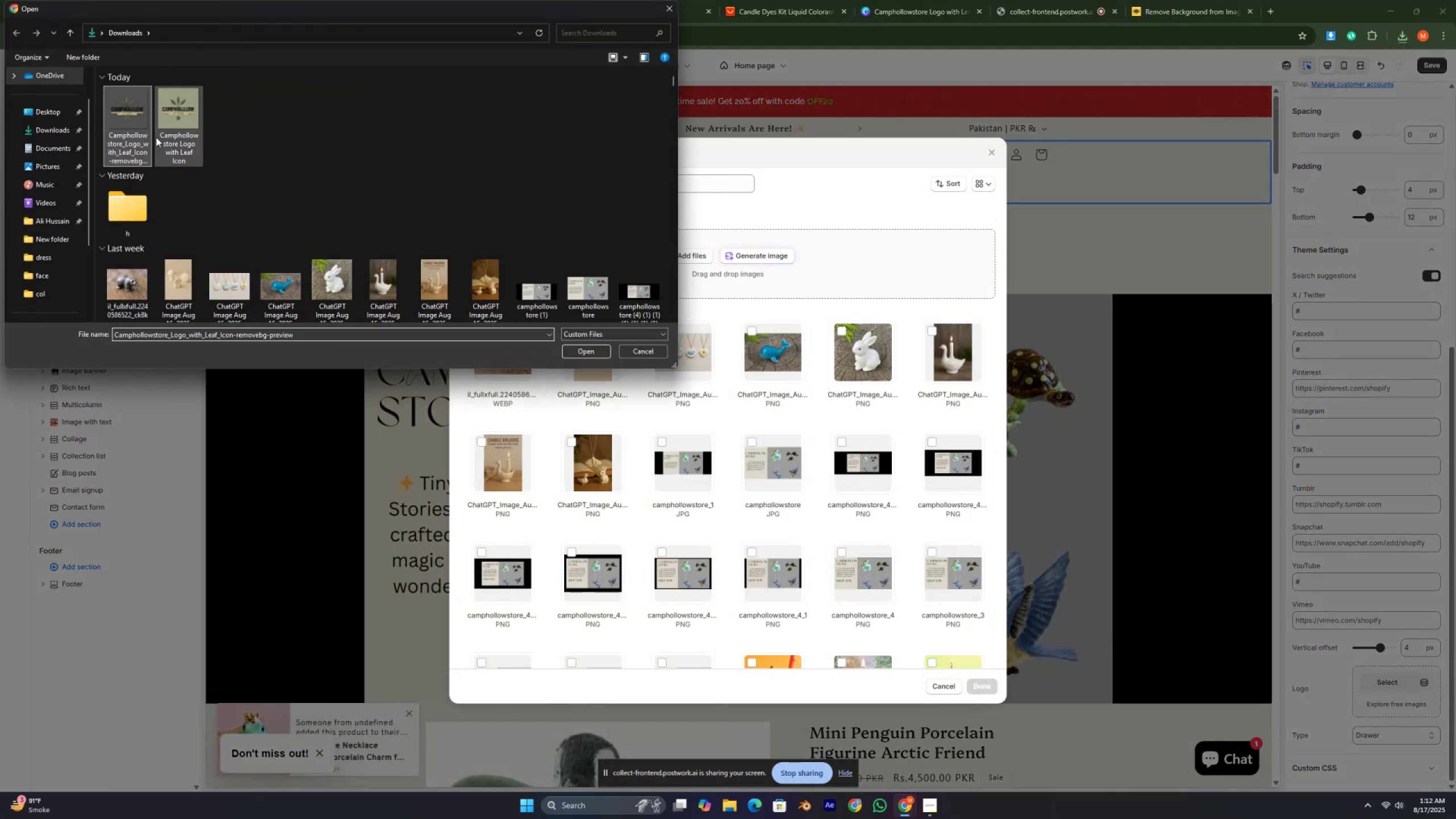 
left_click([577, 353])
 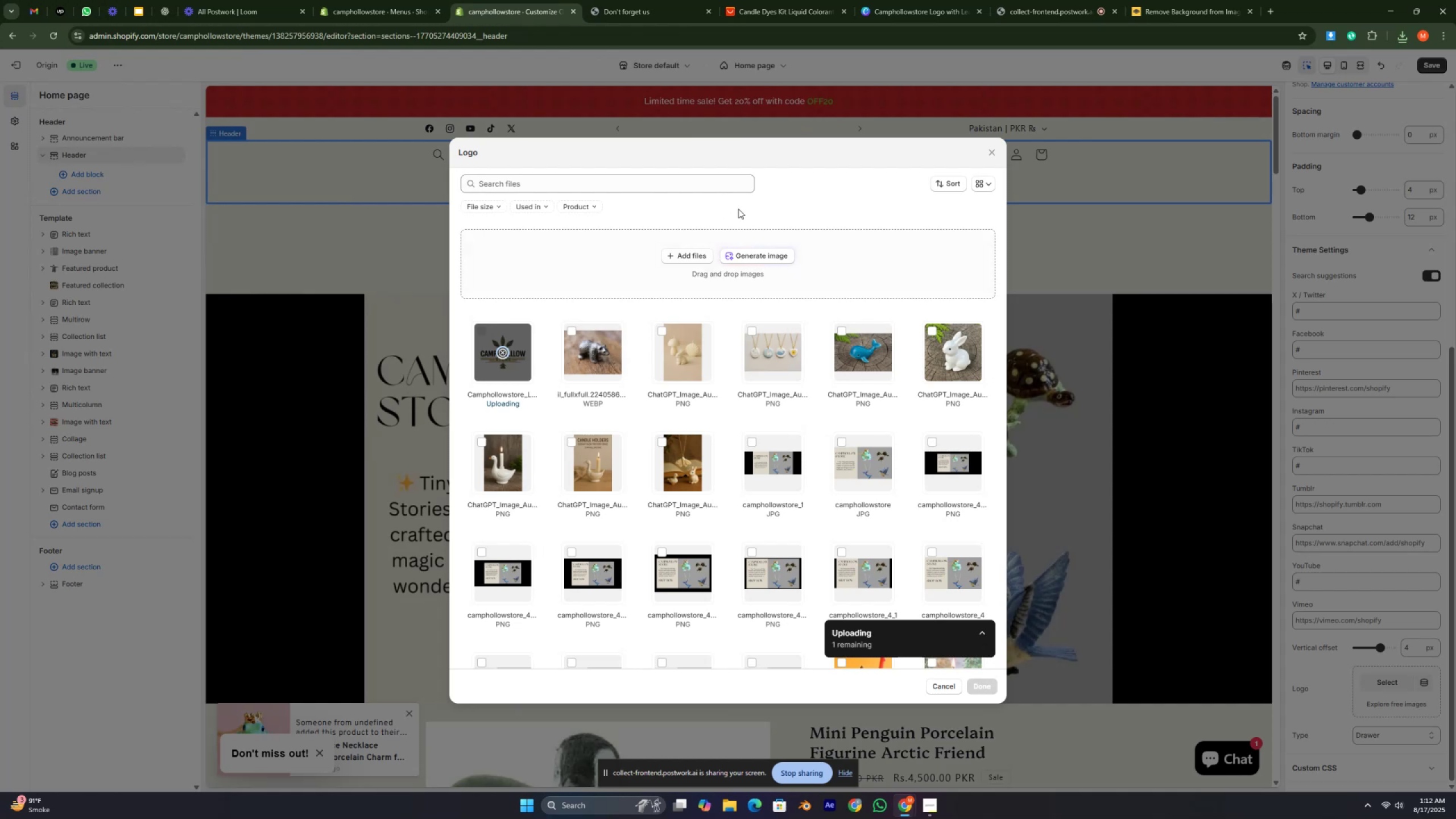 
left_click([796, 194])
 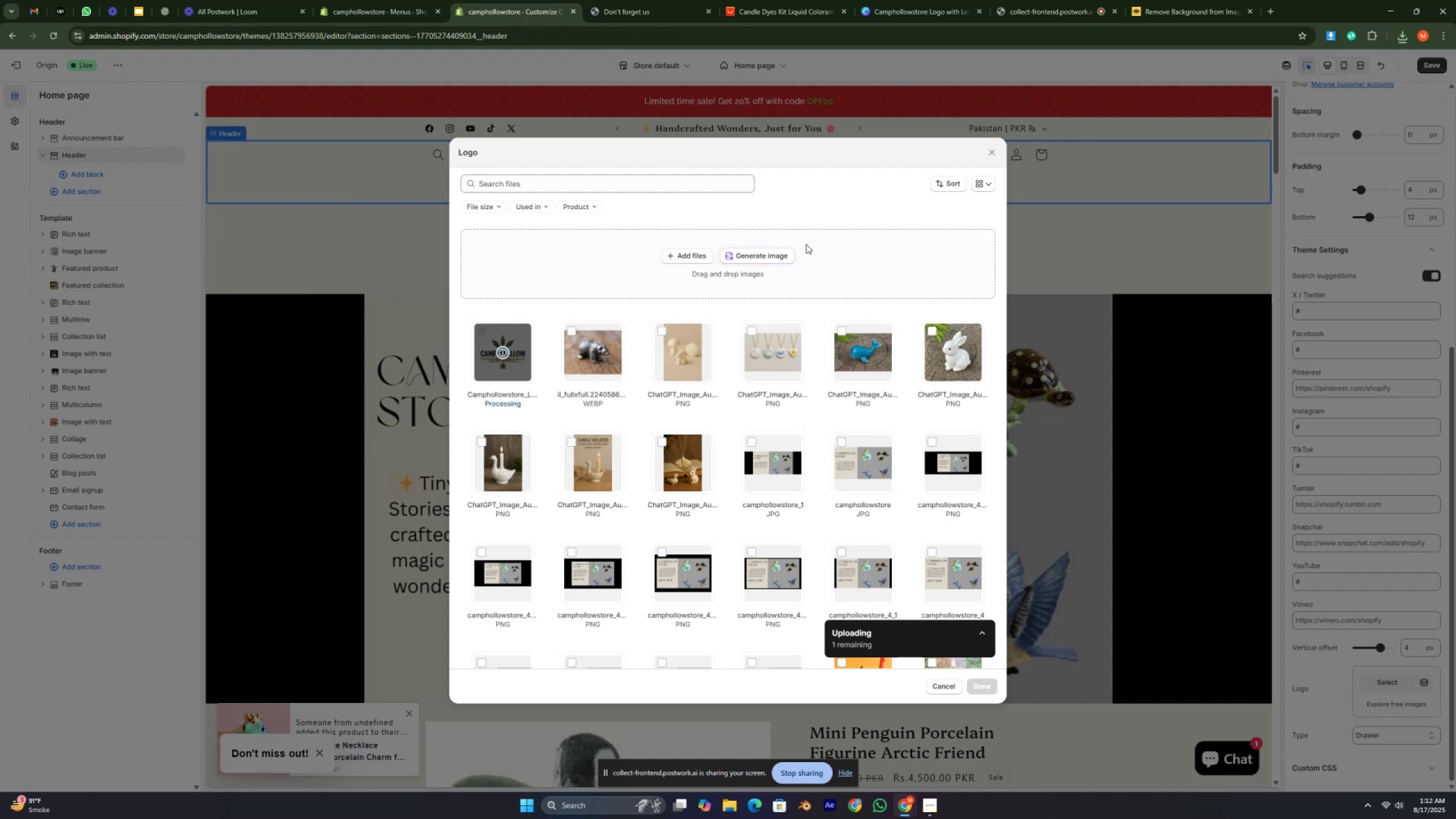 
wait(5.31)
 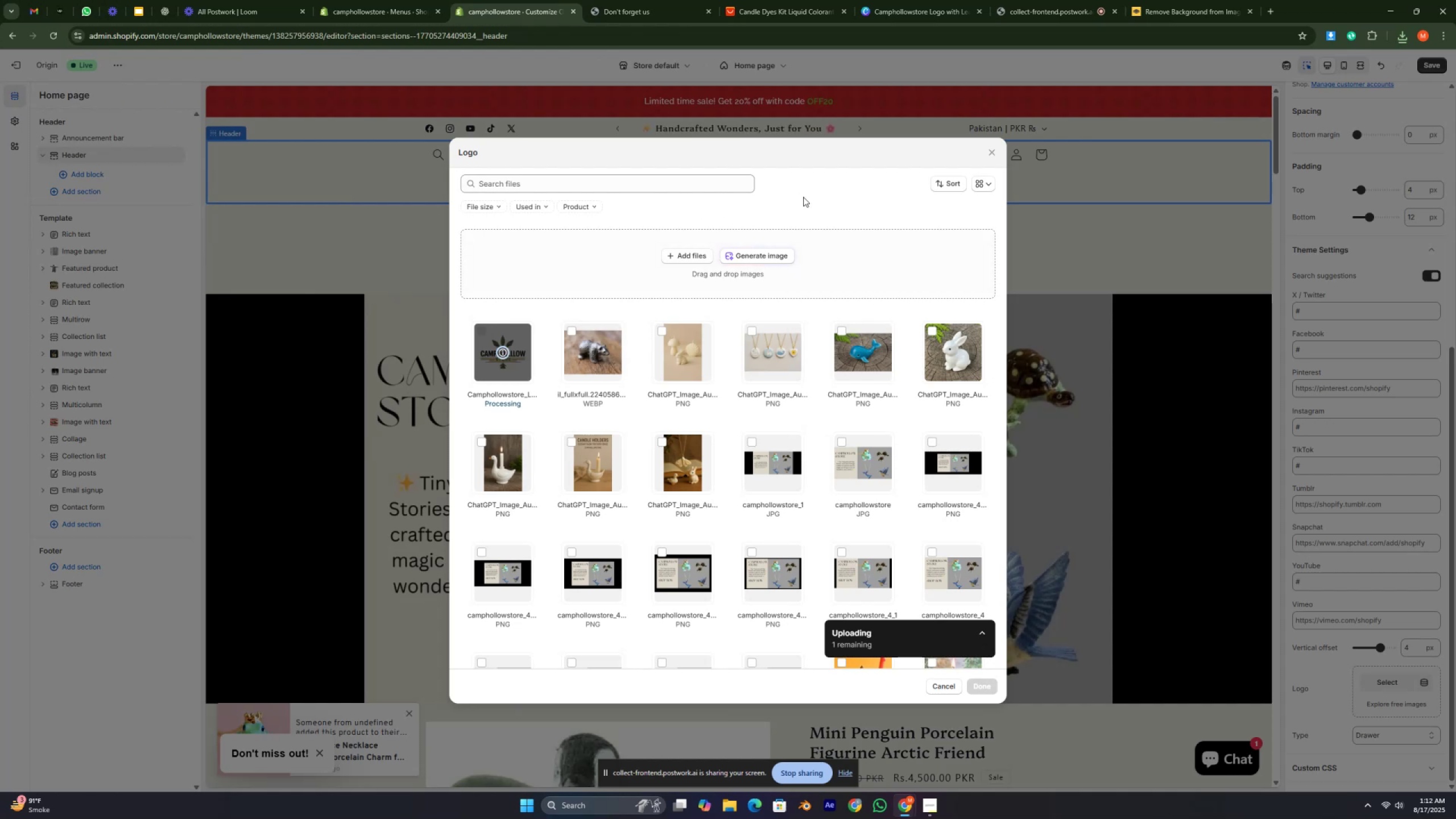 
left_click([982, 688])
 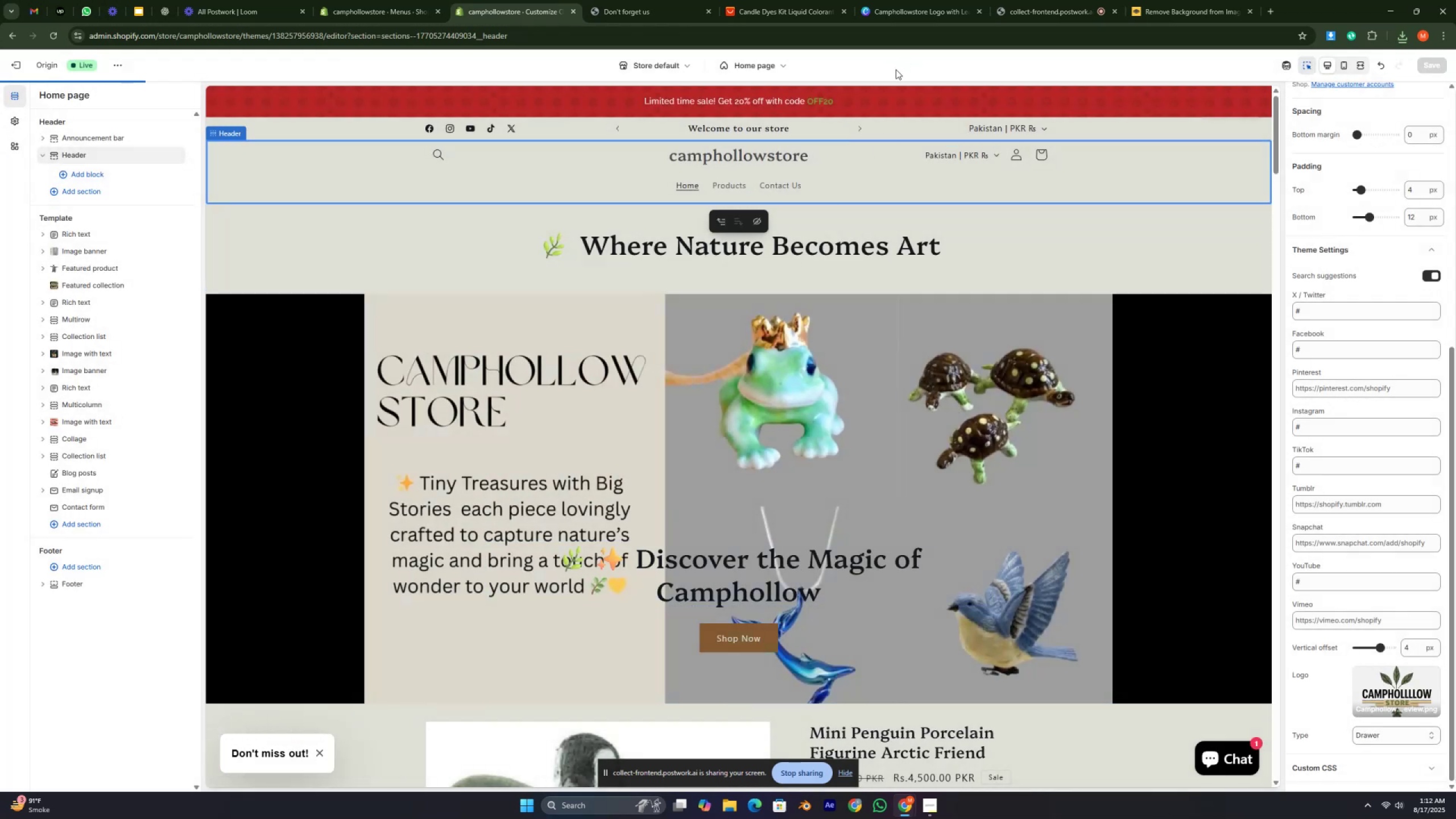 
key(Control+ControlLeft)
 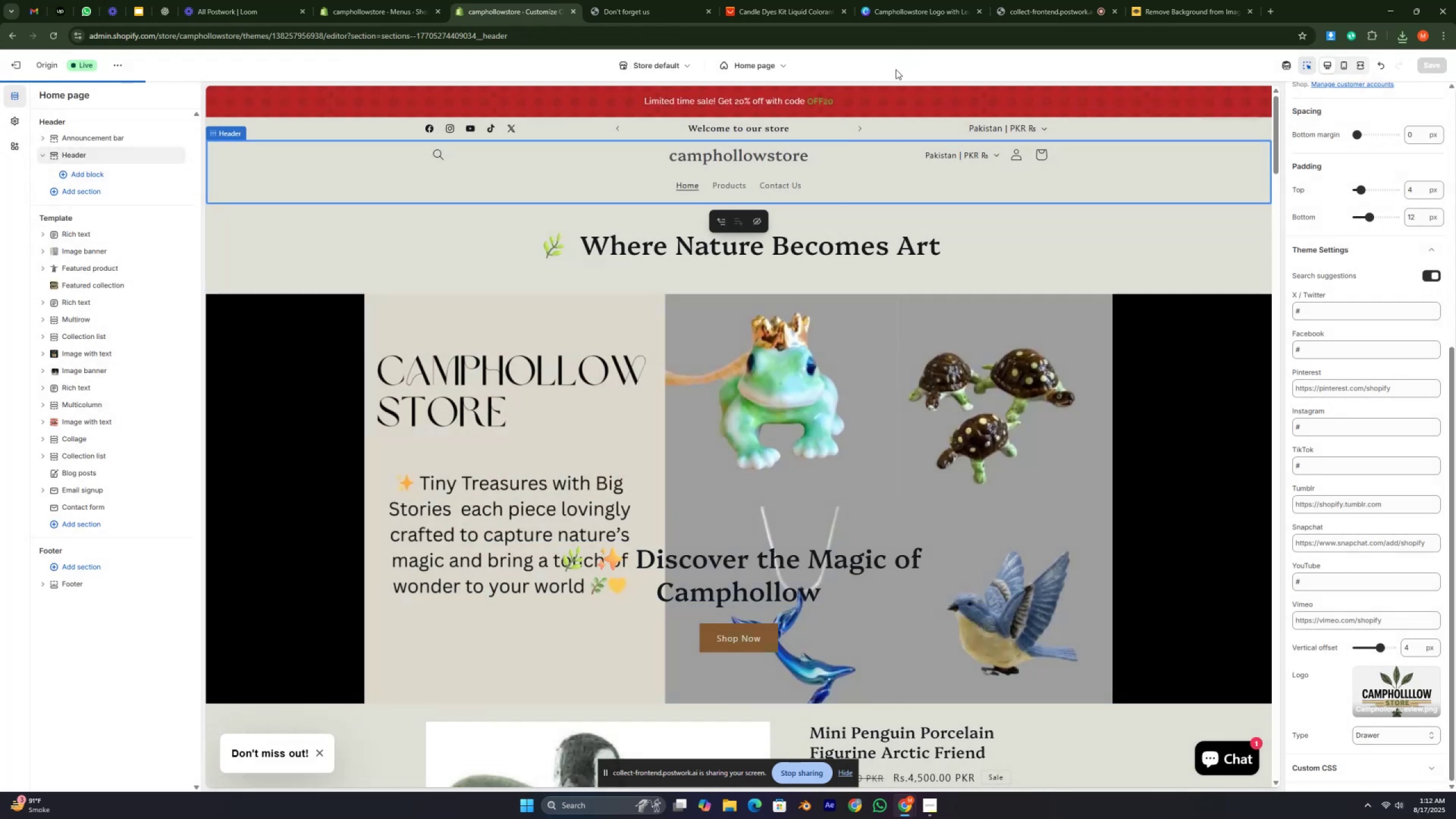 
key(Control+ControlLeft)
 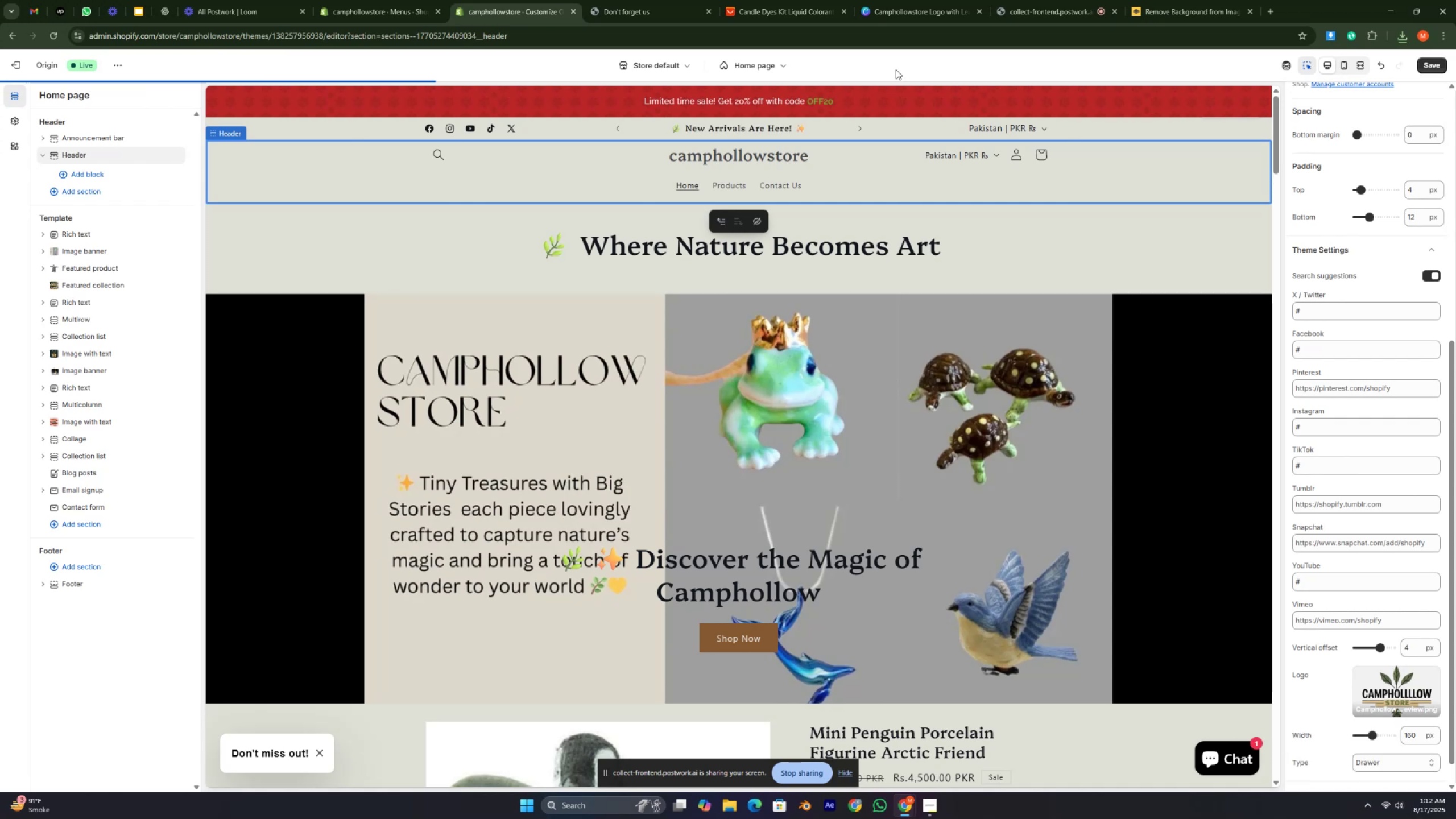 
wait(8.45)
 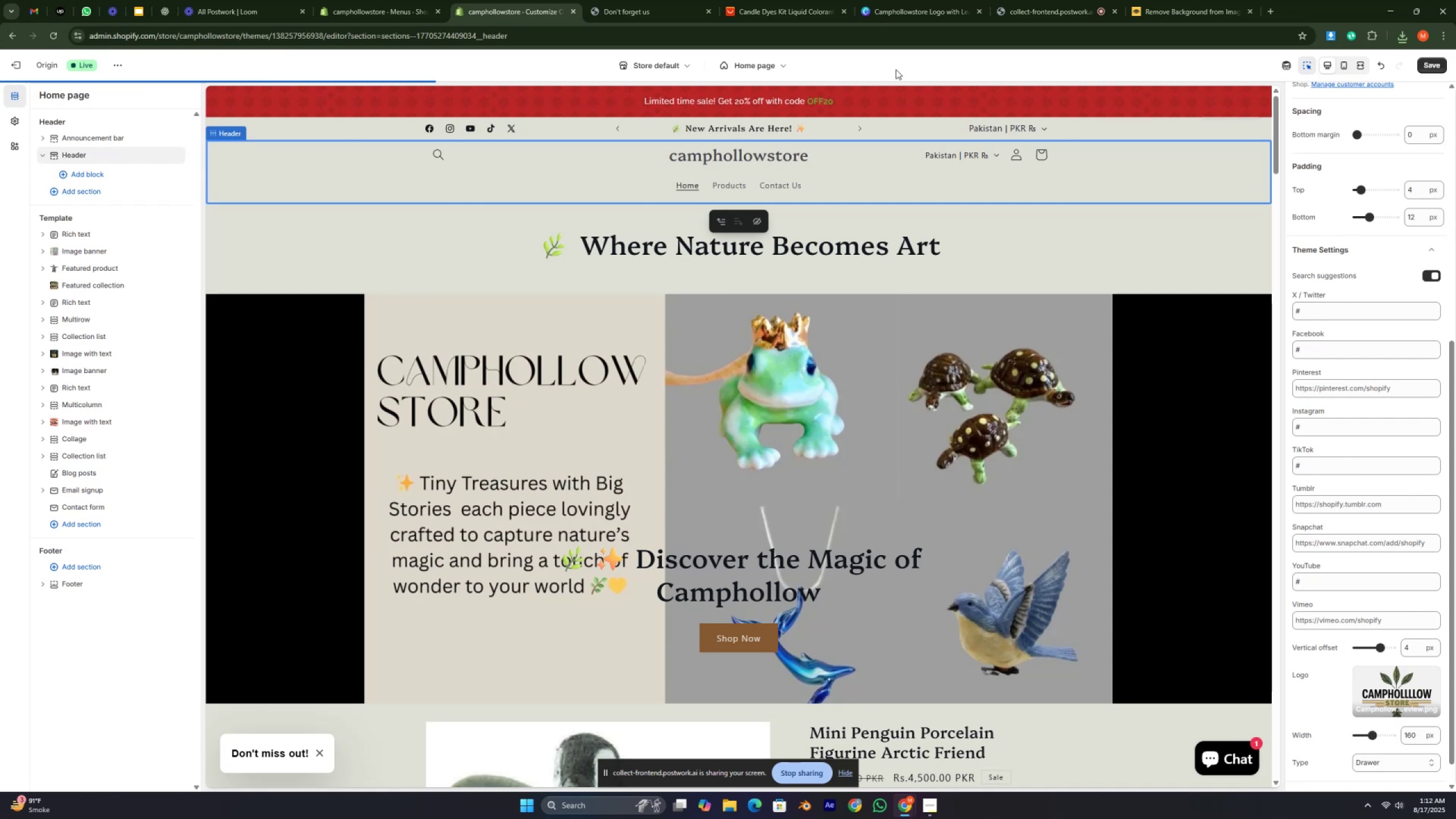 
left_click([1432, 63])
 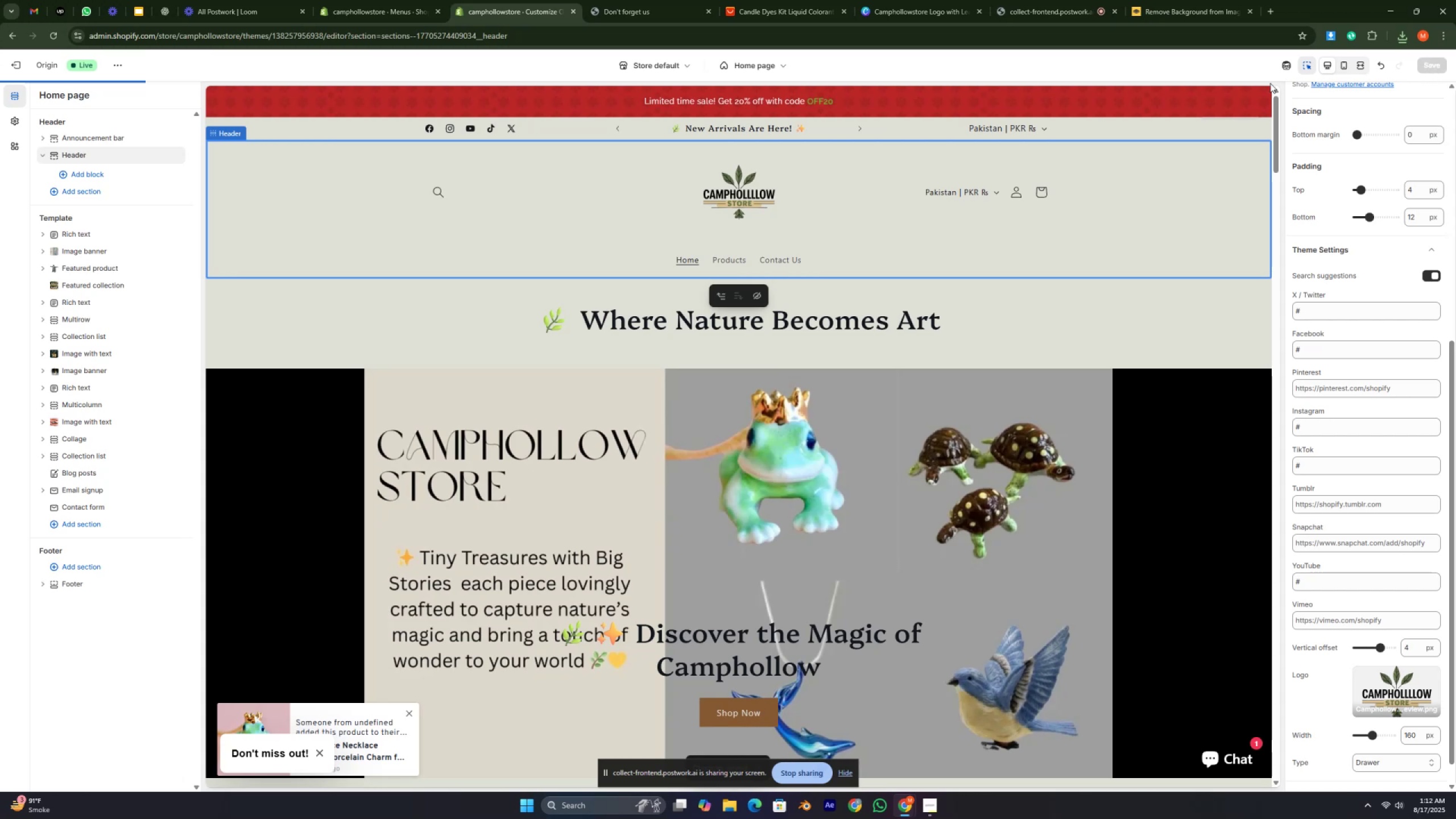 
left_click([1004, 65])
 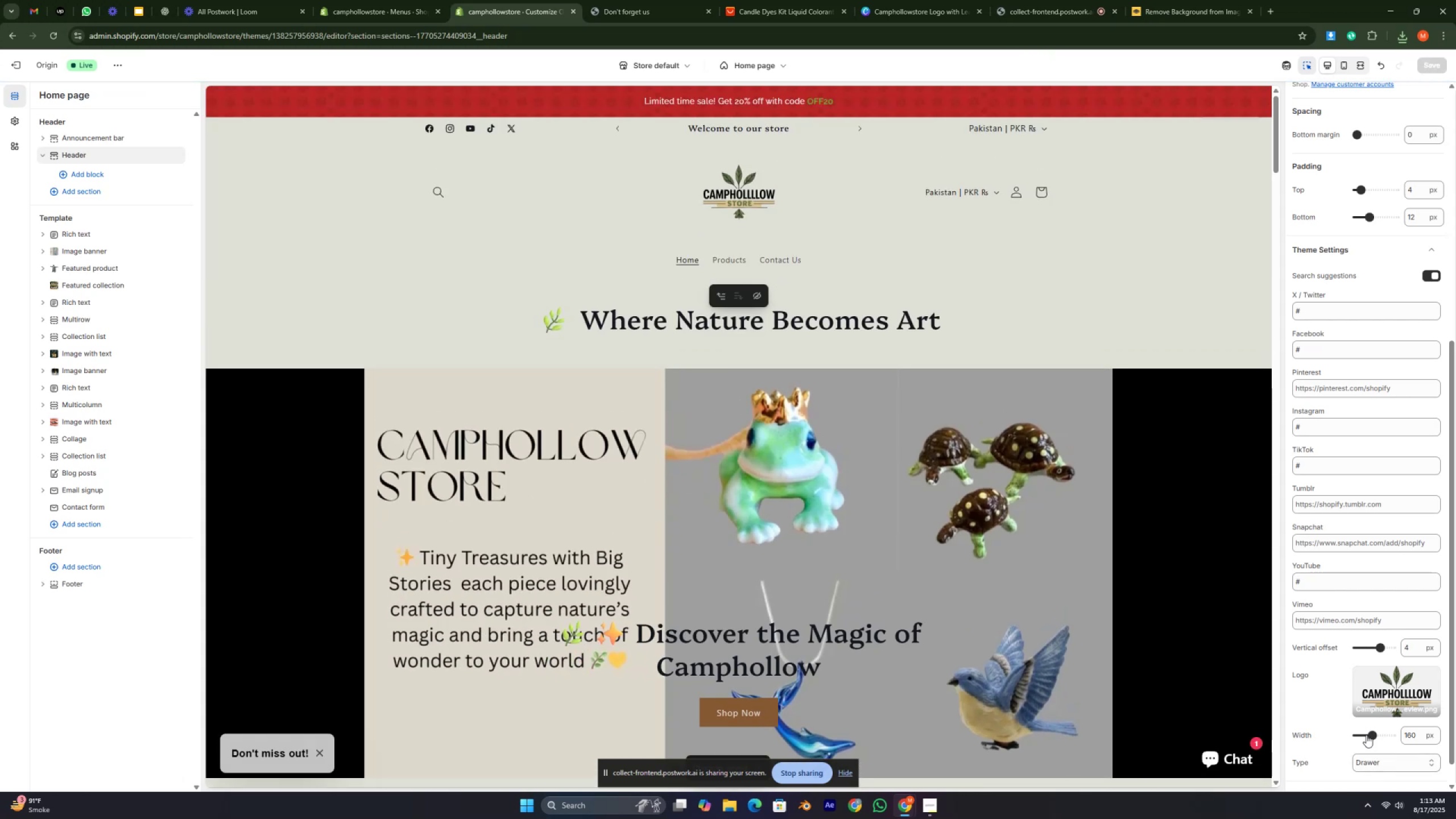 
left_click([1366, 733])
 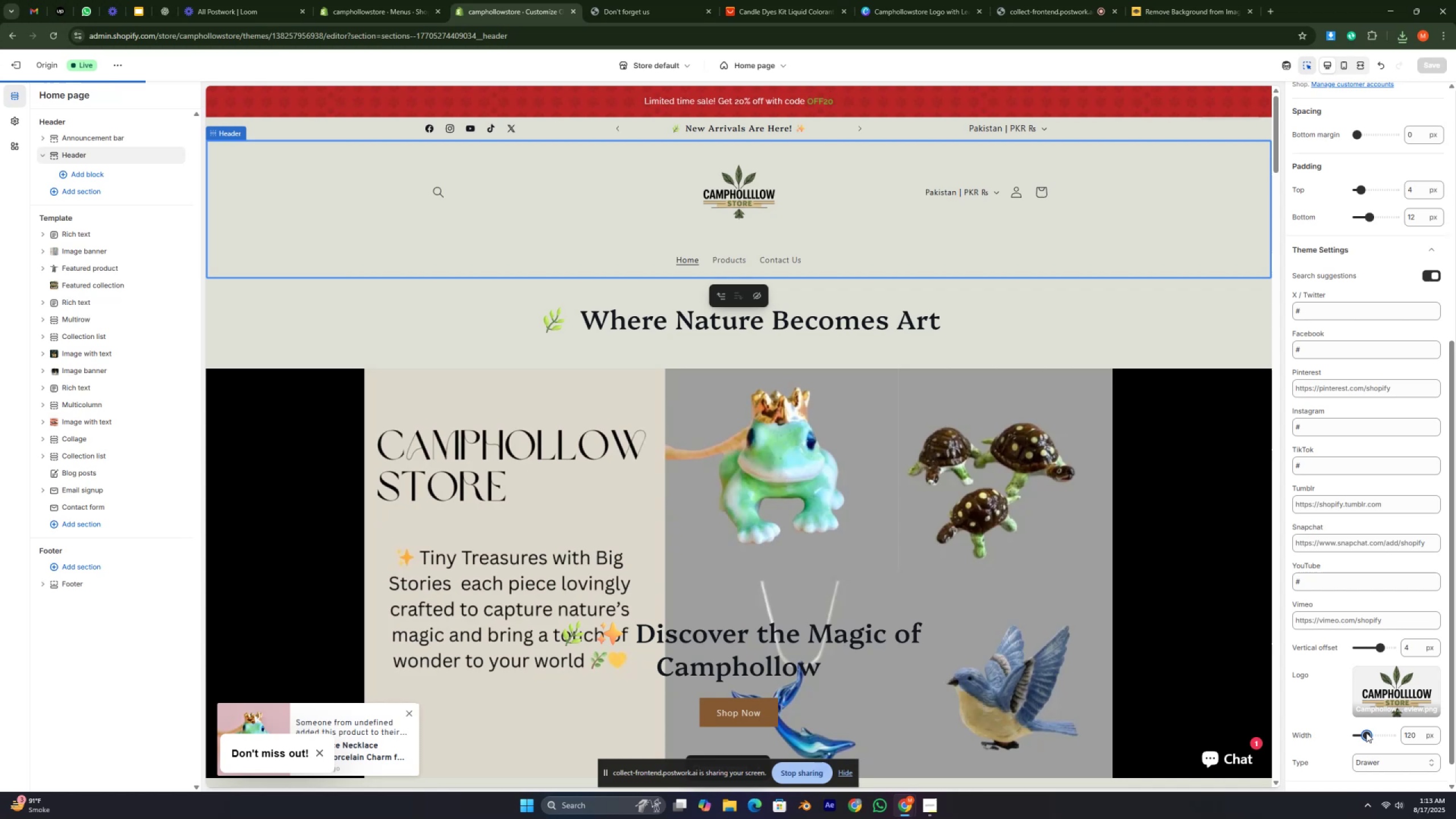 
wait(8.69)
 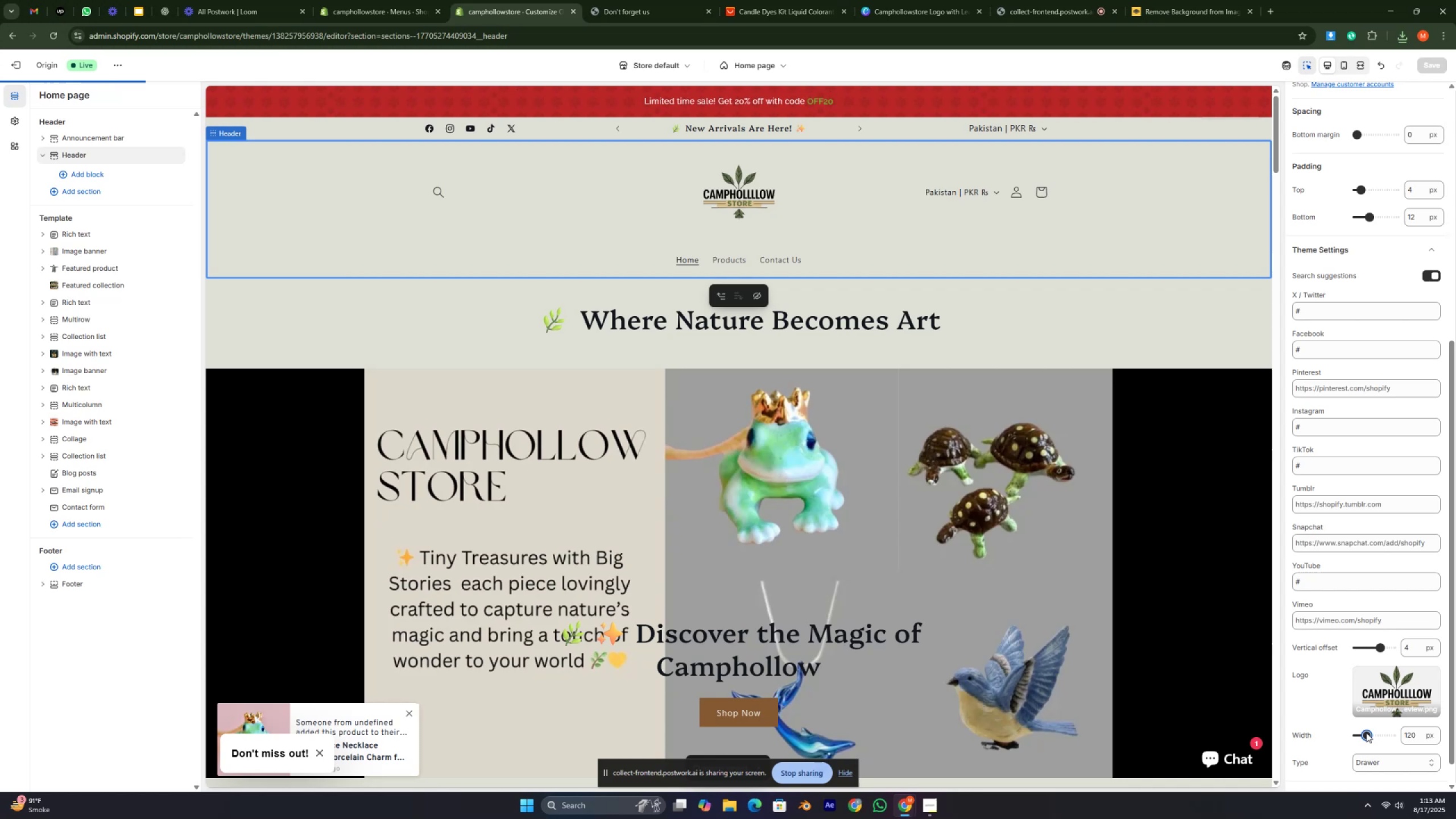 
scroll: coordinate [1416, 738], scroll_direction: down, amount: 2.0
 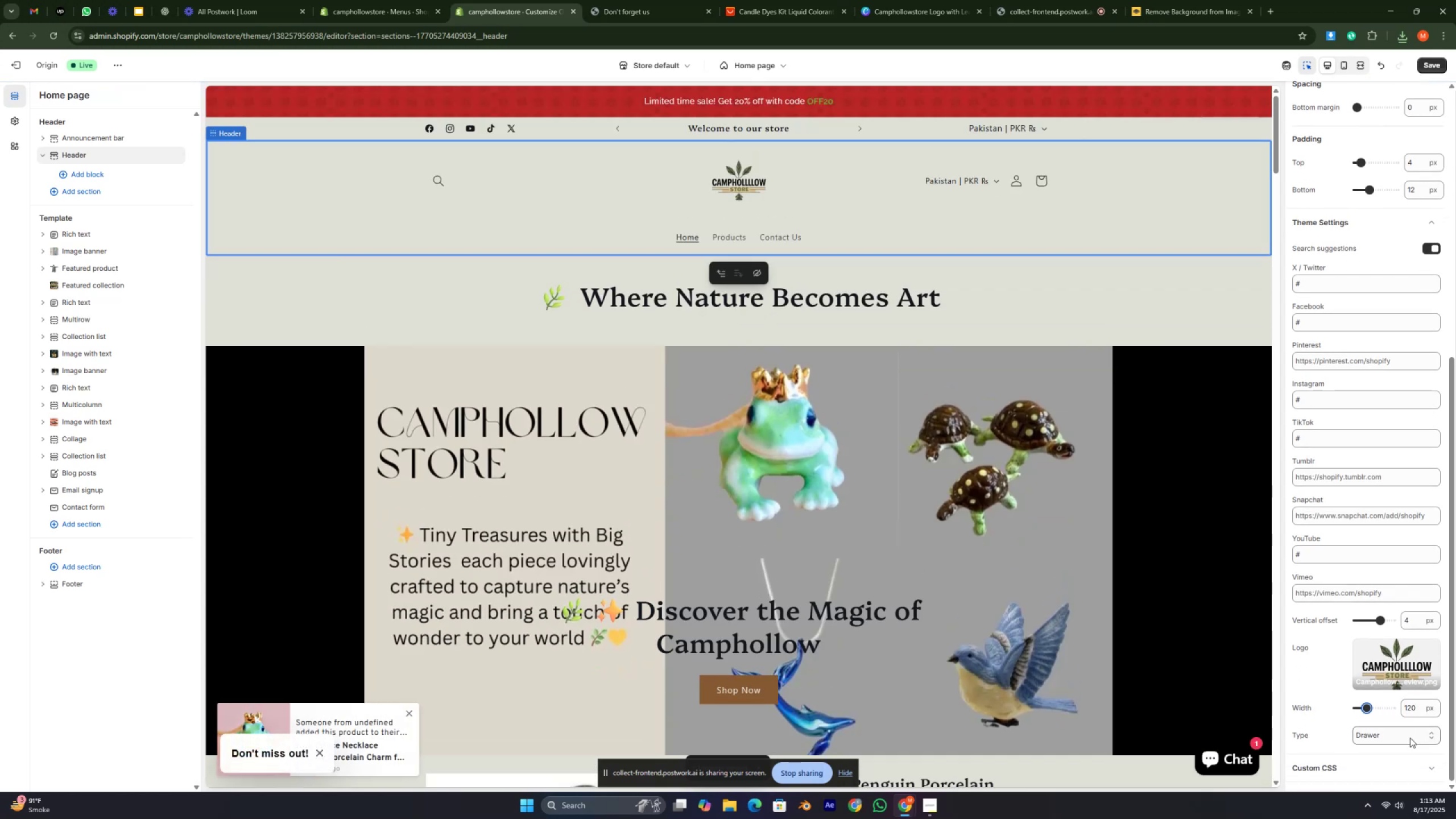 
left_click([1410, 738])
 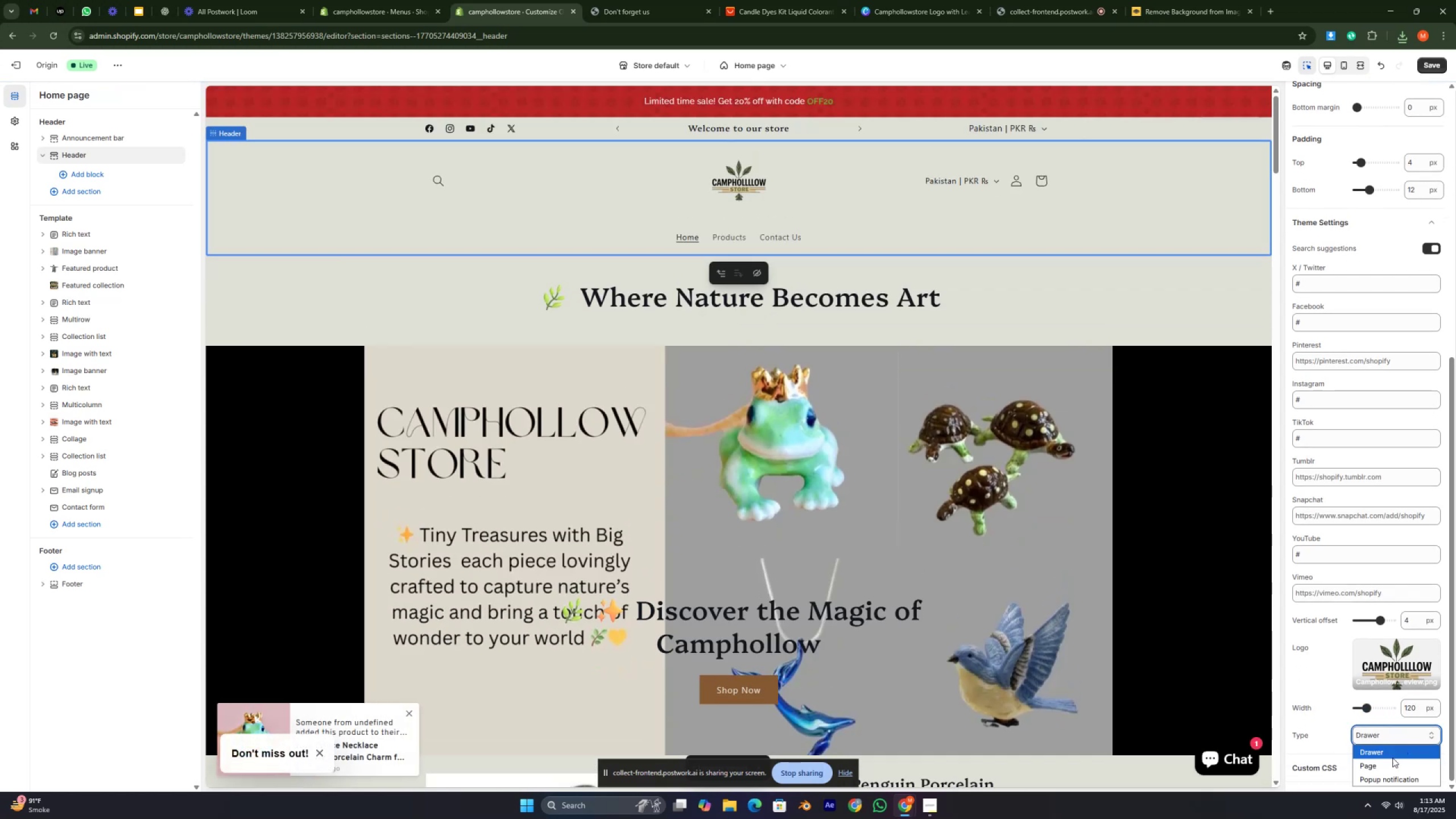 
left_click([1391, 761])
 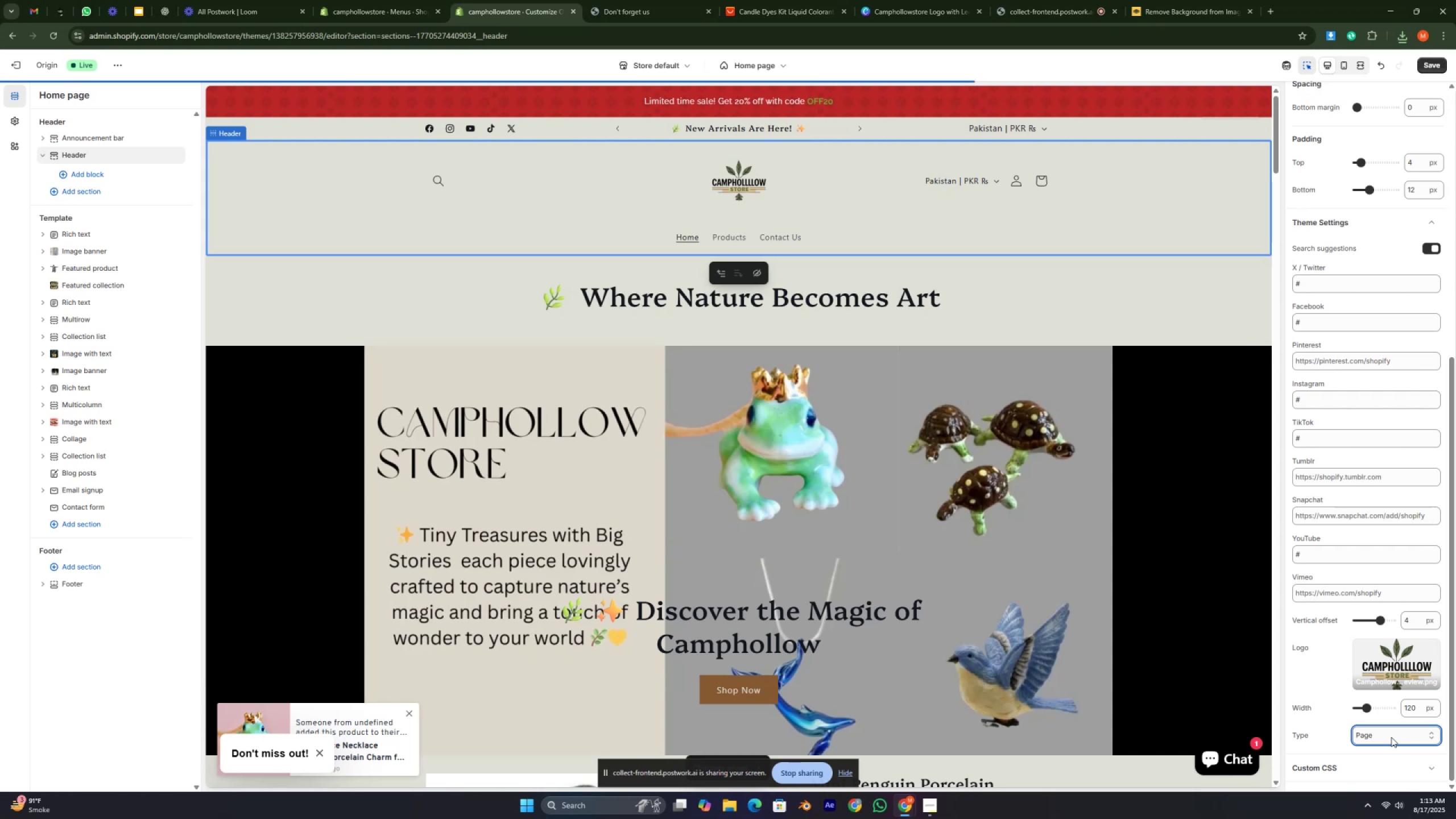 
wait(7.49)
 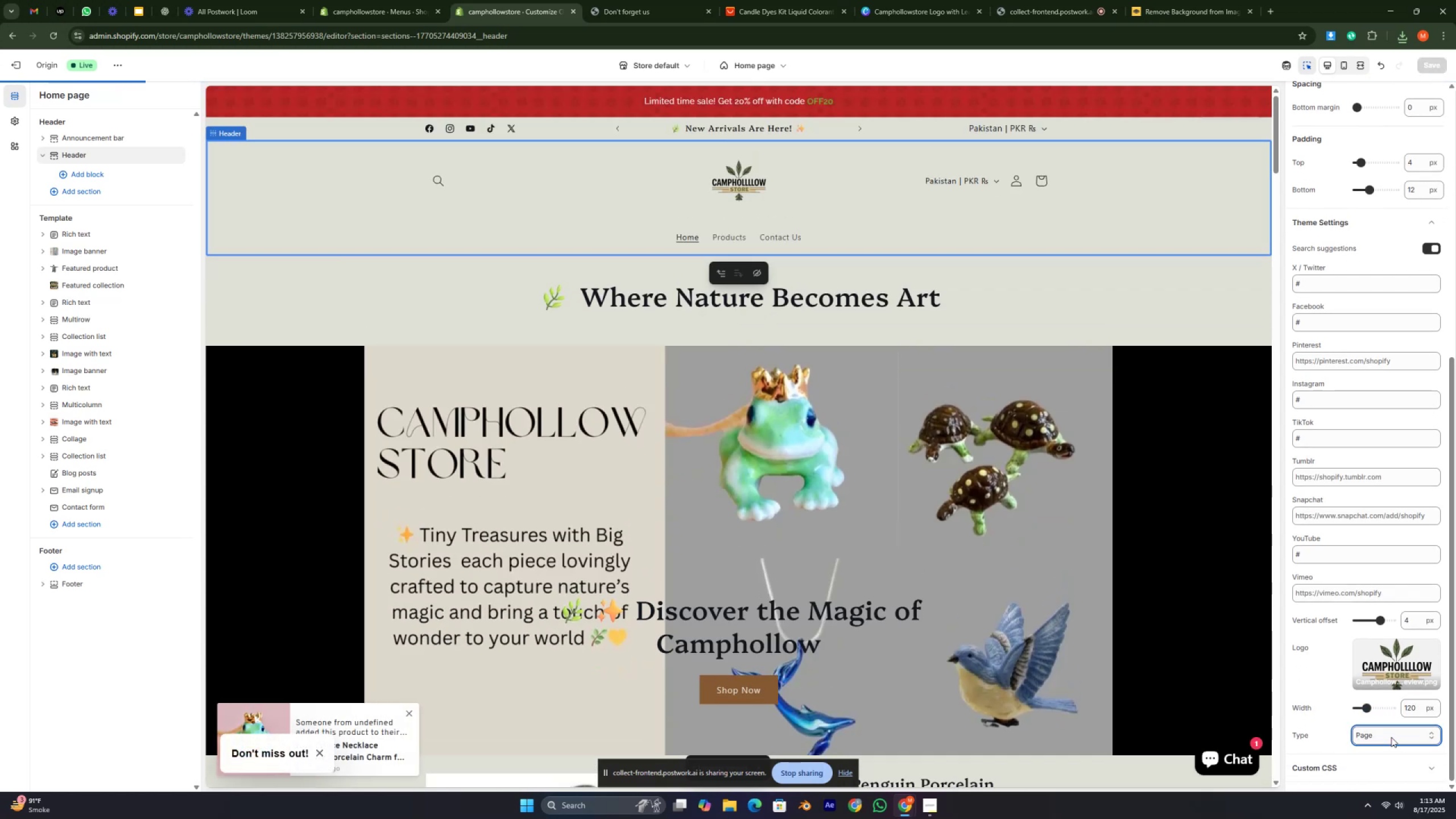 
left_click([1391, 737])
 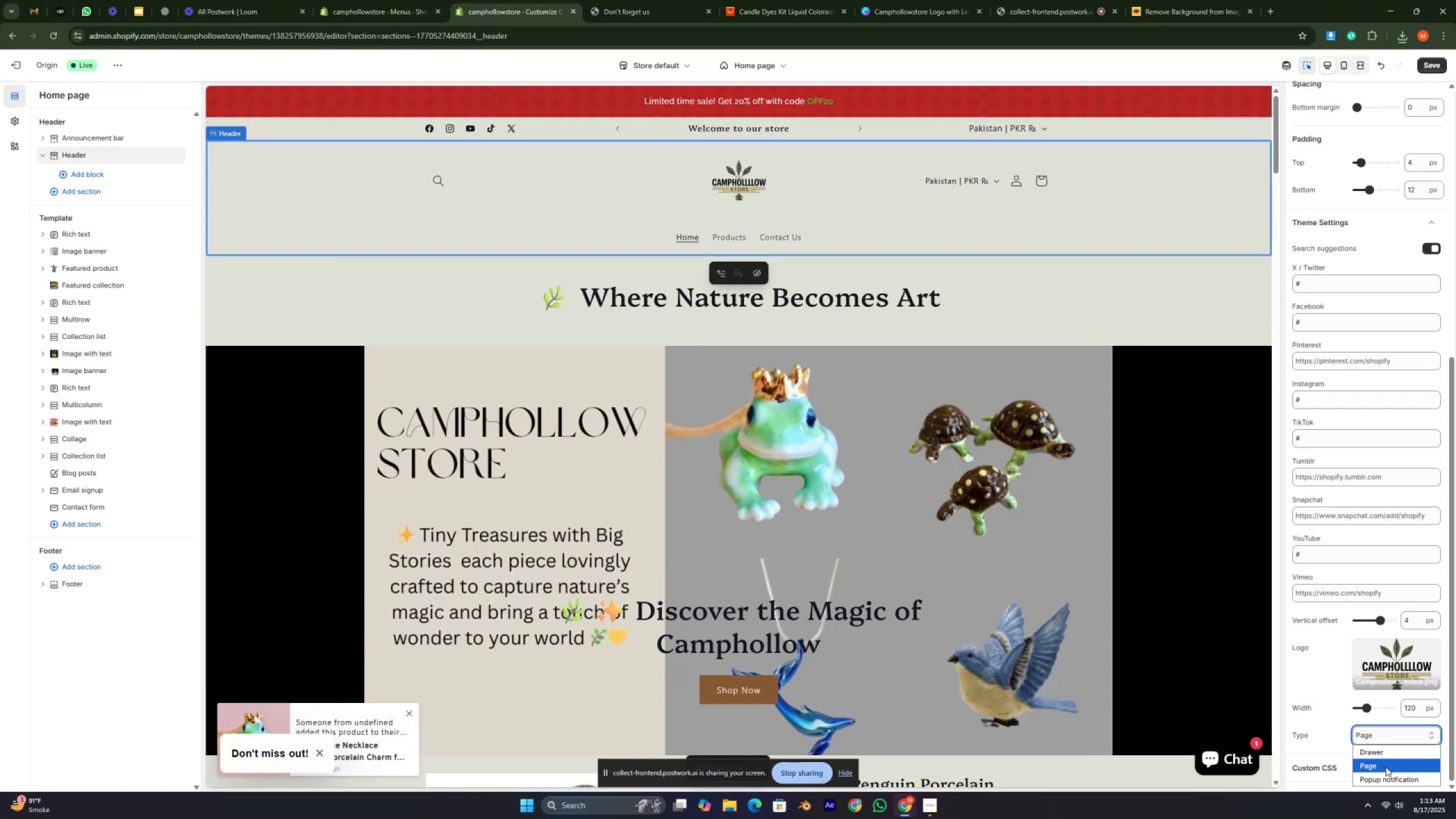 
left_click([1389, 752])
 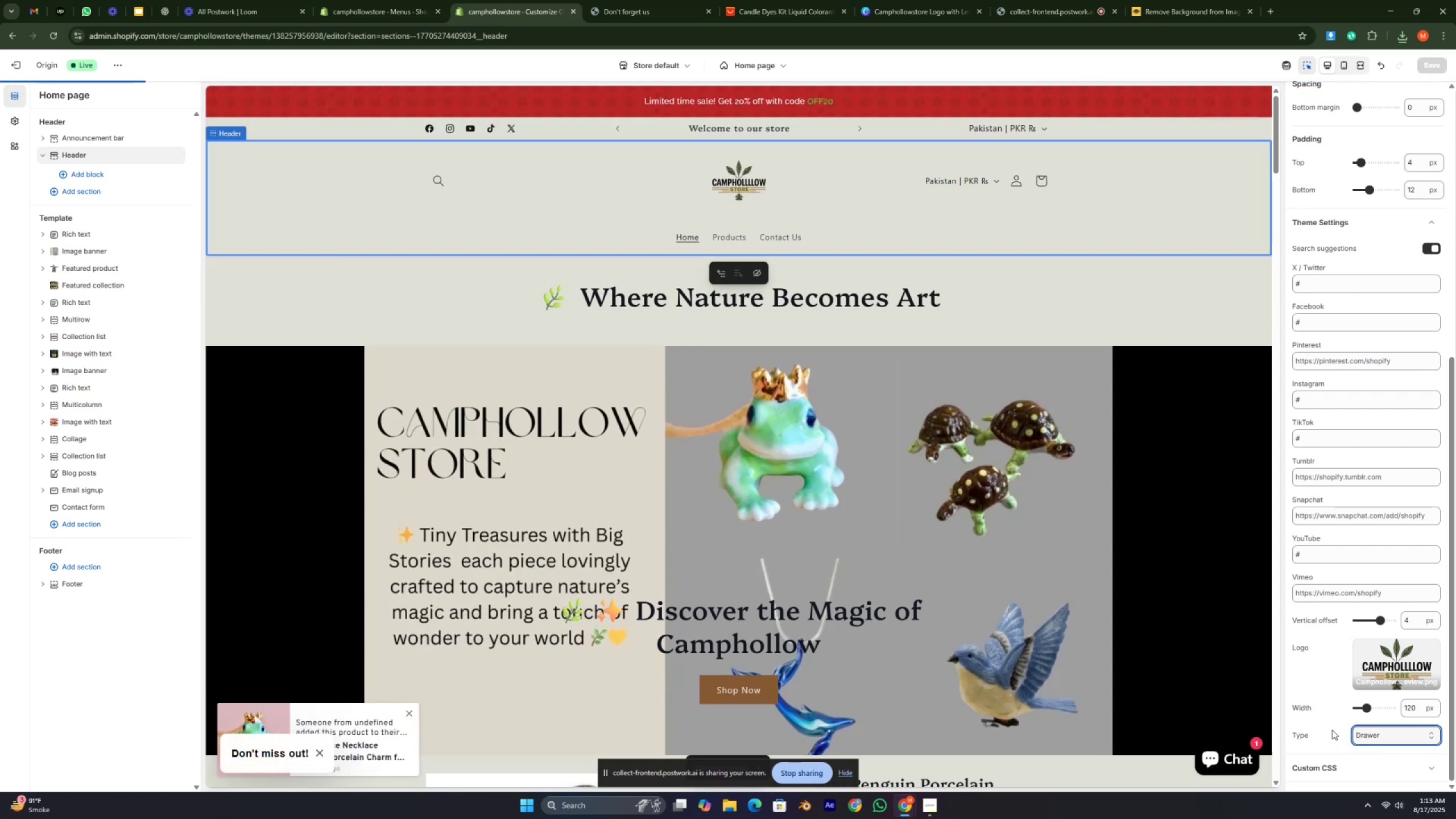 
scroll: coordinate [1327, 746], scroll_direction: down, amount: 6.0
 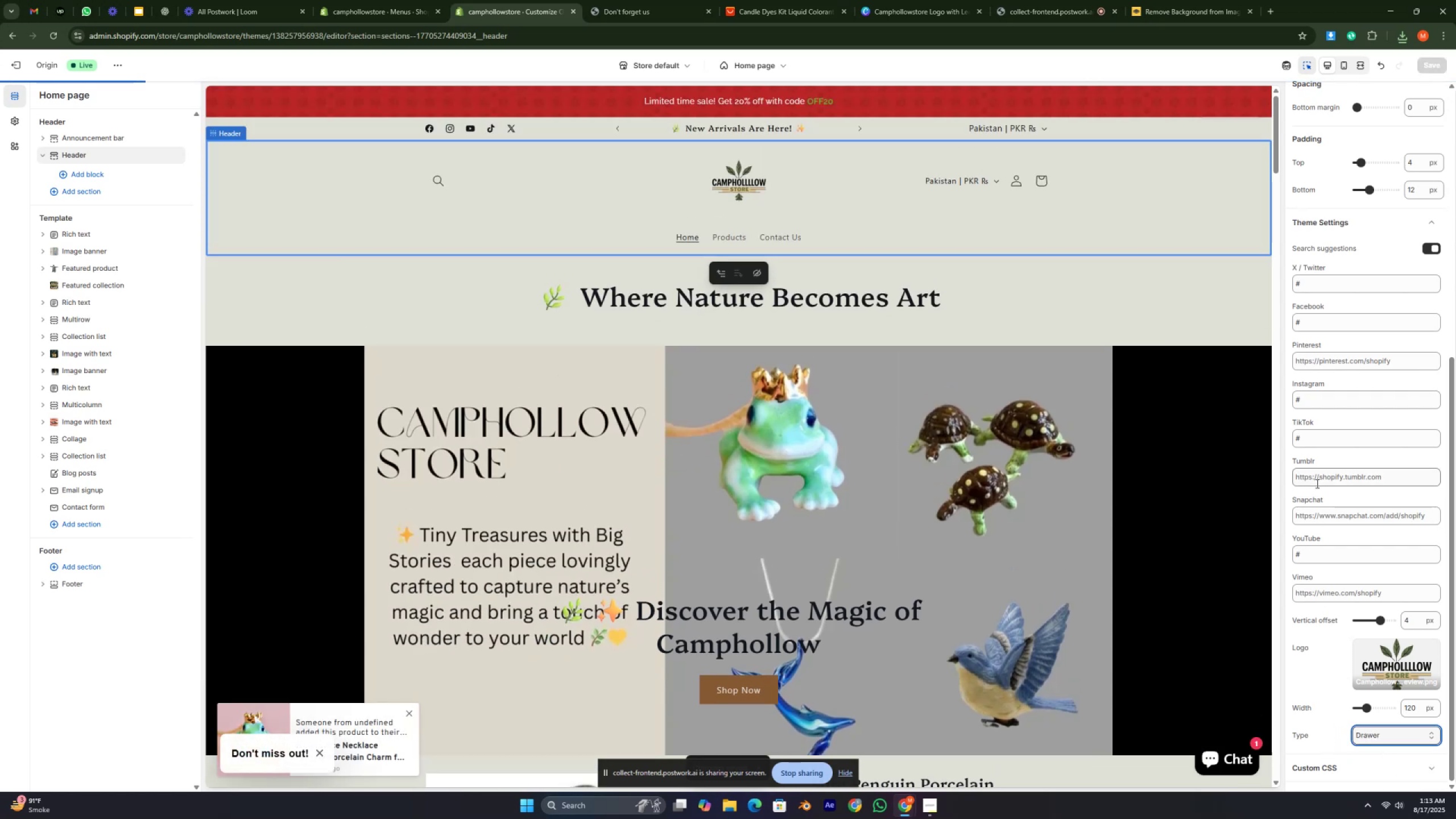 
scroll: coordinate [1322, 455], scroll_direction: up, amount: 17.0
 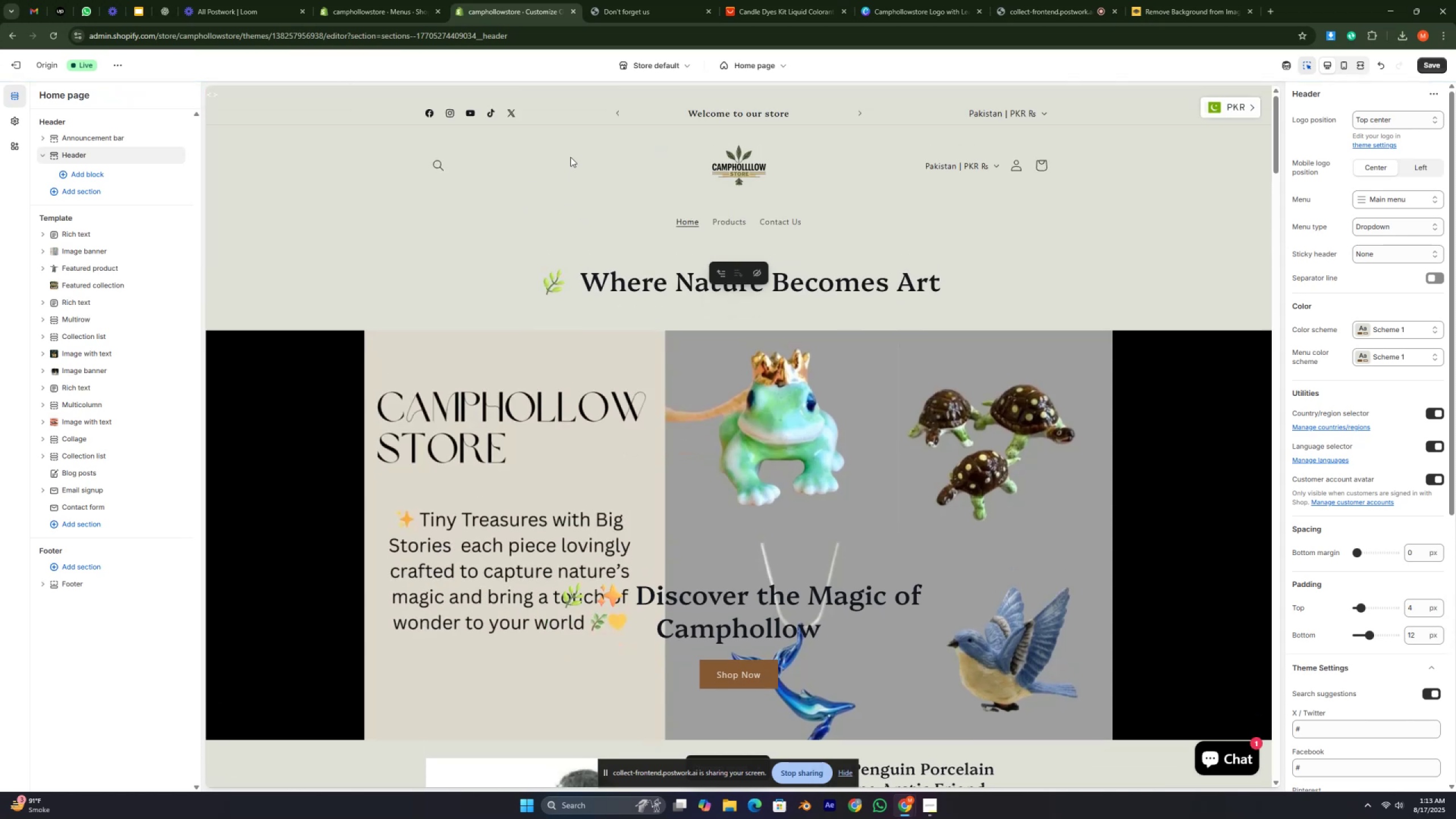 
wait(5.21)
 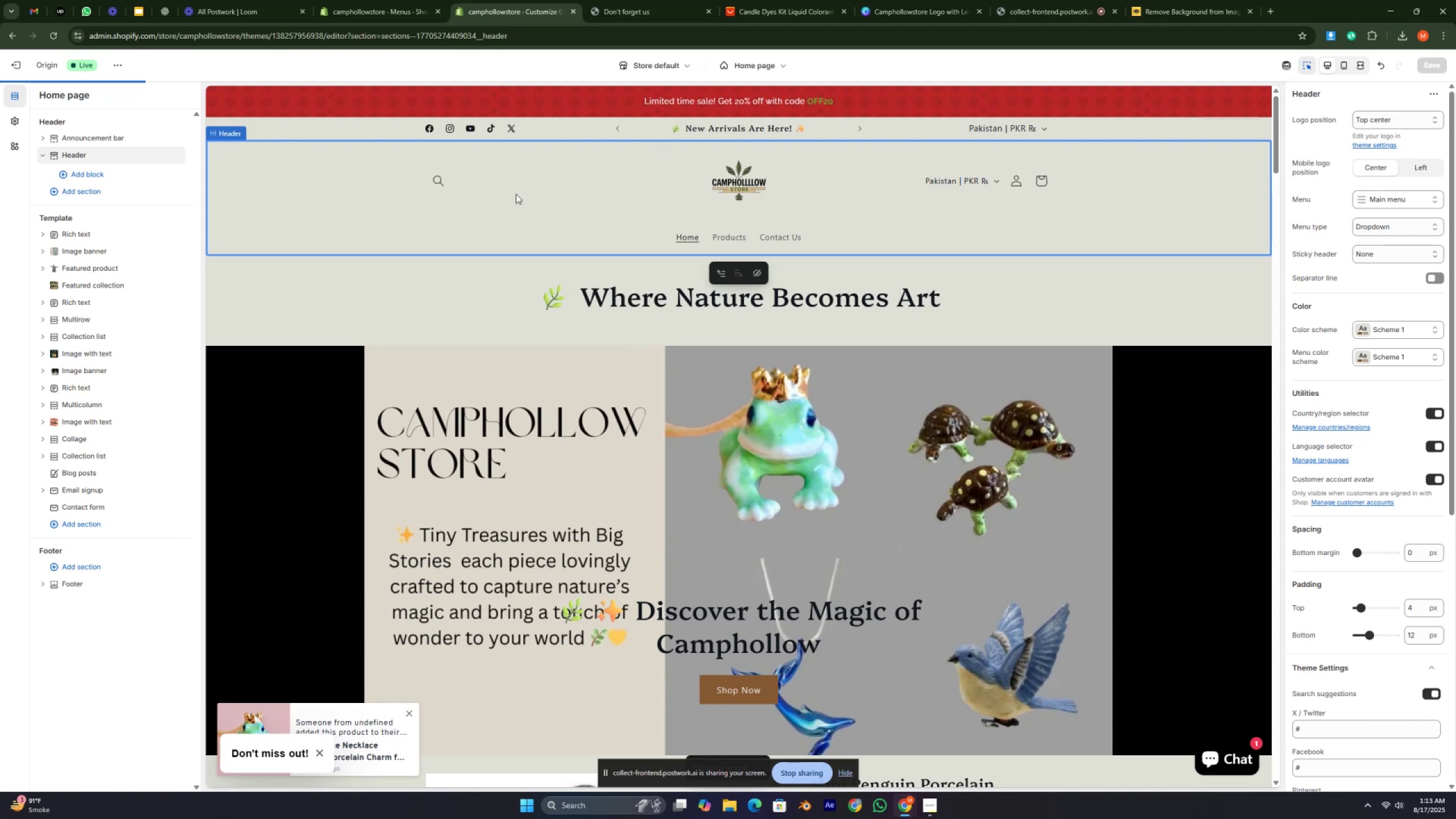 
left_click([596, 222])
 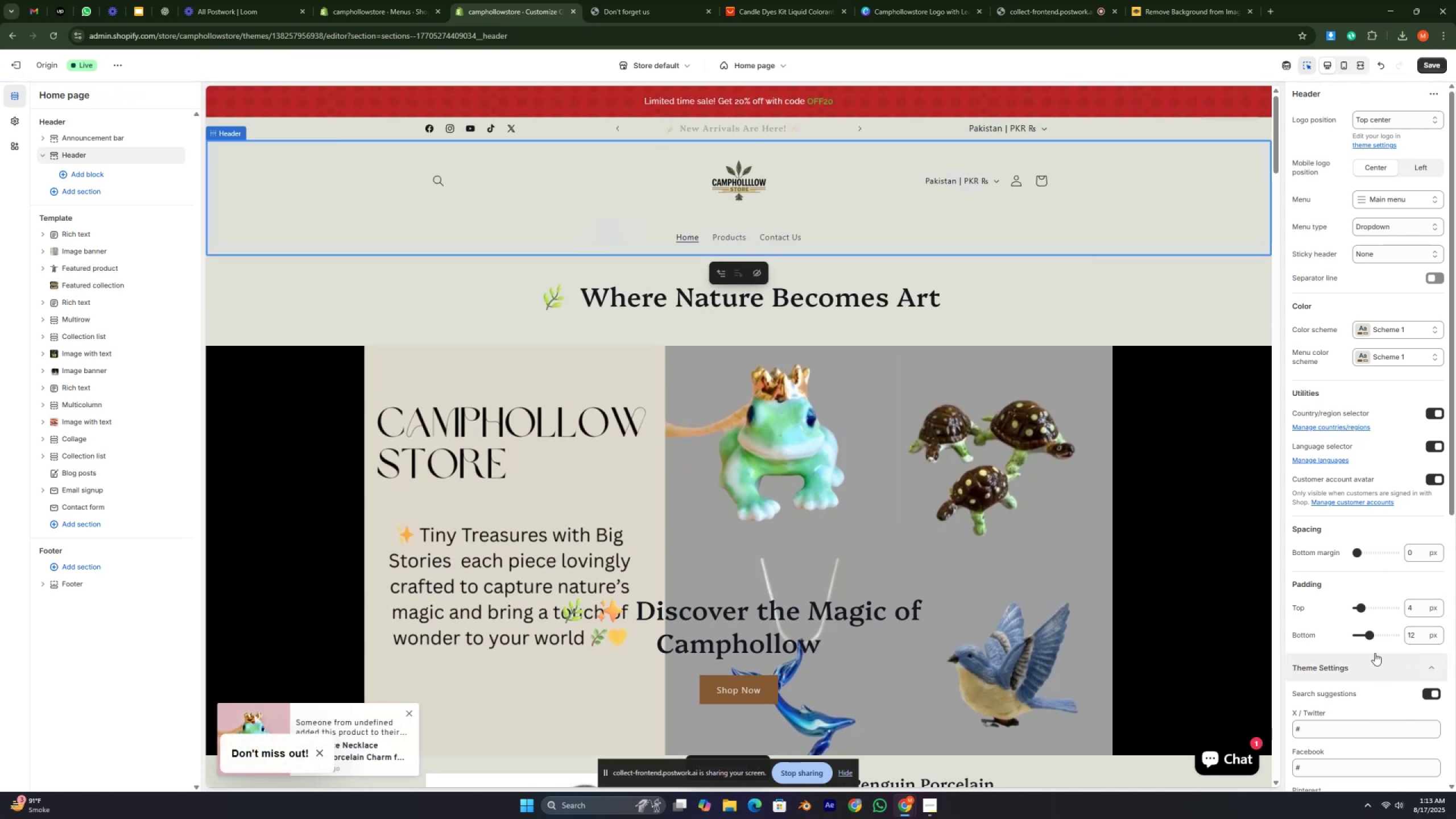 
left_click([1362, 633])
 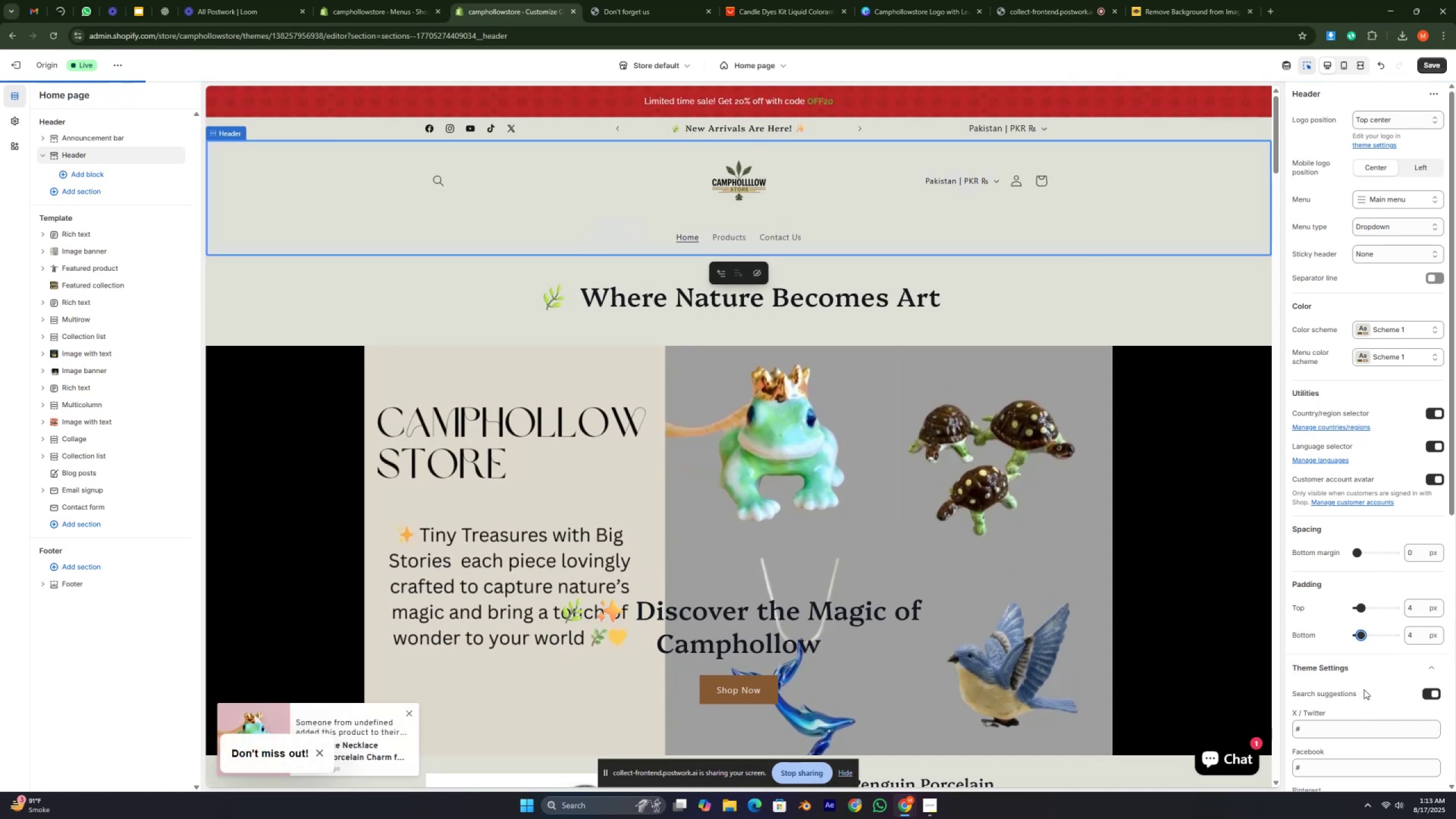 
scroll: coordinate [1352, 625], scroll_direction: down, amount: 21.0
 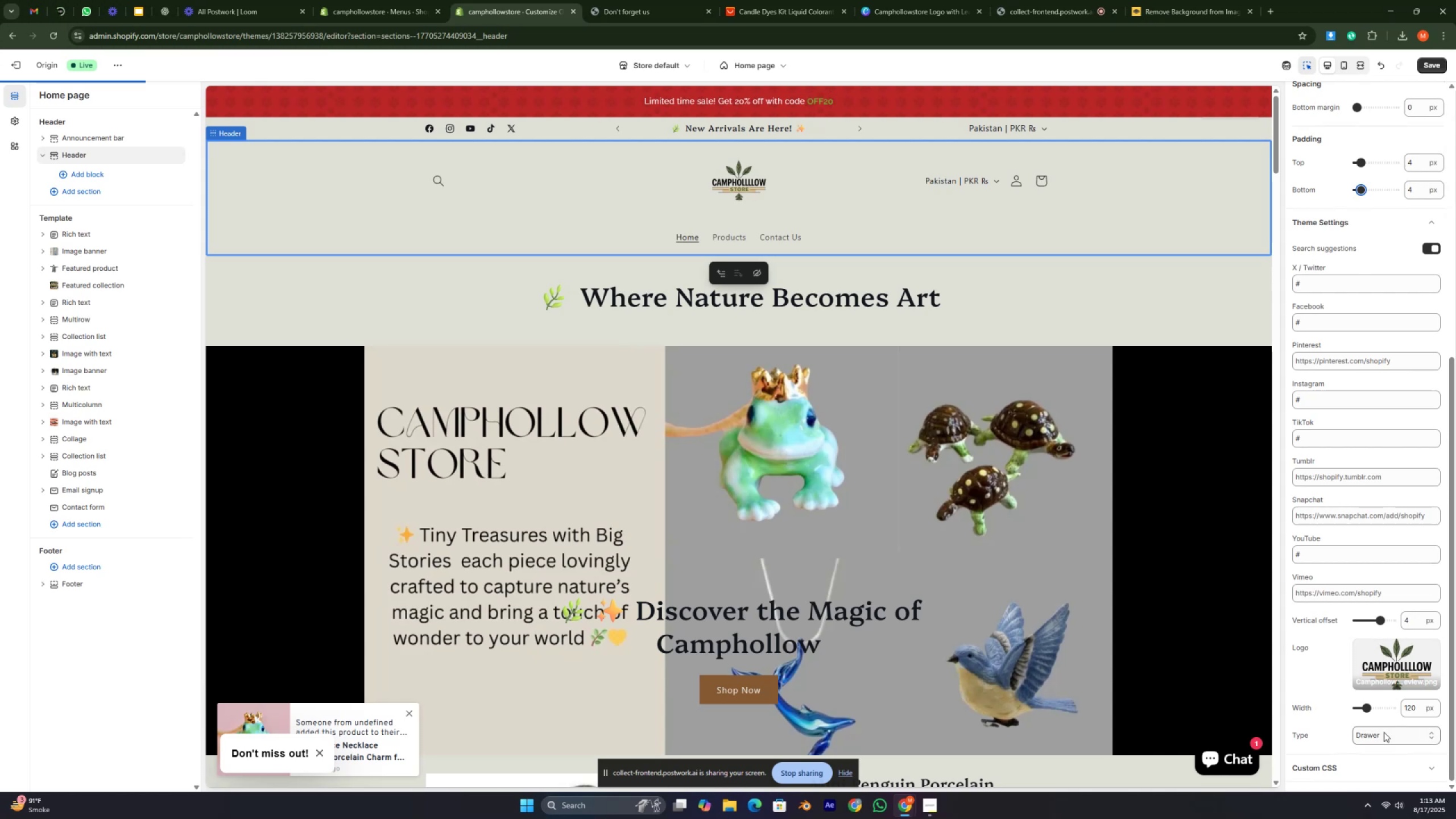 
left_click([1385, 736])
 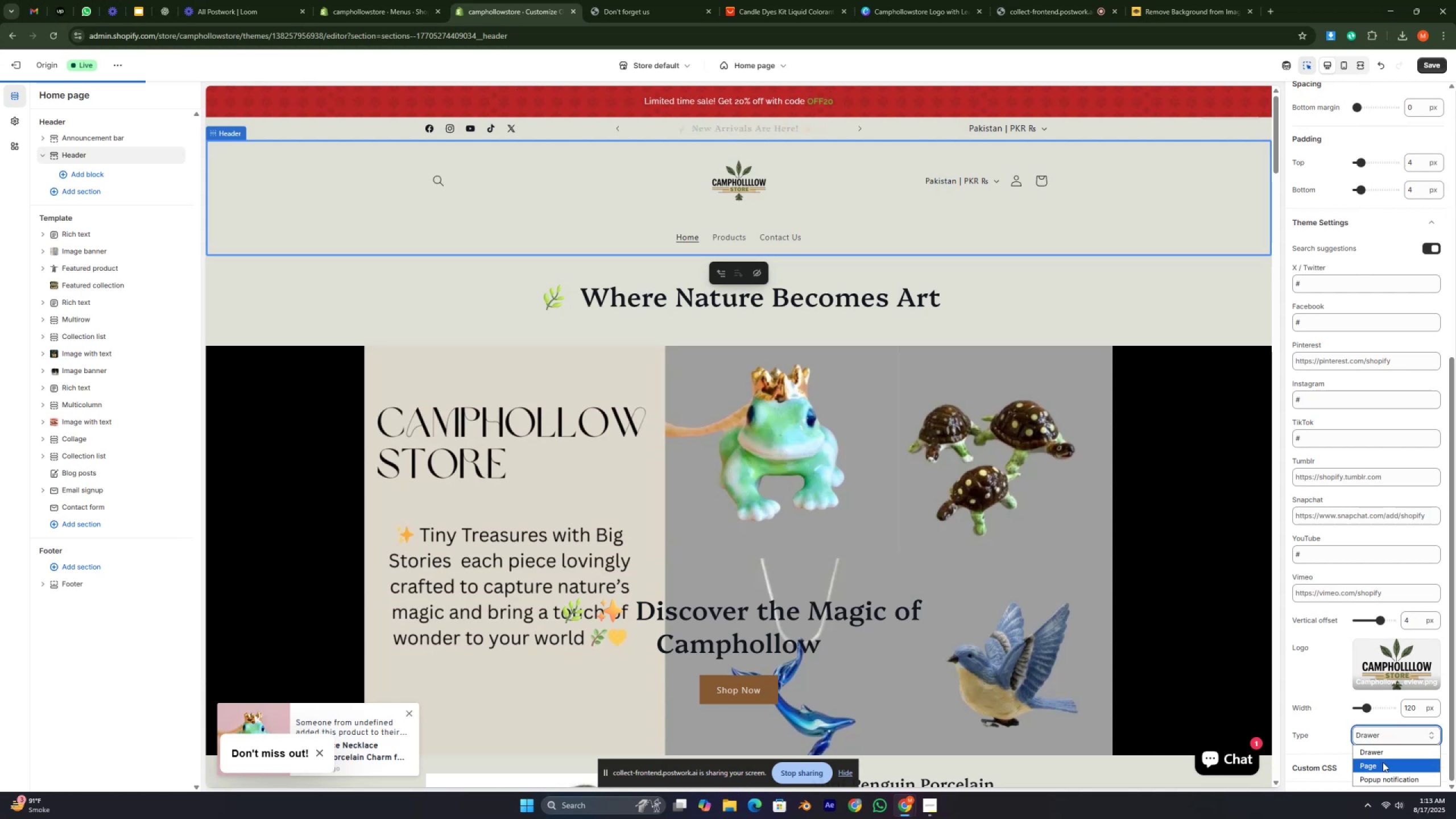 
left_click([1383, 763])
 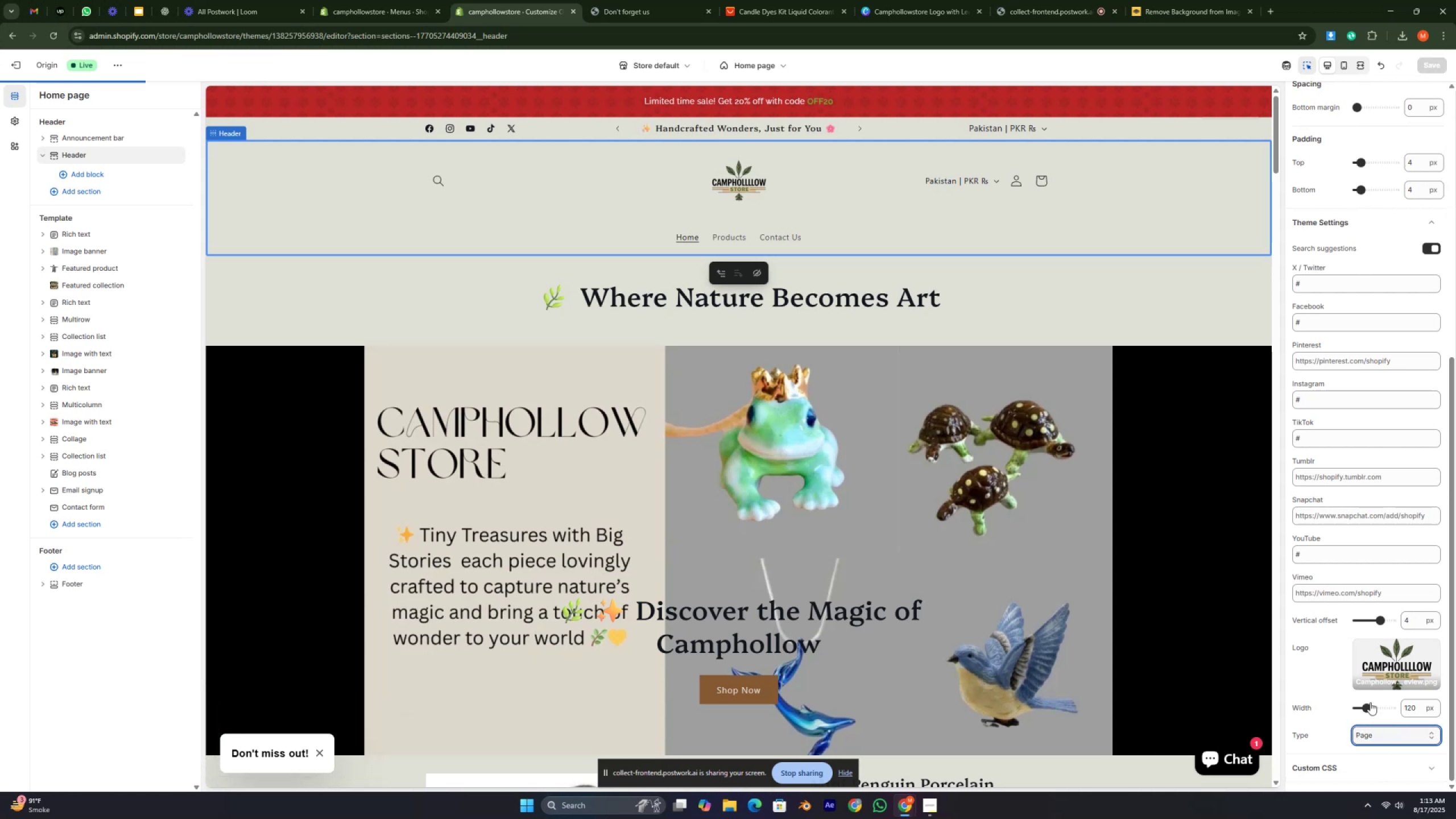 
wait(8.92)
 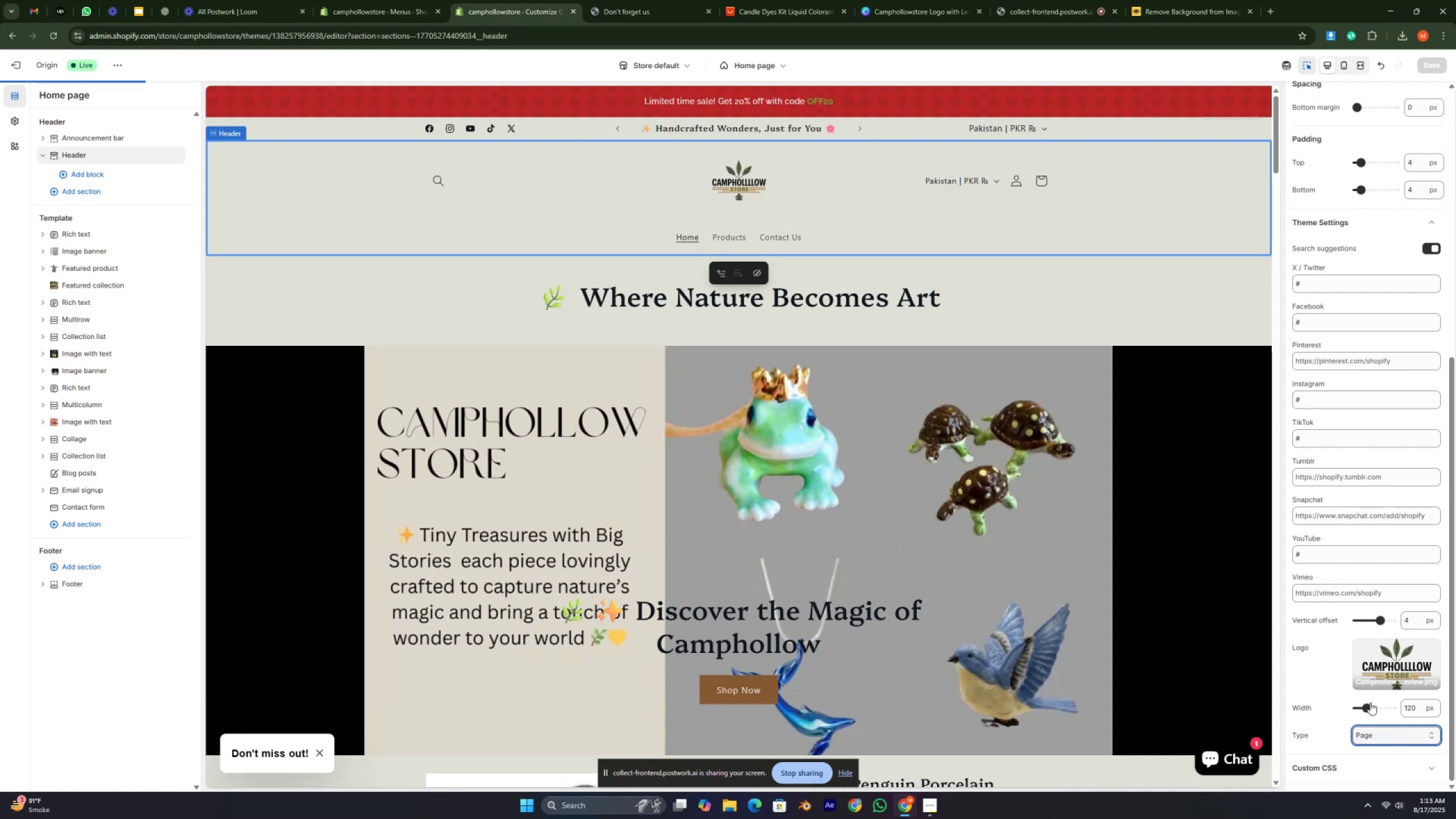 
key(Control+ControlLeft)
 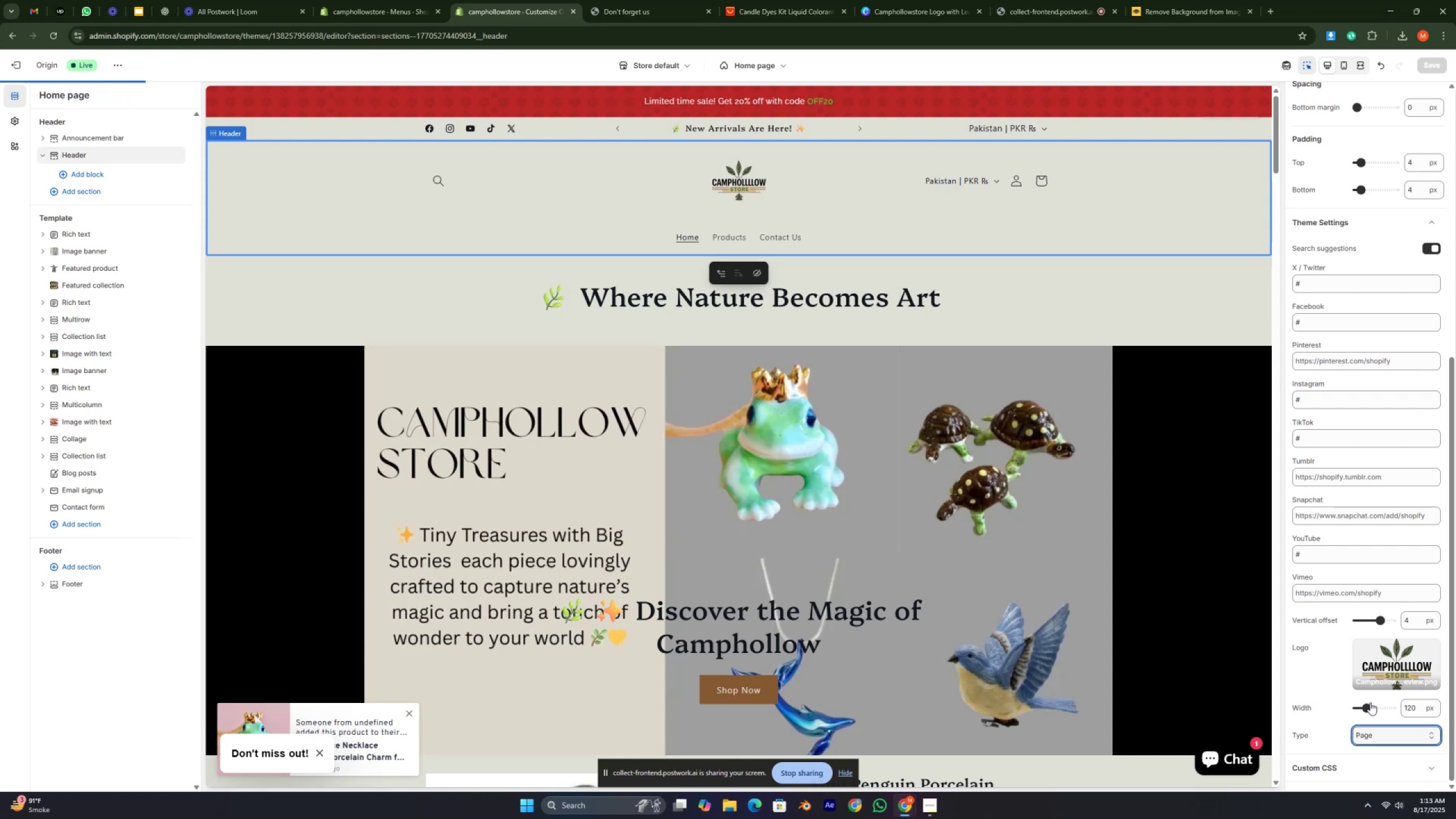 
wait(9.67)
 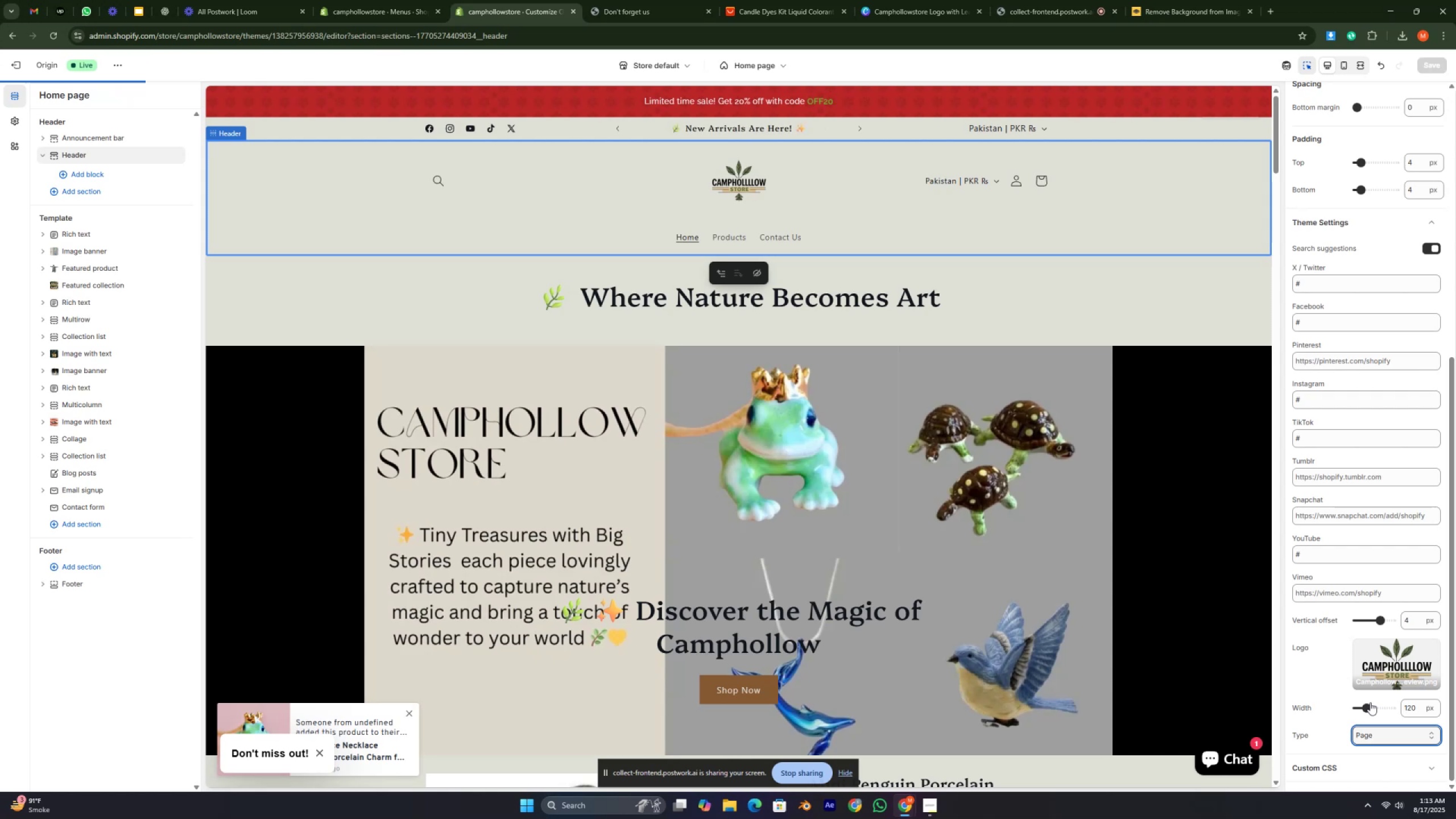 
scroll: coordinate [723, 365], scroll_direction: up, amount: 11.0
 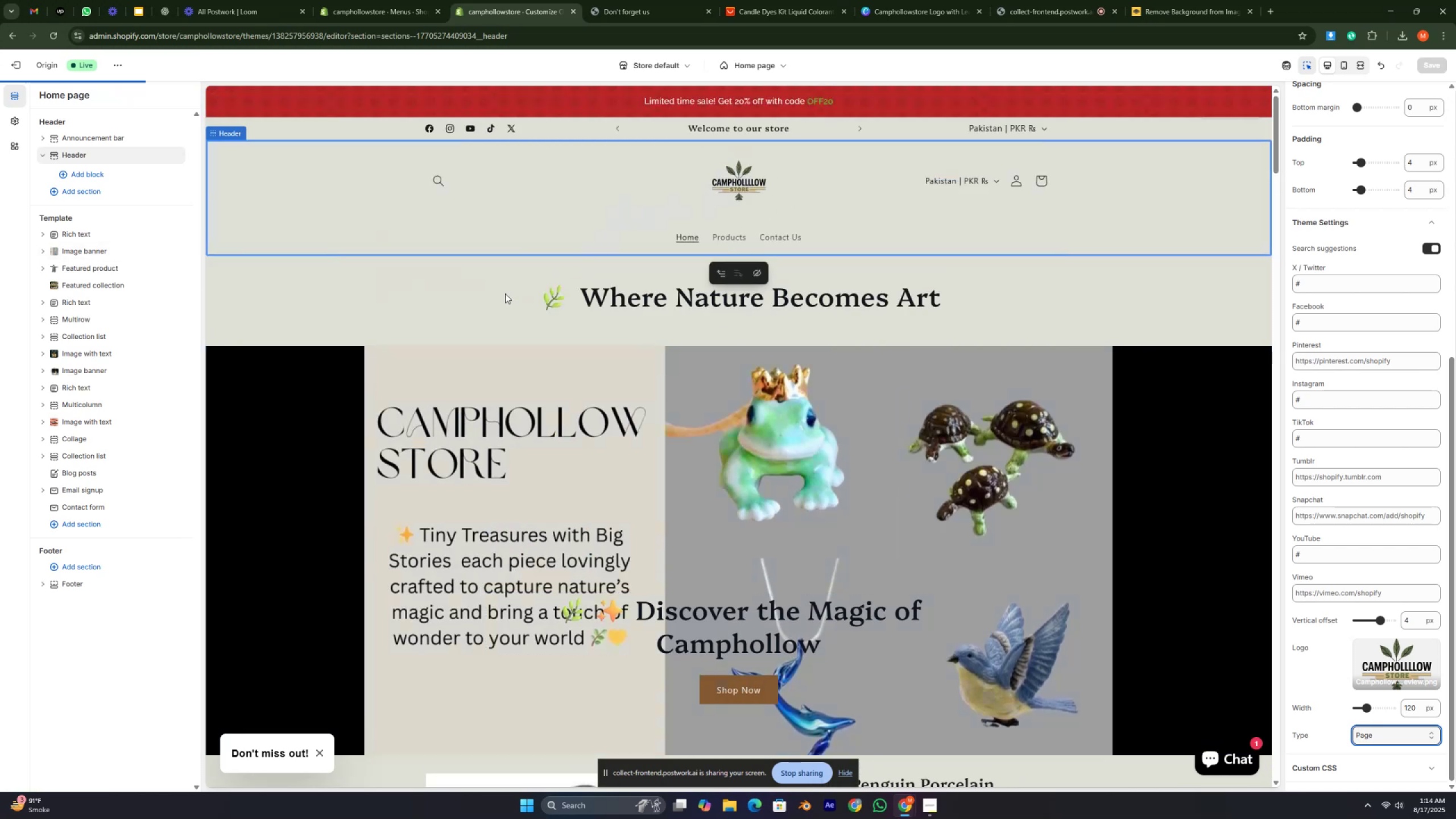 
left_click([456, 300])
 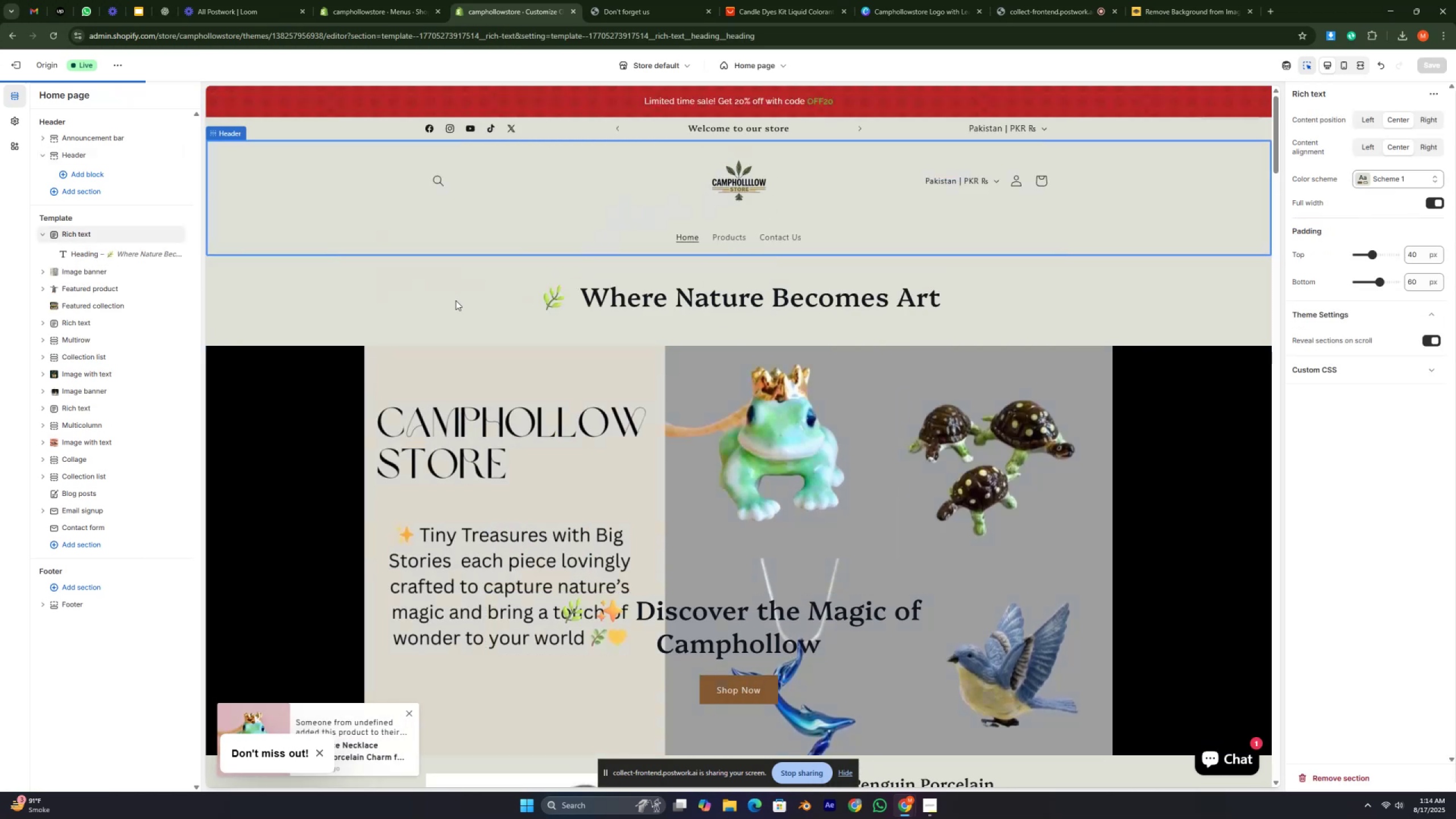 
left_click([456, 300])
 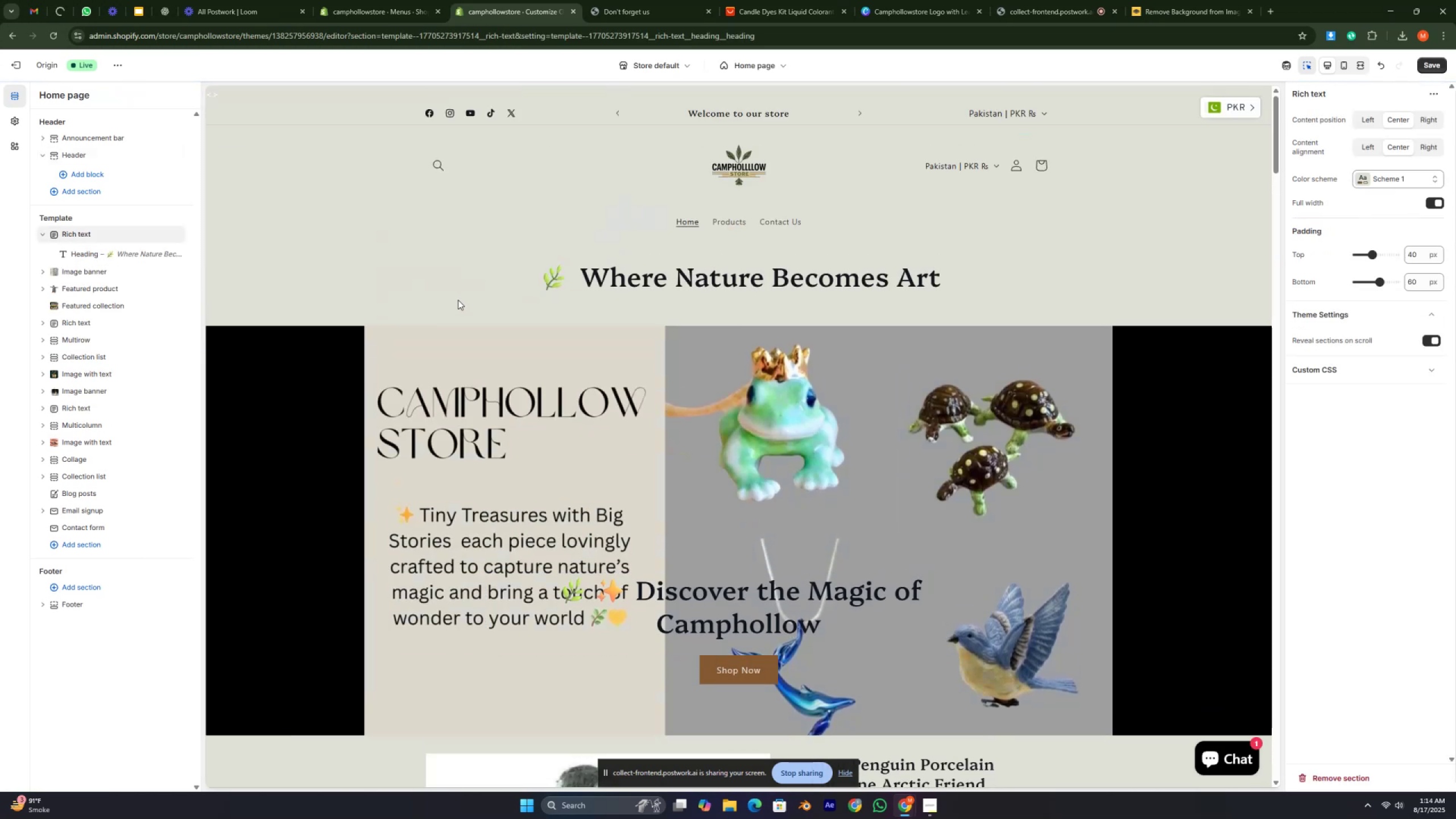 
scroll: coordinate [719, 262], scroll_direction: up, amount: 11.0
 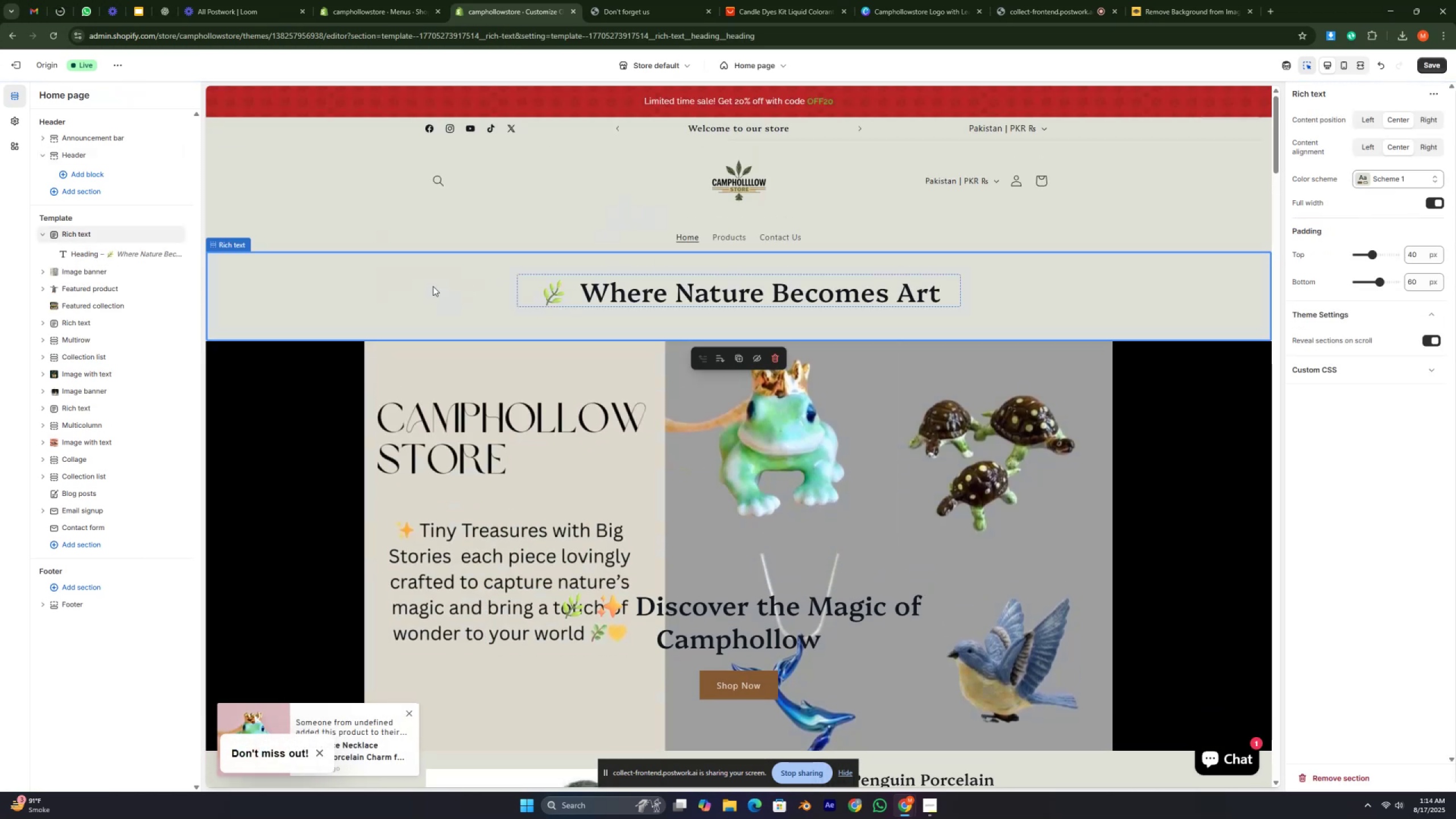 
left_click([433, 285])
 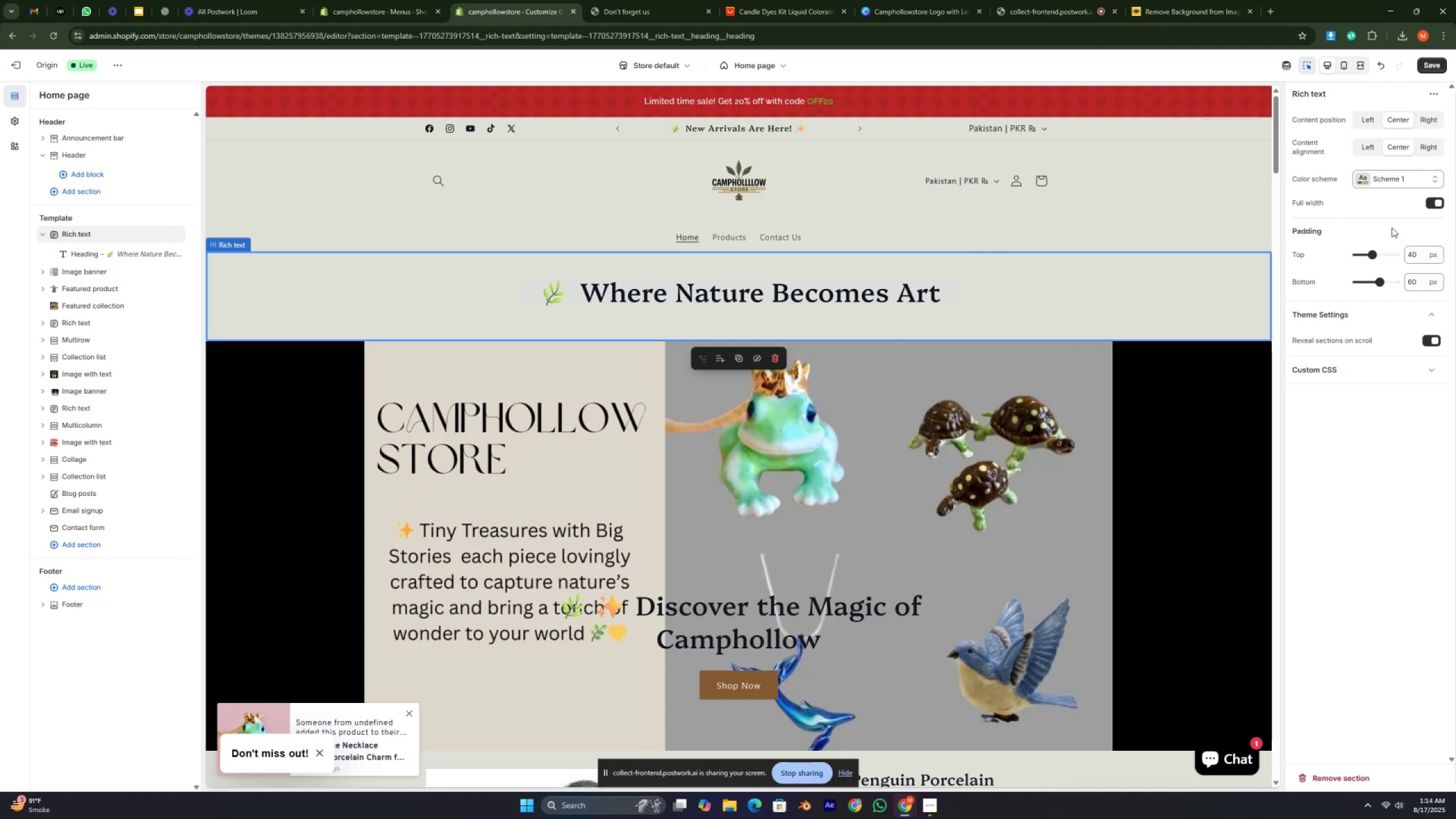 
wait(5.66)
 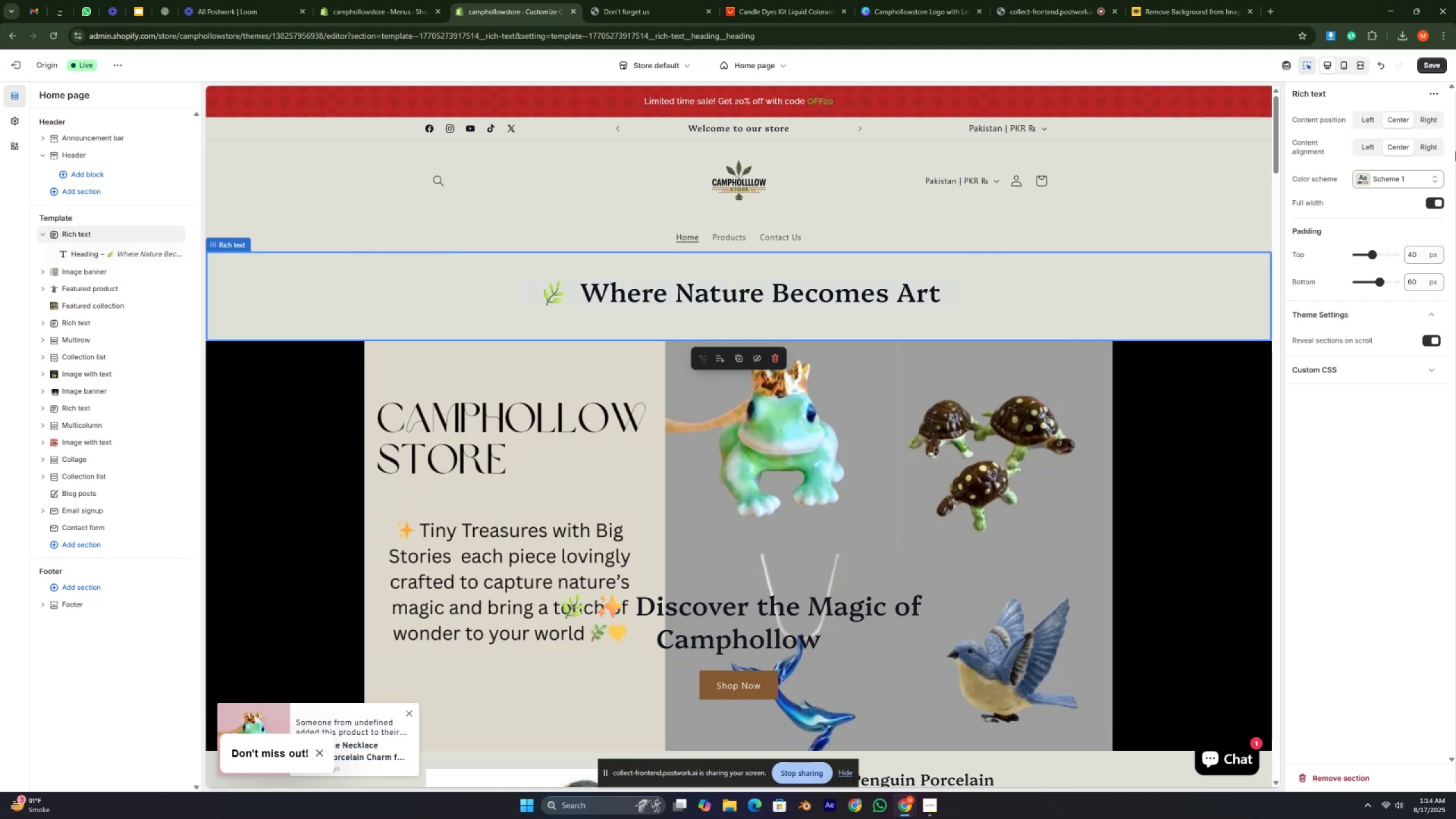 
left_click([1367, 255])
 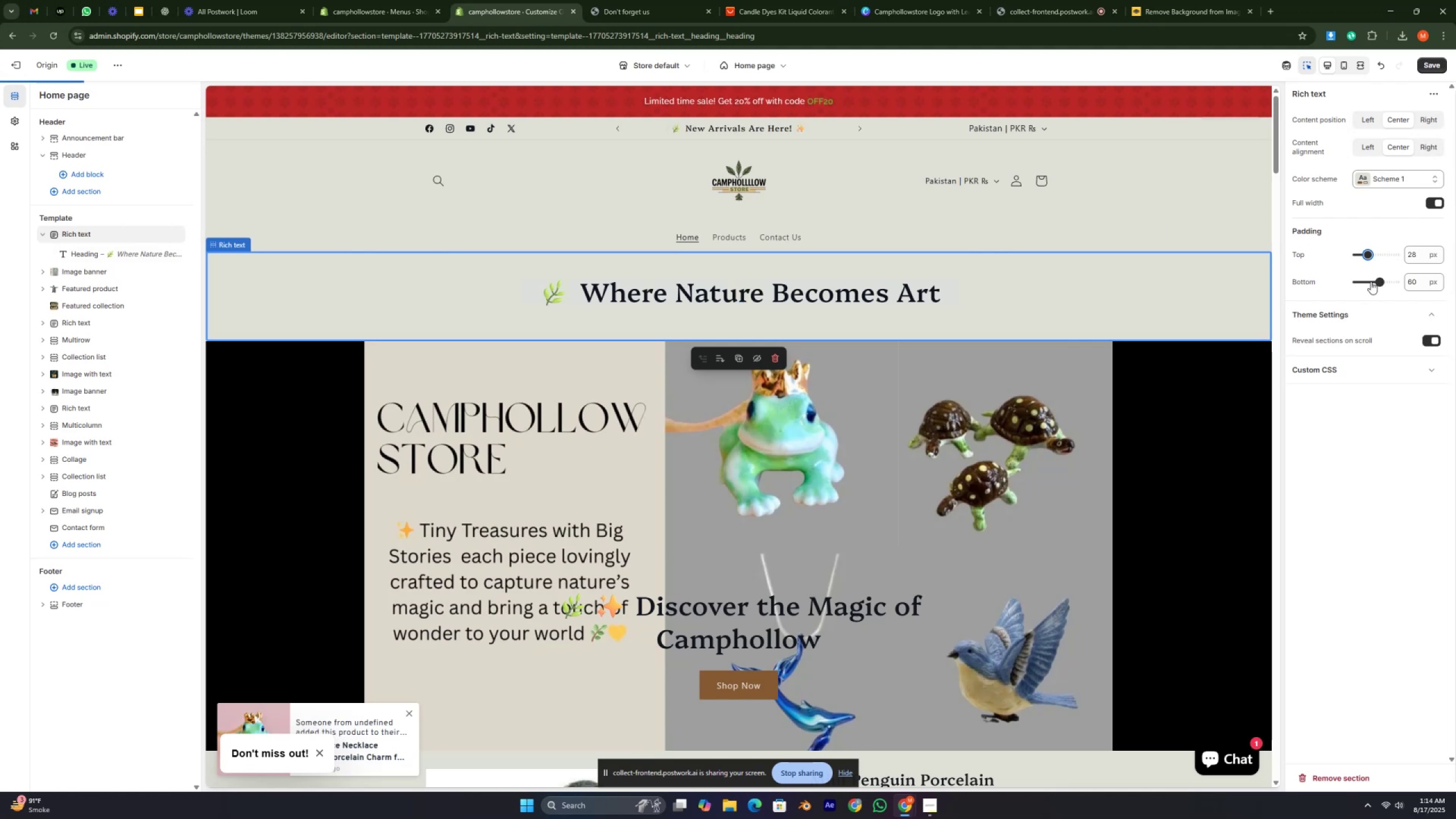 
left_click([1370, 282])
 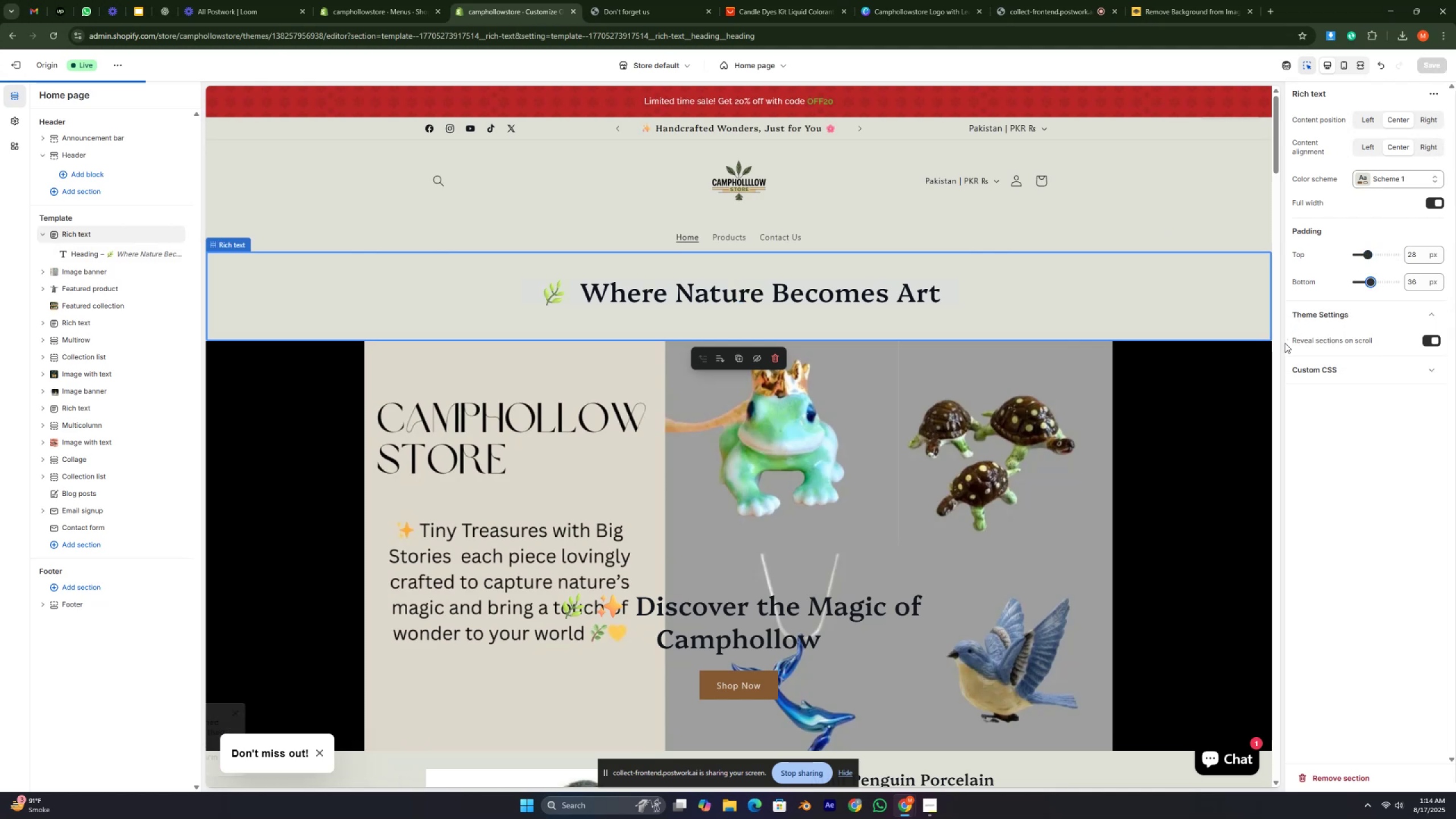 
key(Control+ControlLeft)
 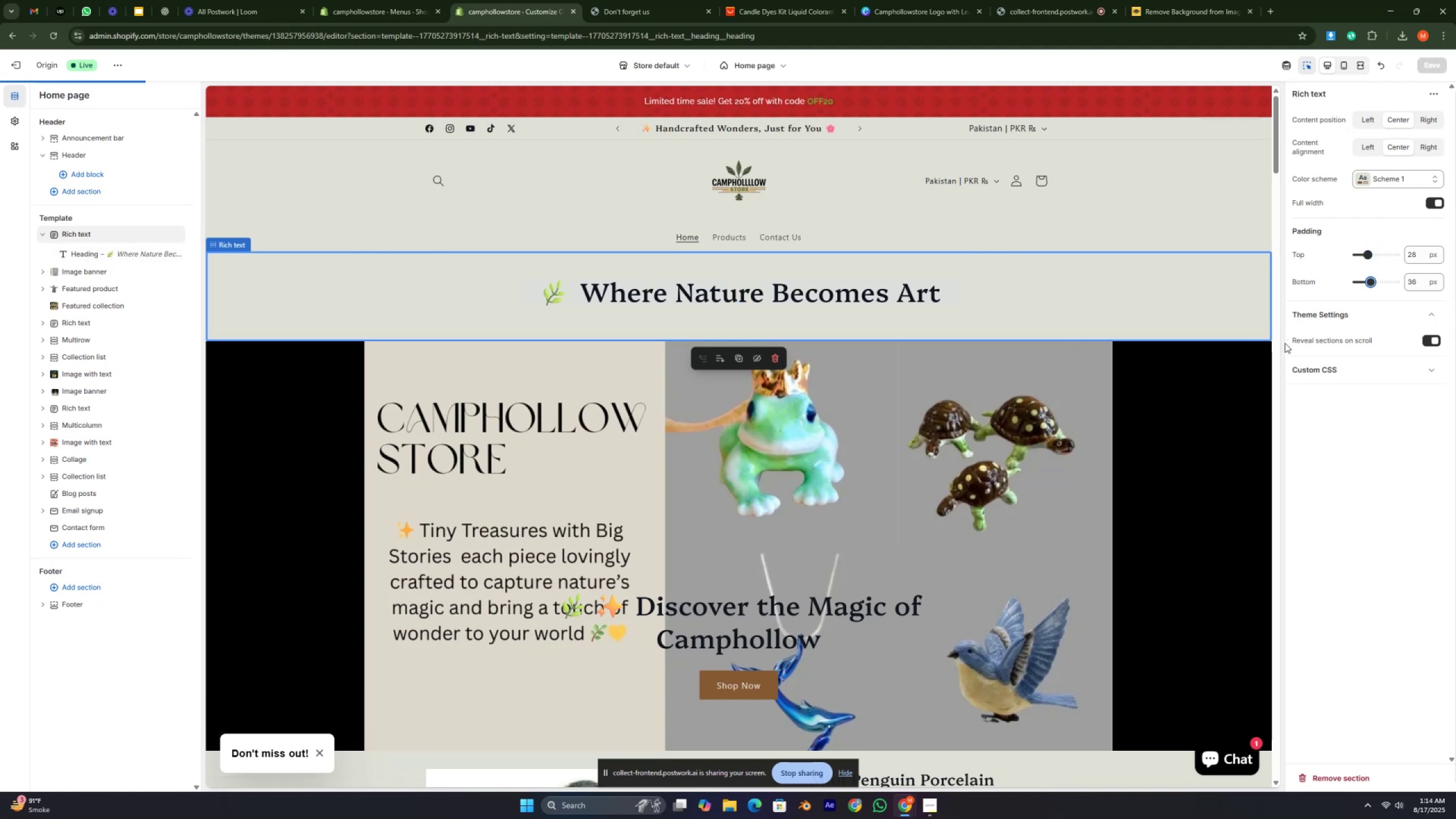 
key(Control+ControlLeft)
 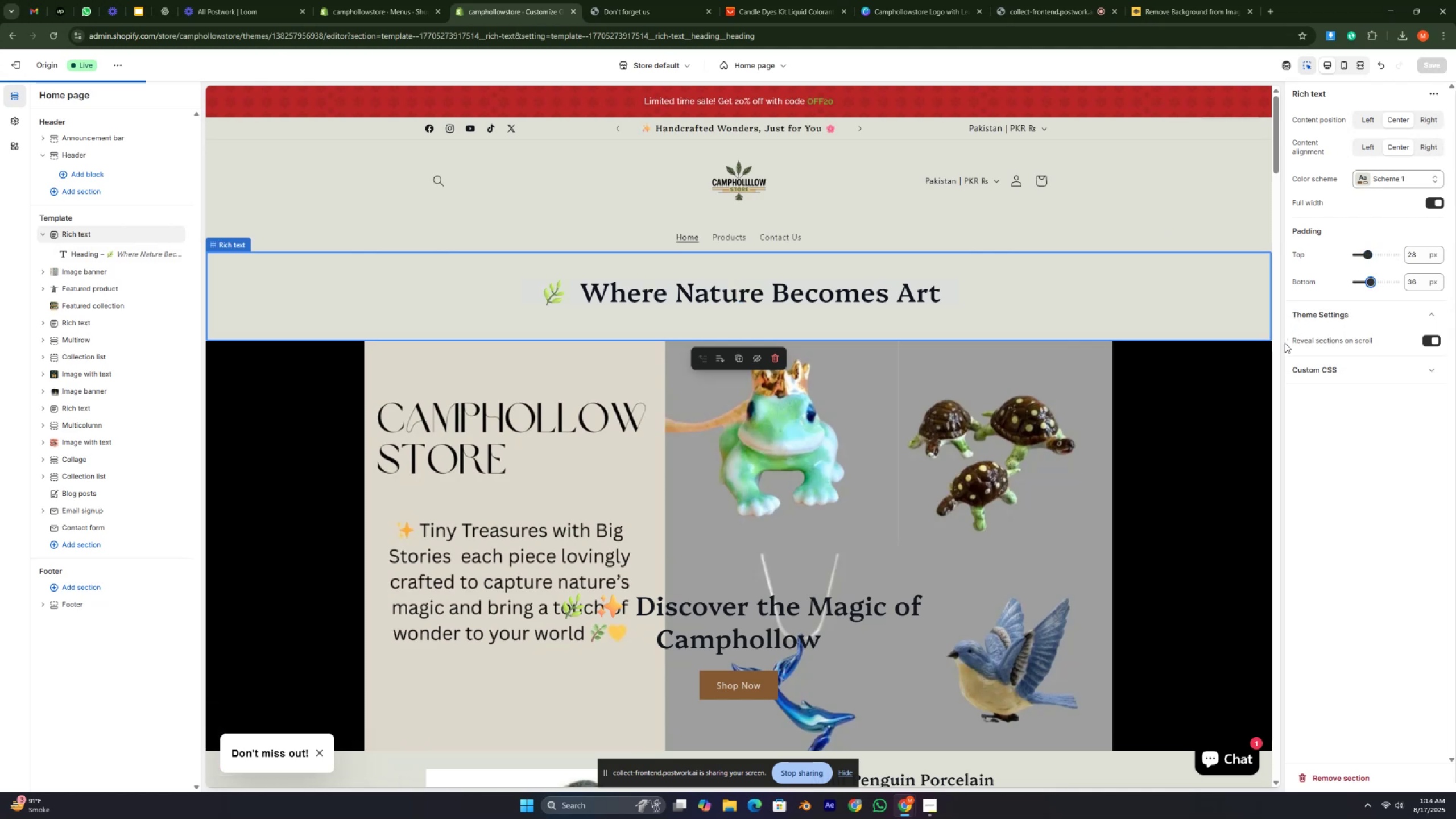 
key(Control+ControlLeft)
 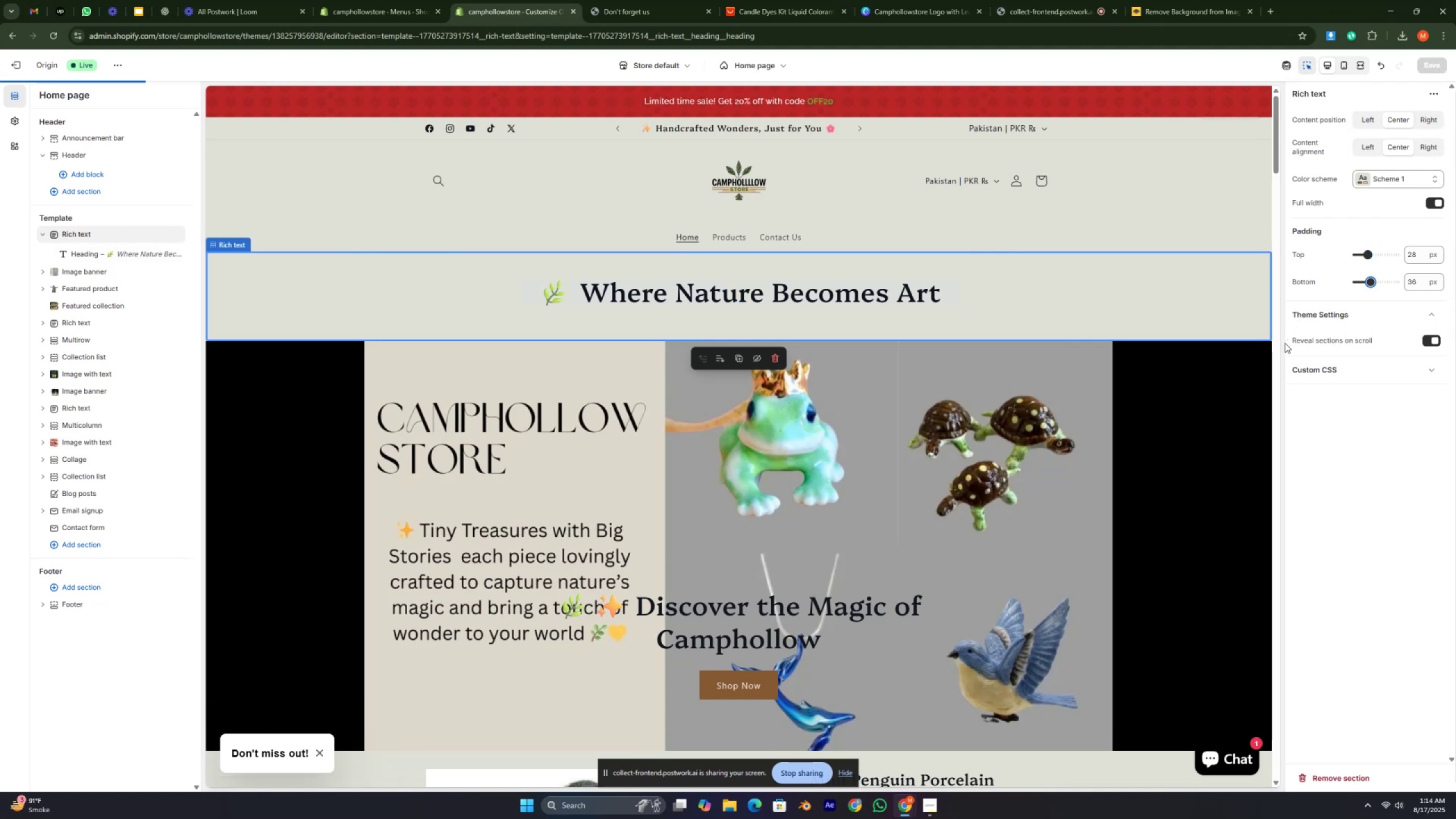 
key(Control+ControlLeft)
 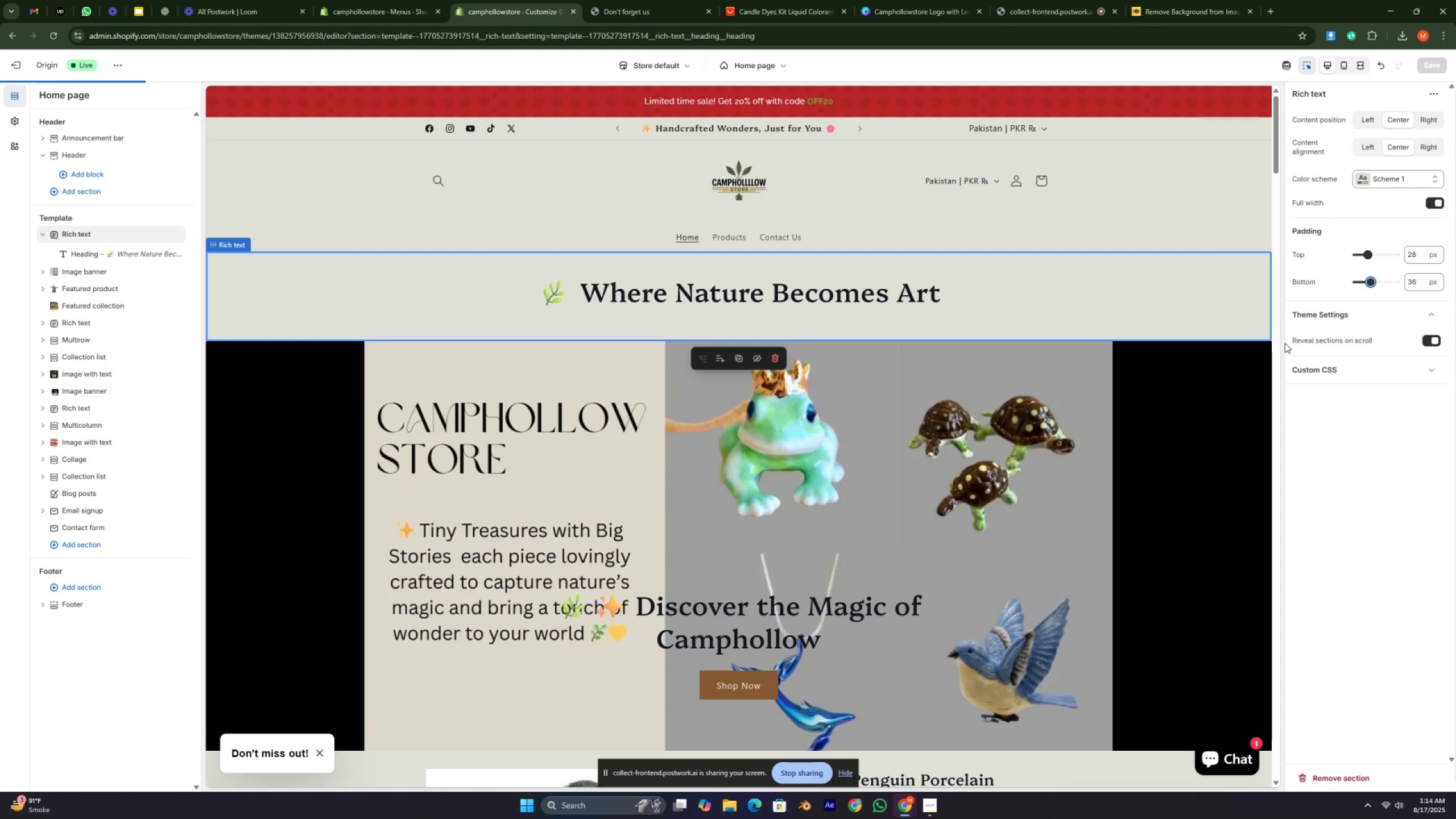 
key(Control+ControlLeft)
 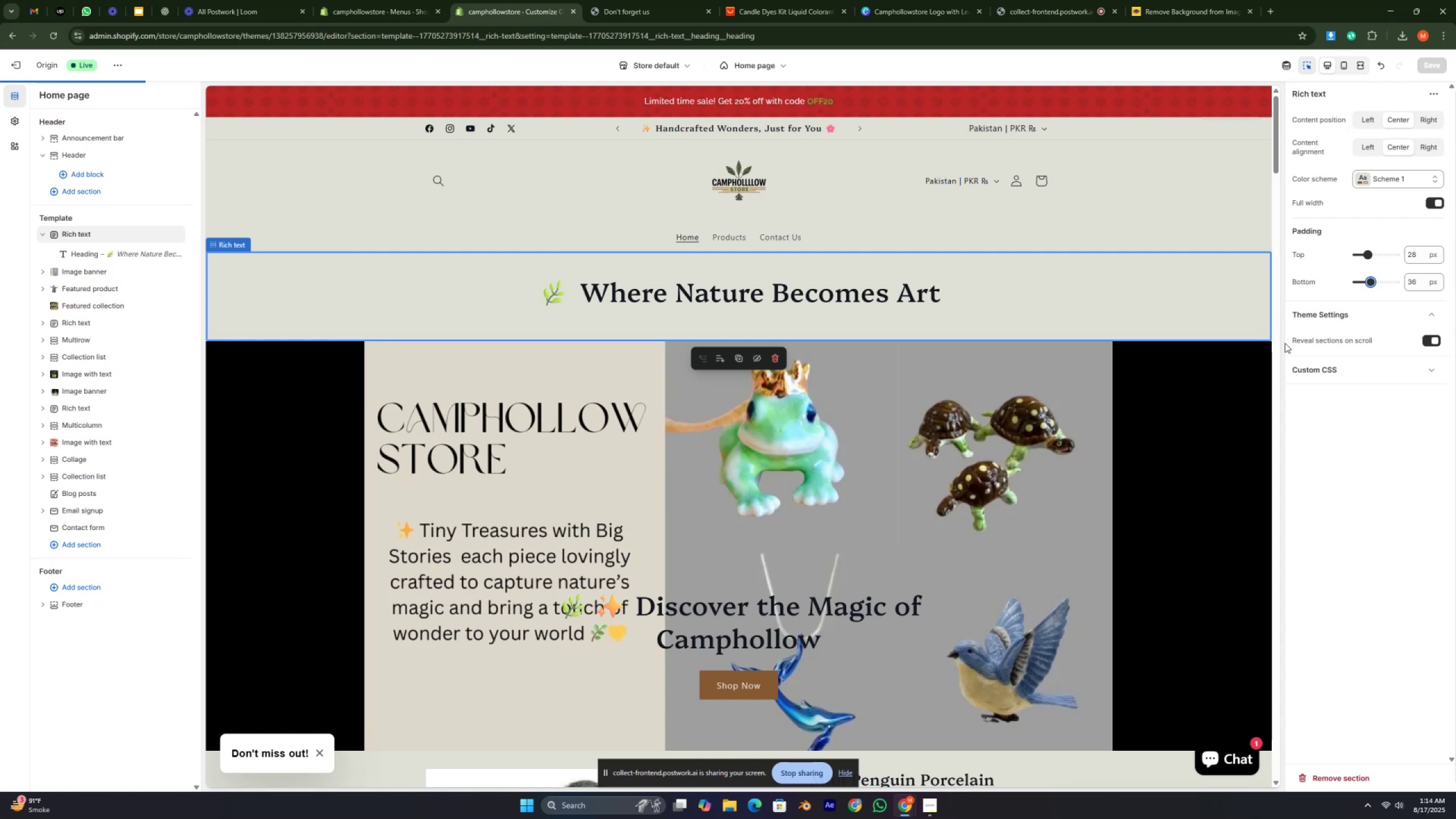 
key(Control+ControlLeft)
 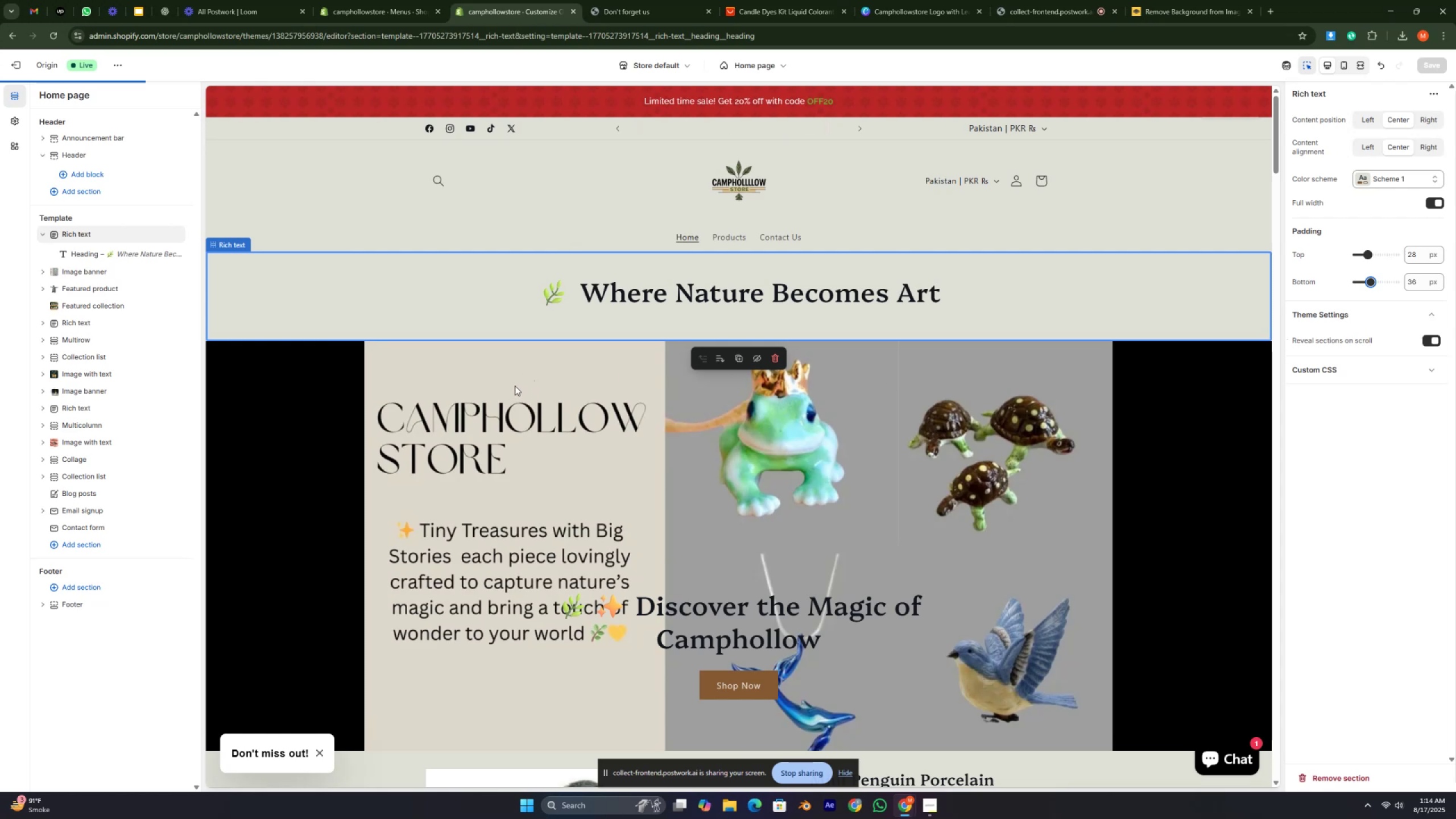 
left_click([484, 388])
 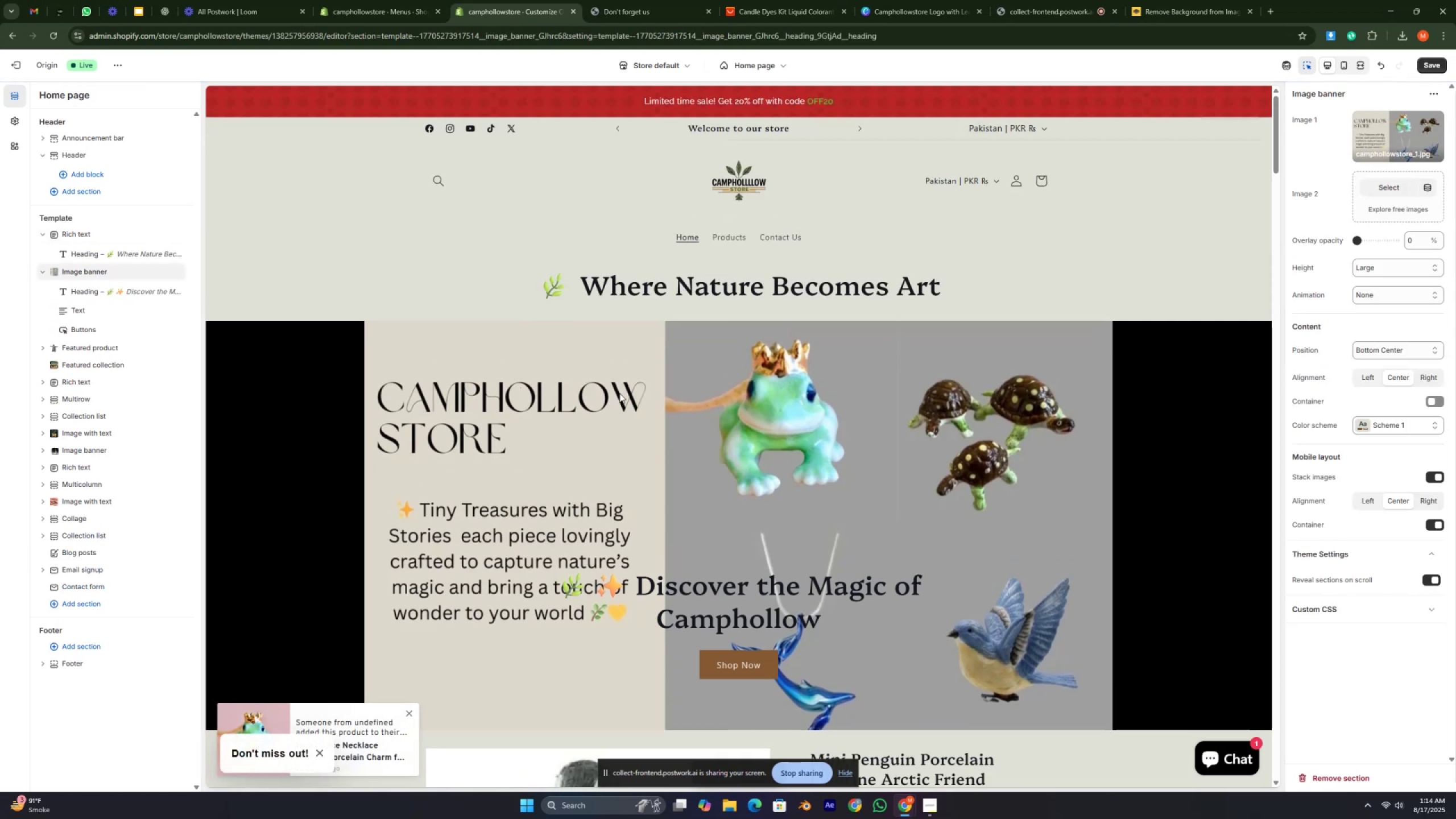 
scroll: coordinate [623, 411], scroll_direction: down, amount: 2.0
 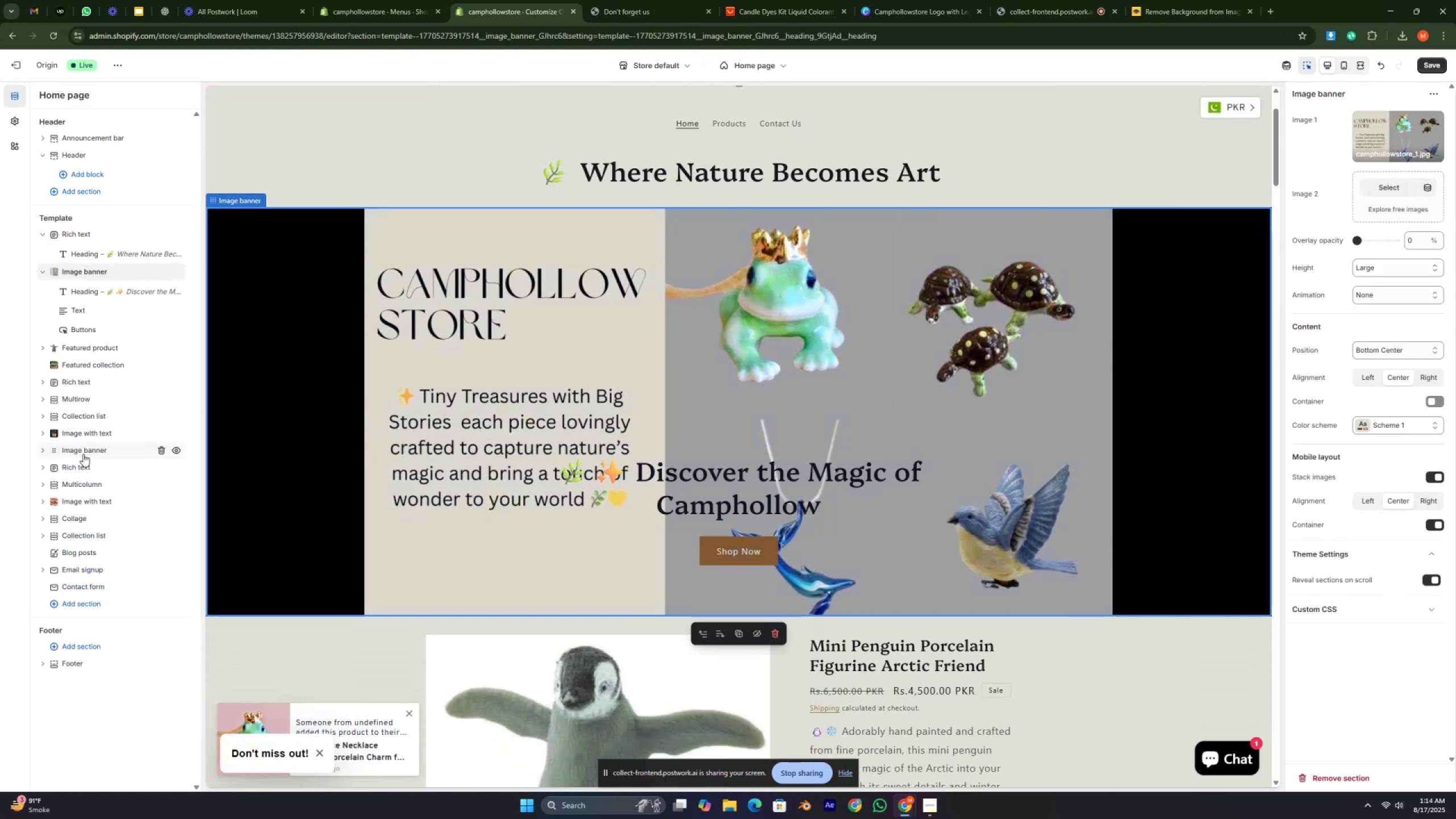 
left_click([82, 454])
 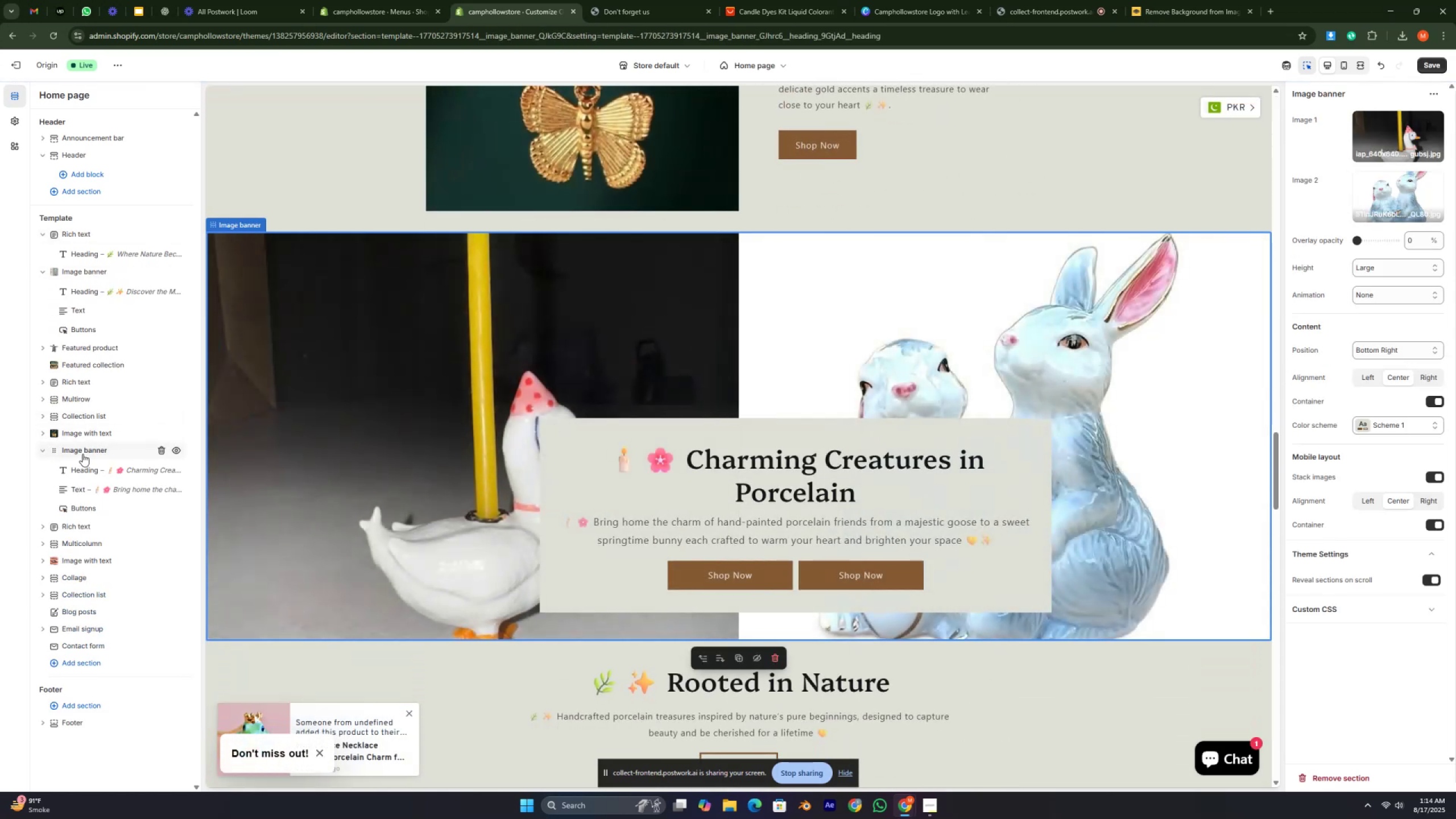 
scroll: coordinate [82, 454], scroll_direction: down, amount: 1.0
 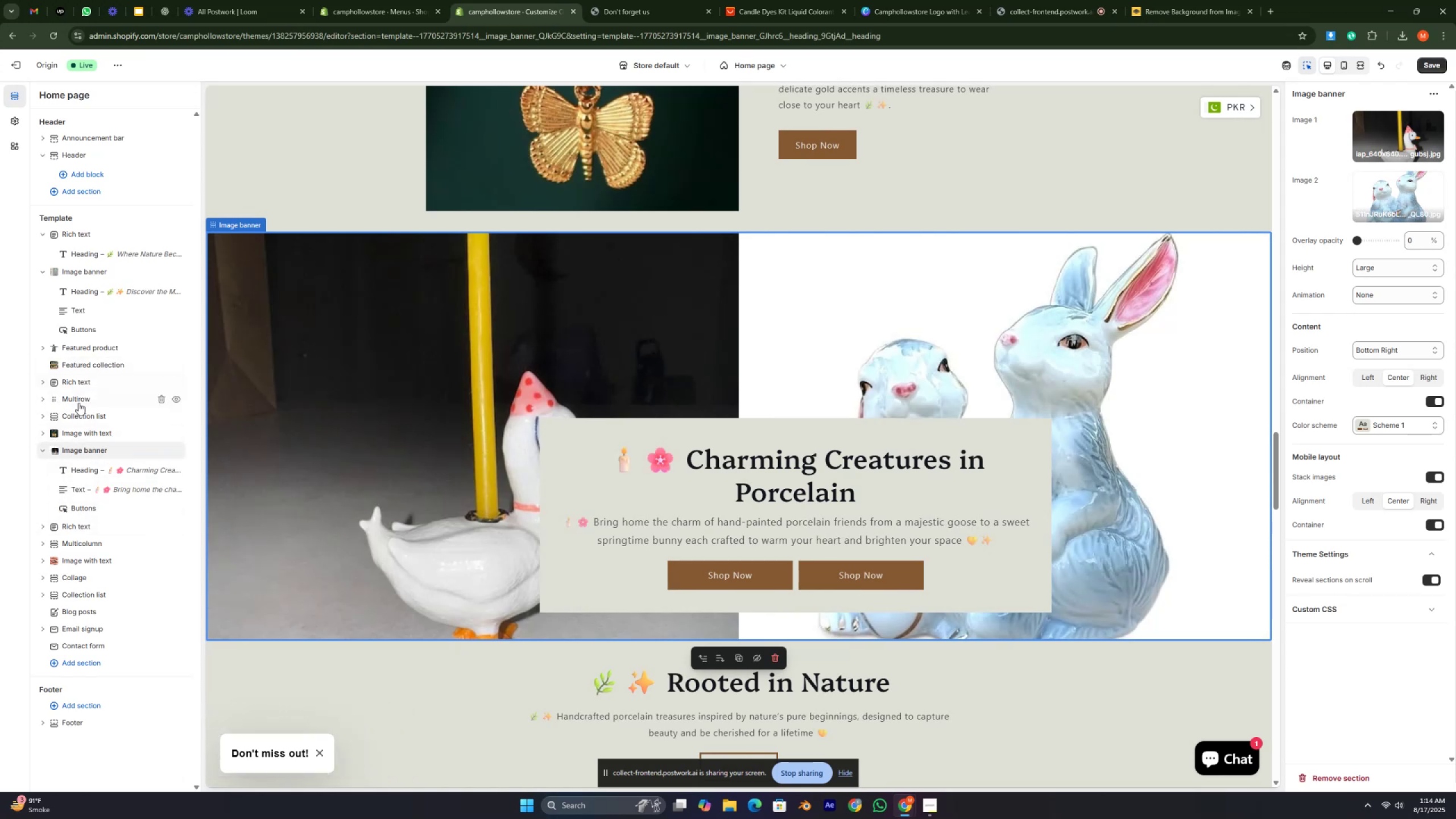 
wait(6.52)
 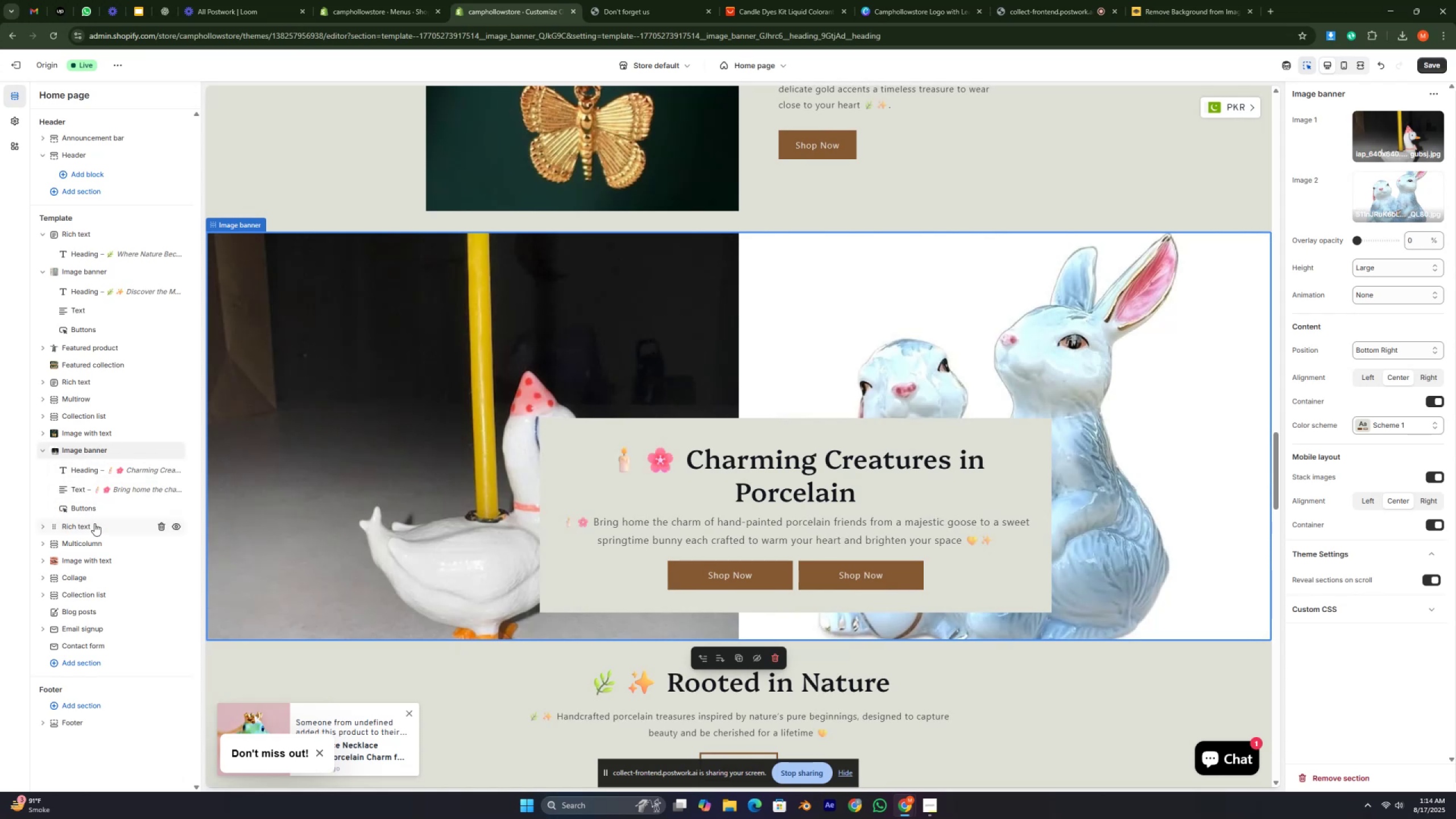 
left_click([77, 435])
 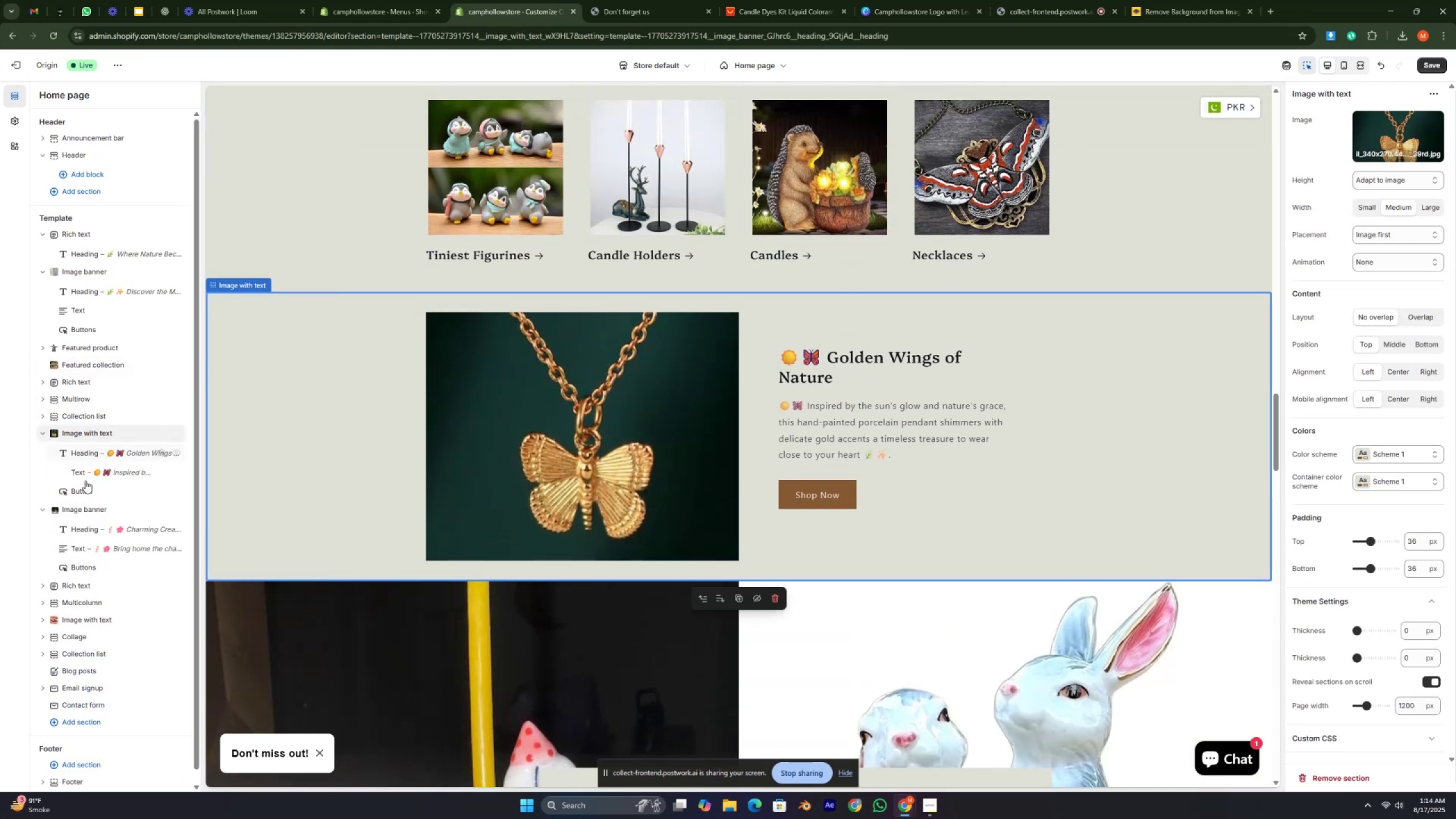 
left_click([82, 511])
 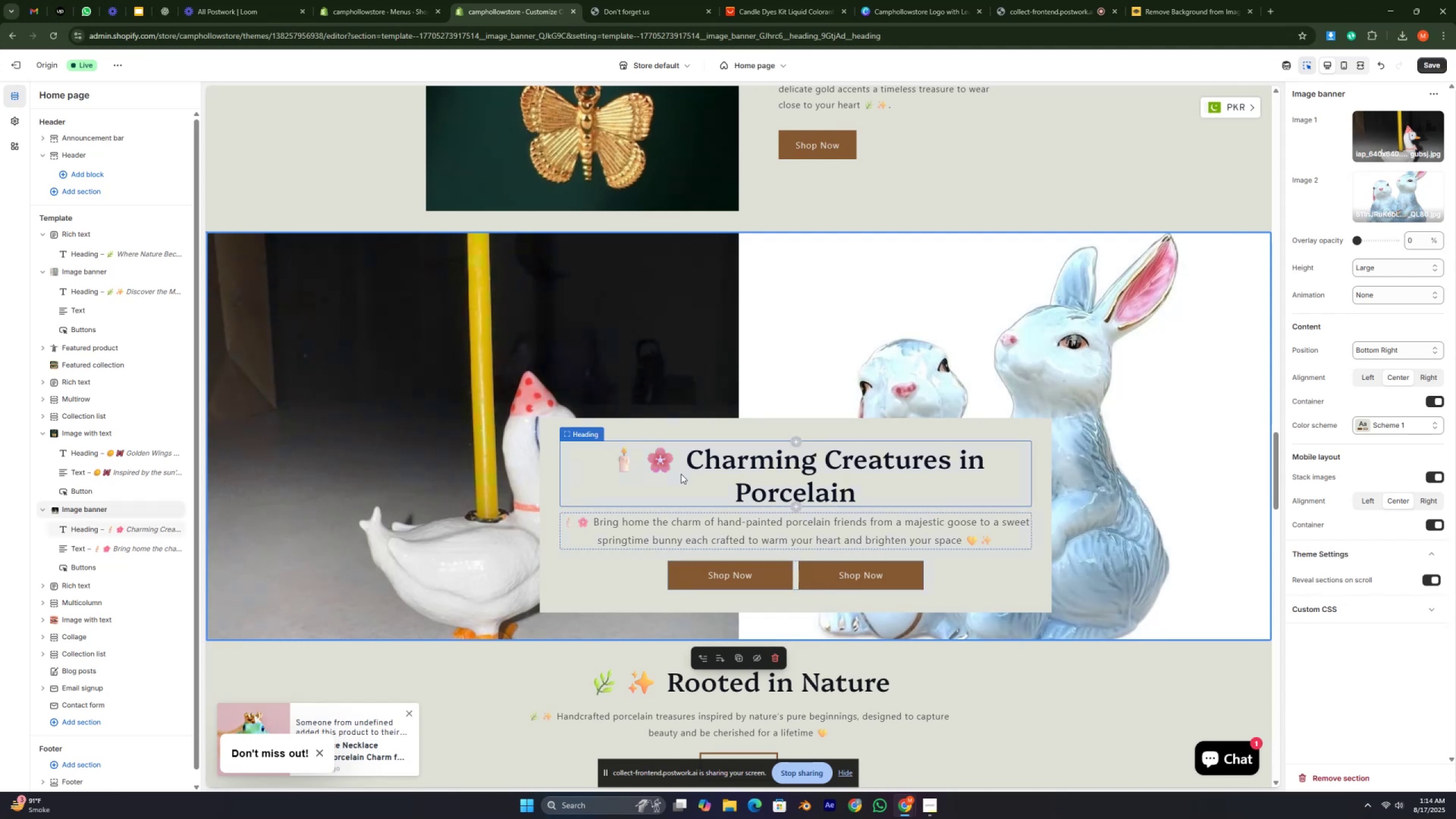 
wait(6.17)
 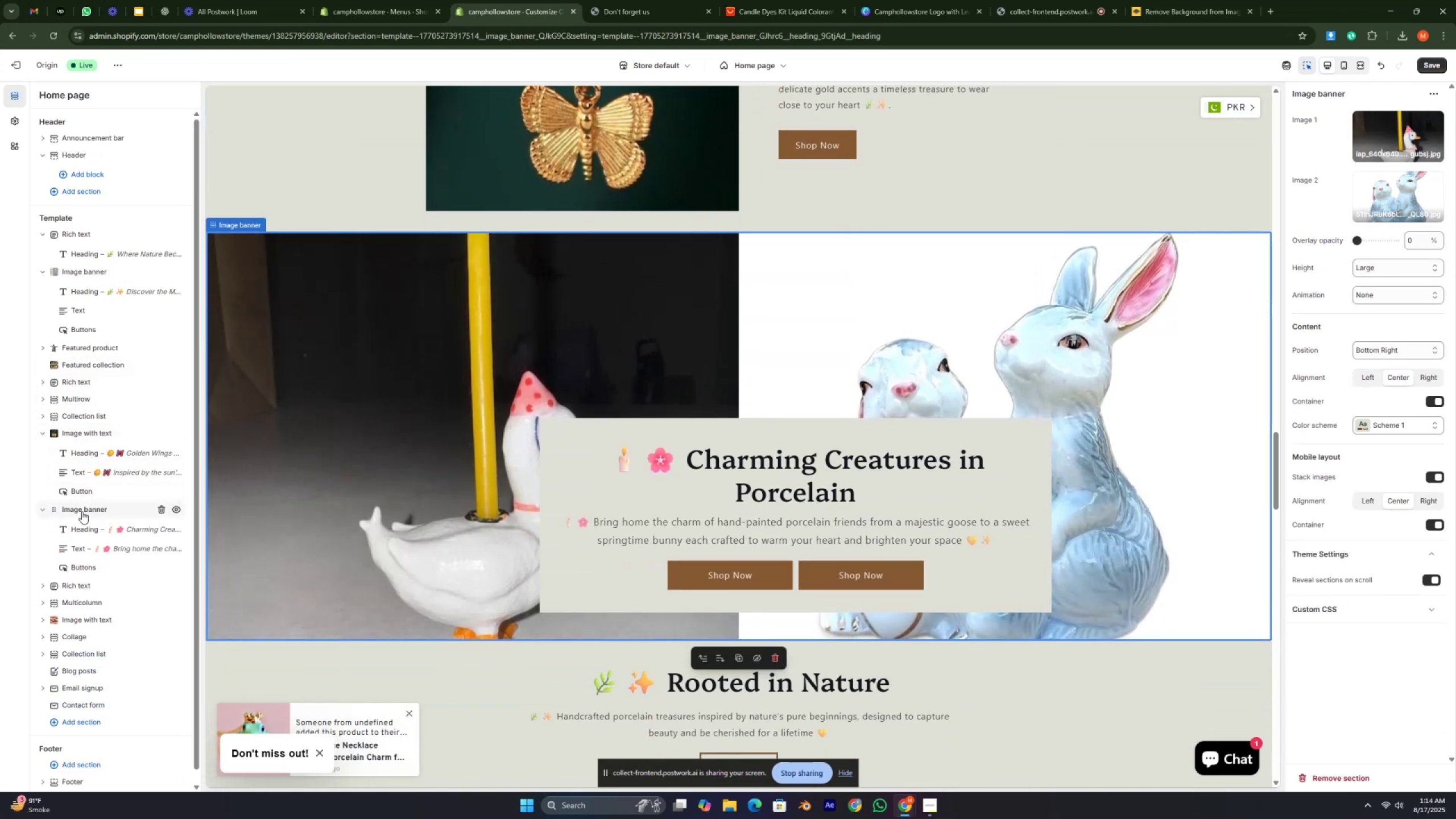 
left_click([651, 430])
 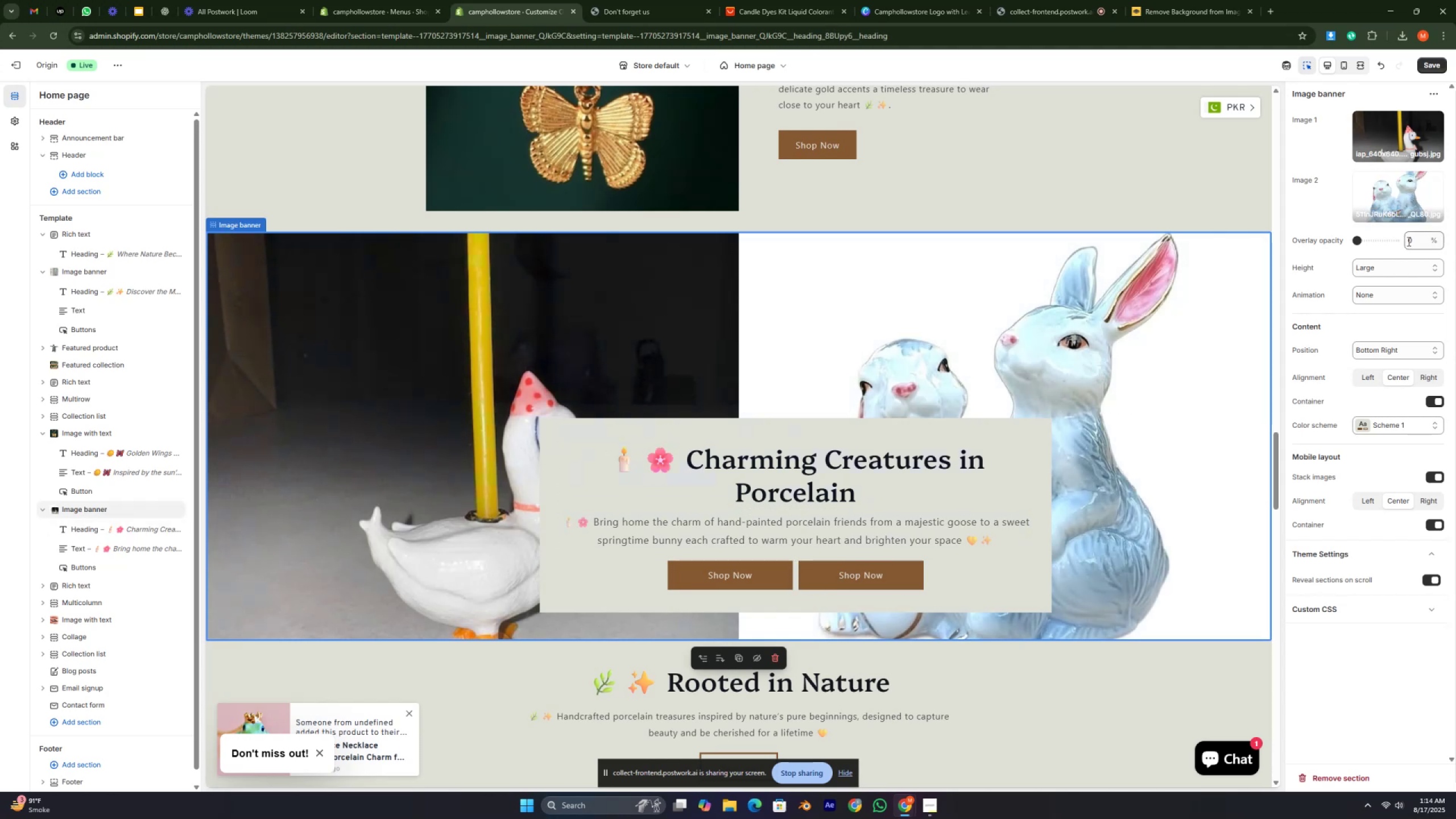 
scroll: coordinate [1405, 425], scroll_direction: down, amount: 7.0
 